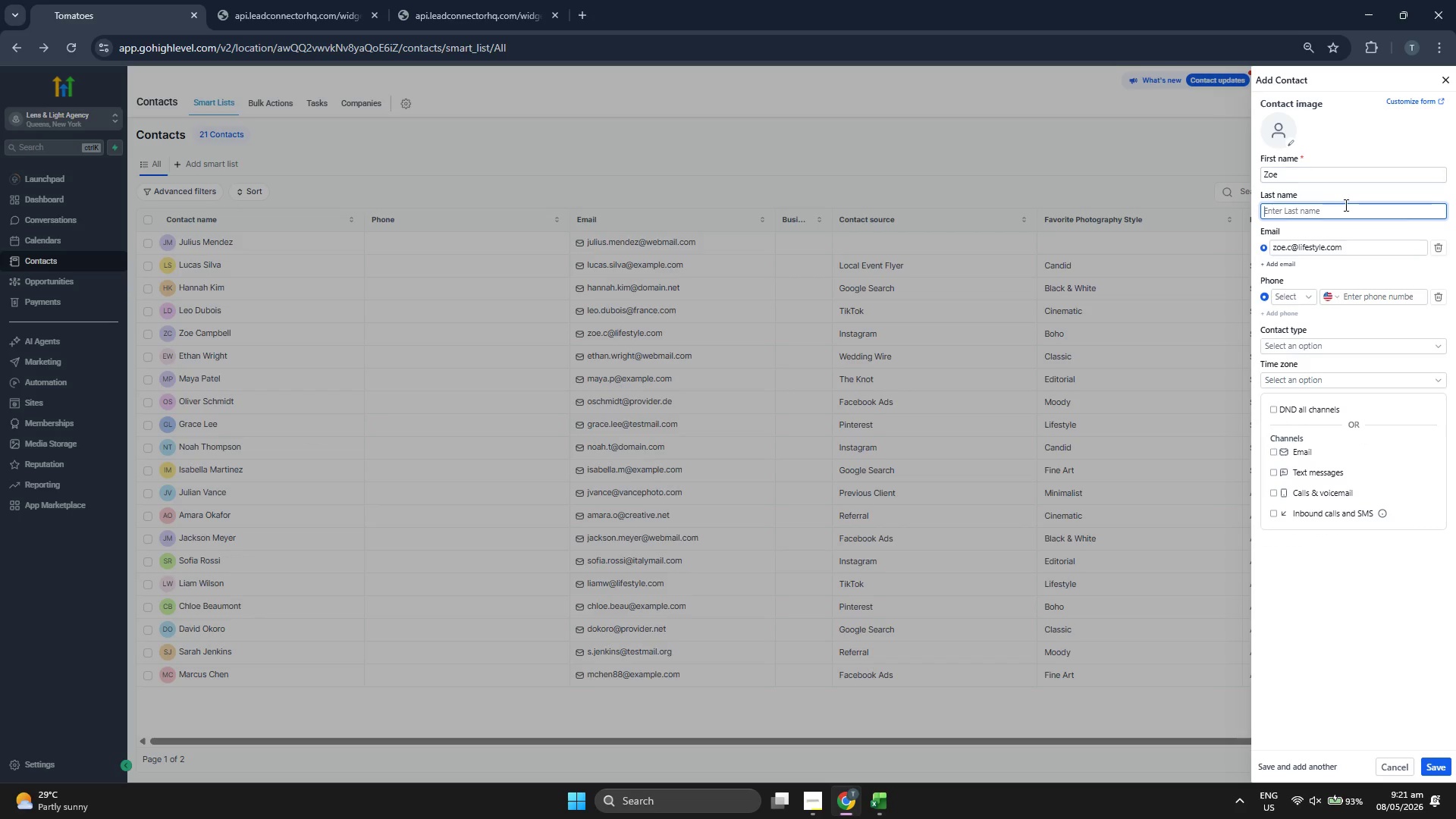 
type(Curtis)
 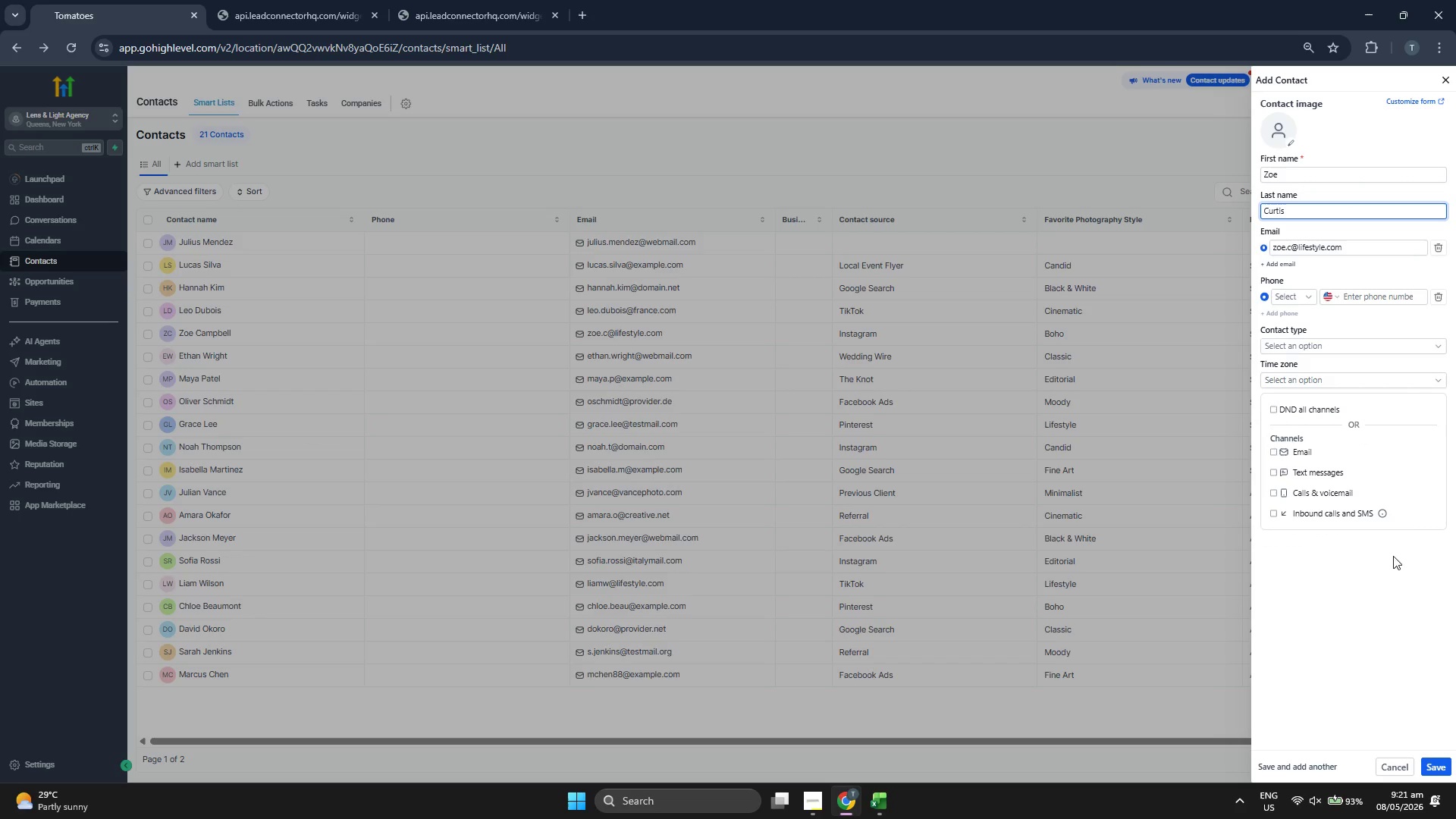 
left_click([1389, 628])
 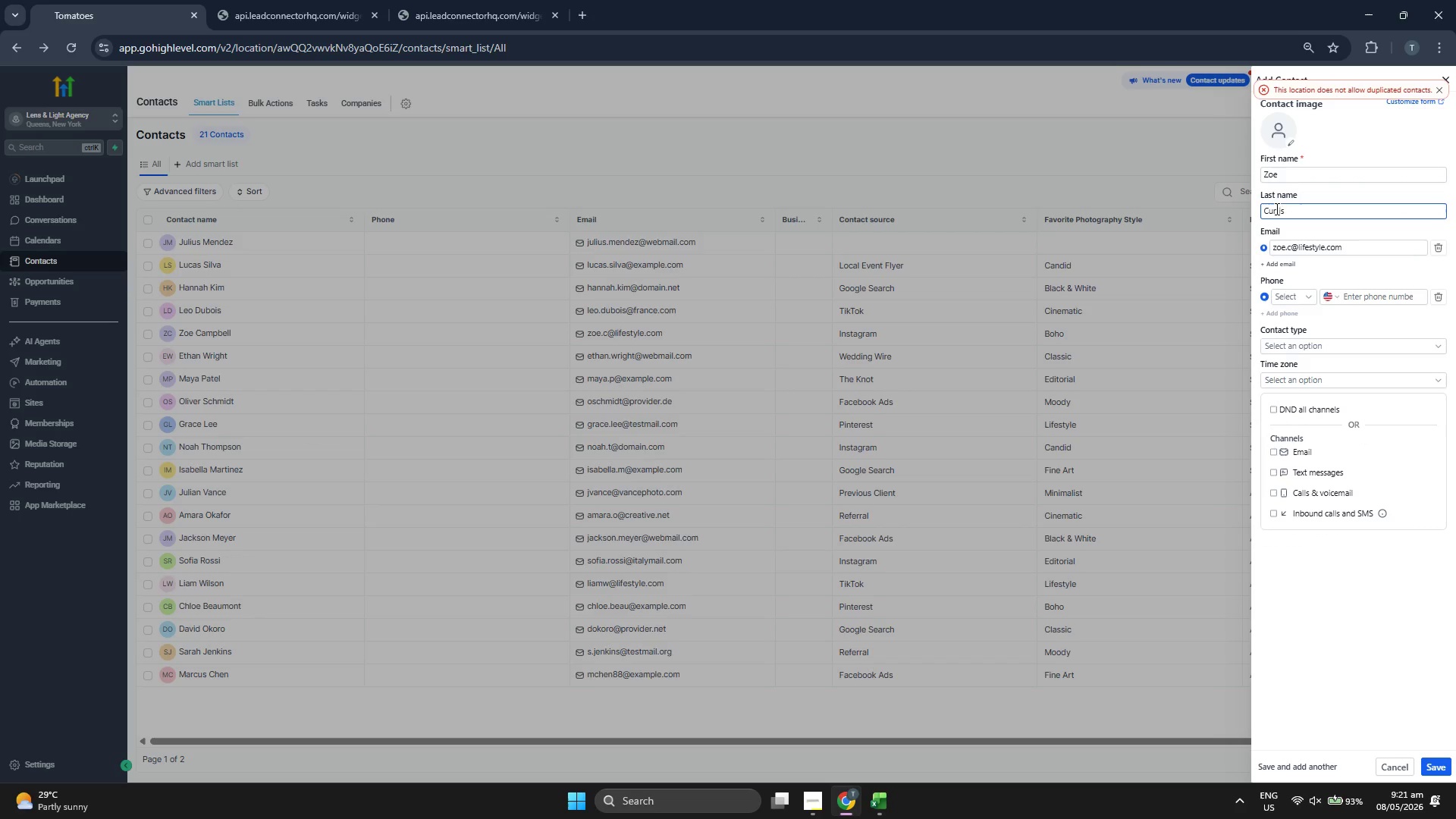 
wait(5.16)
 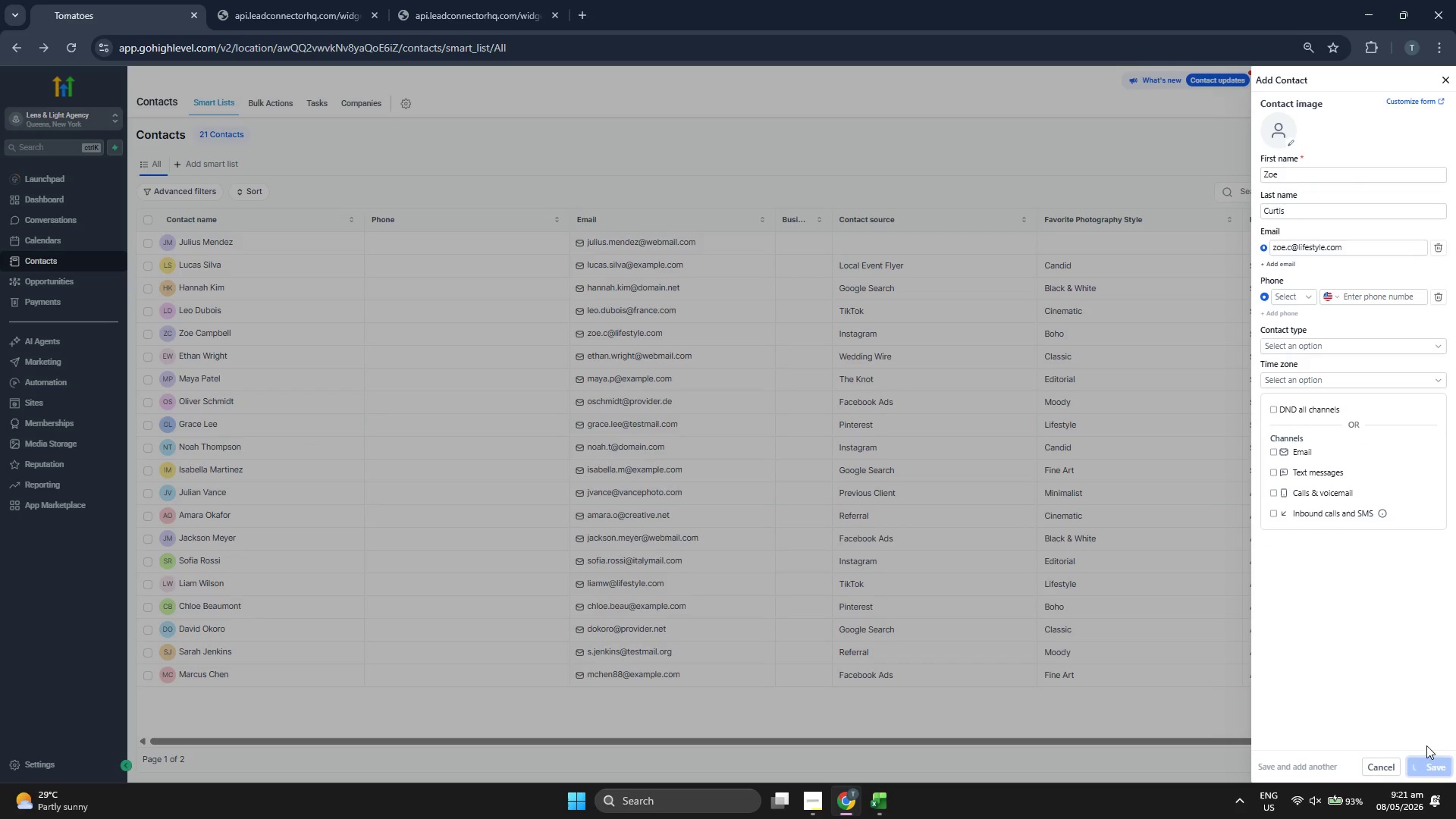 
left_click([1285, 212])
 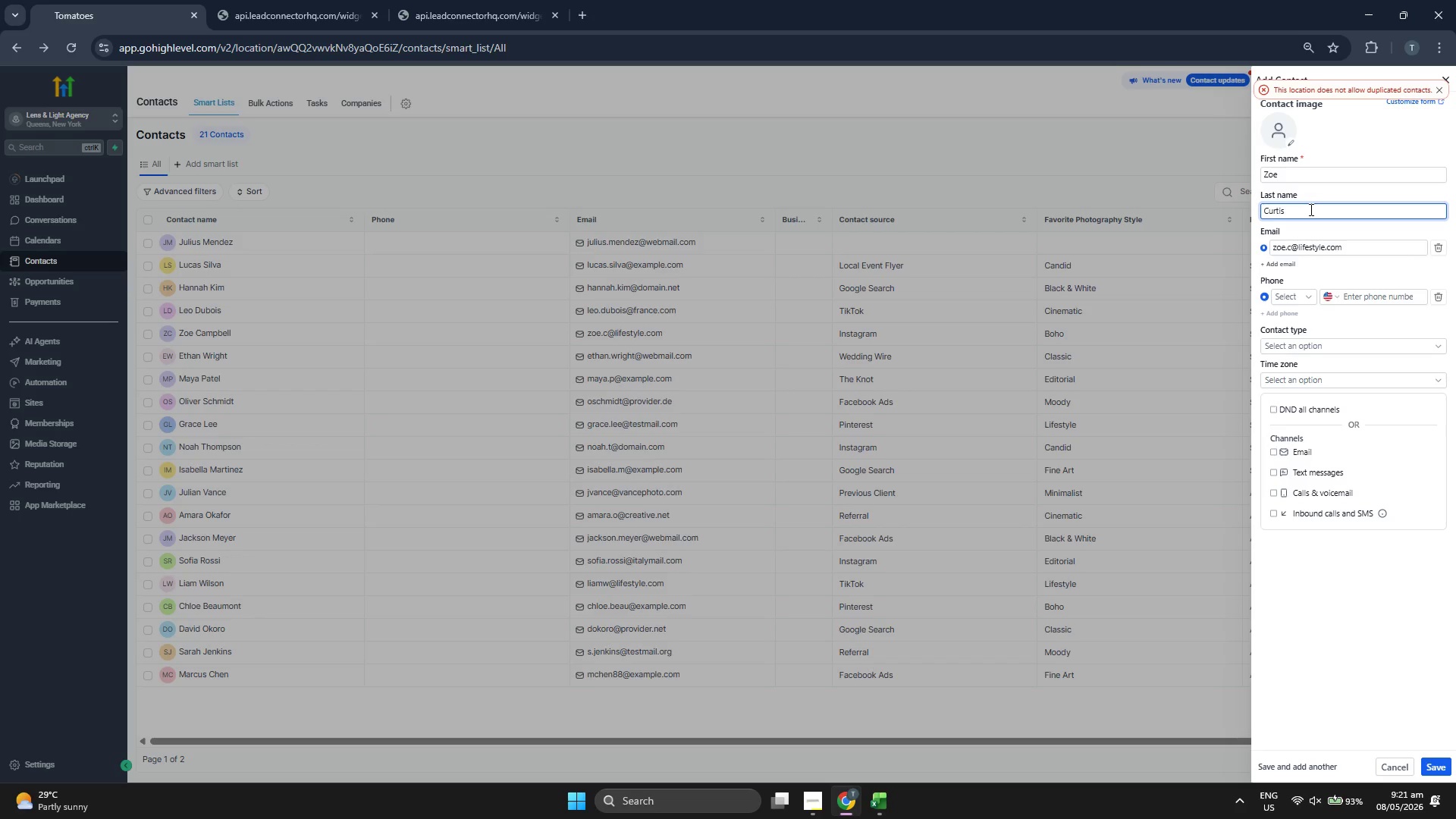 
key(Backspace)
key(Backspace)
key(Backspace)
key(Backspace)
key(Backspace)
key(Backspace)
type(SMith)
key(Backspace)
key(Backspace)
key(Backspace)
key(Backspace)
type(mith)
 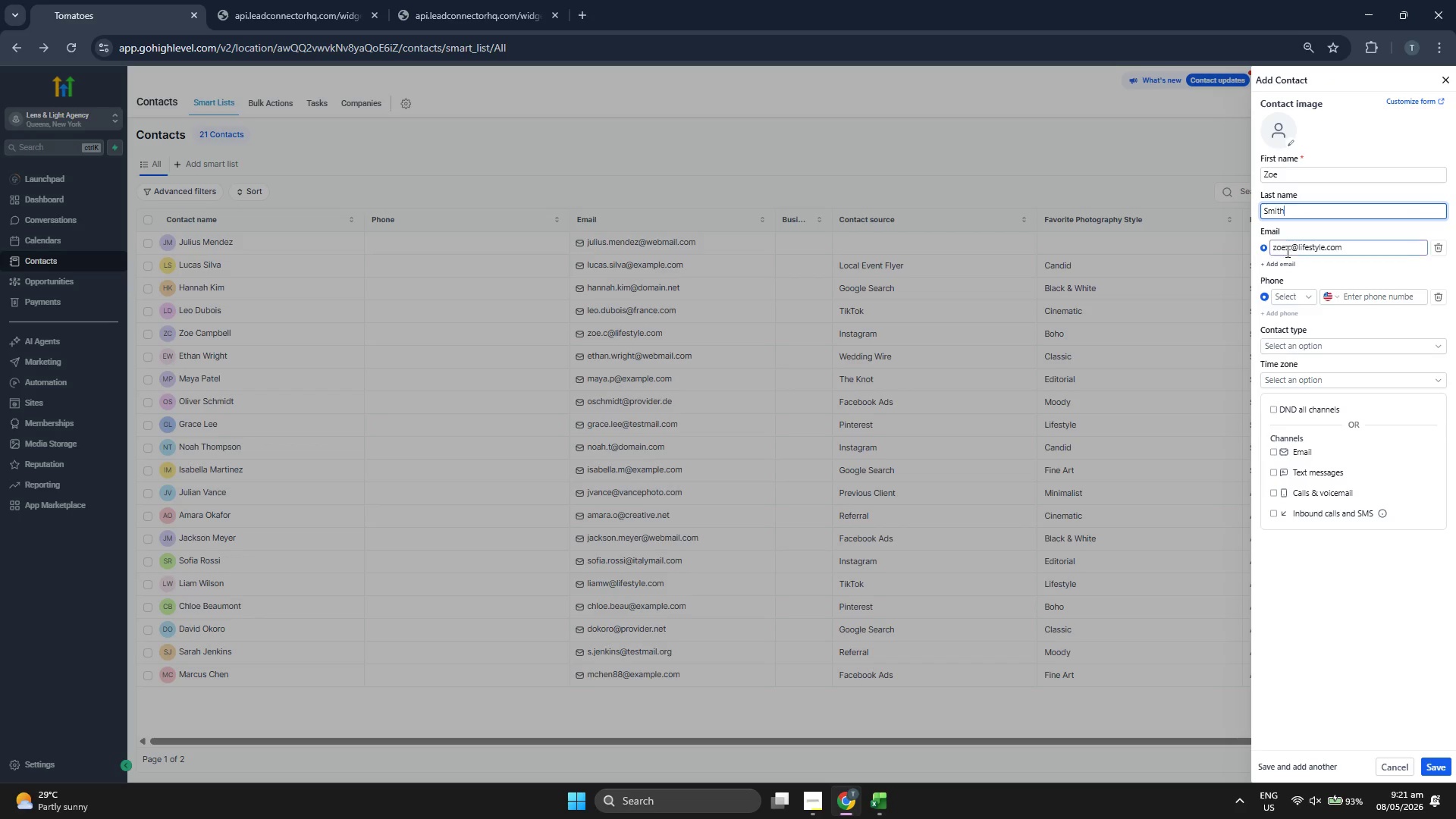 
left_click([1291, 248])
 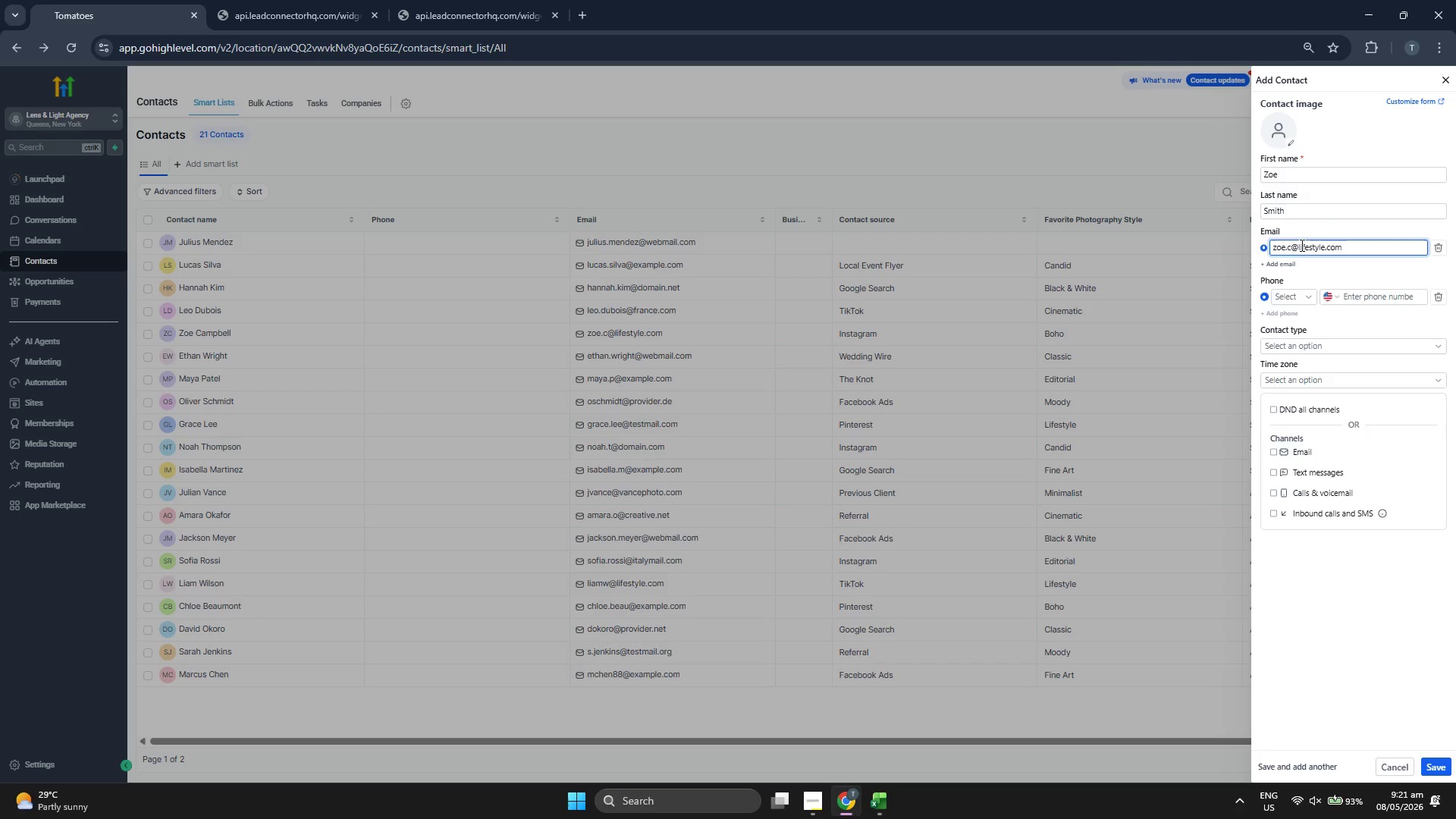 
key(Backspace)
 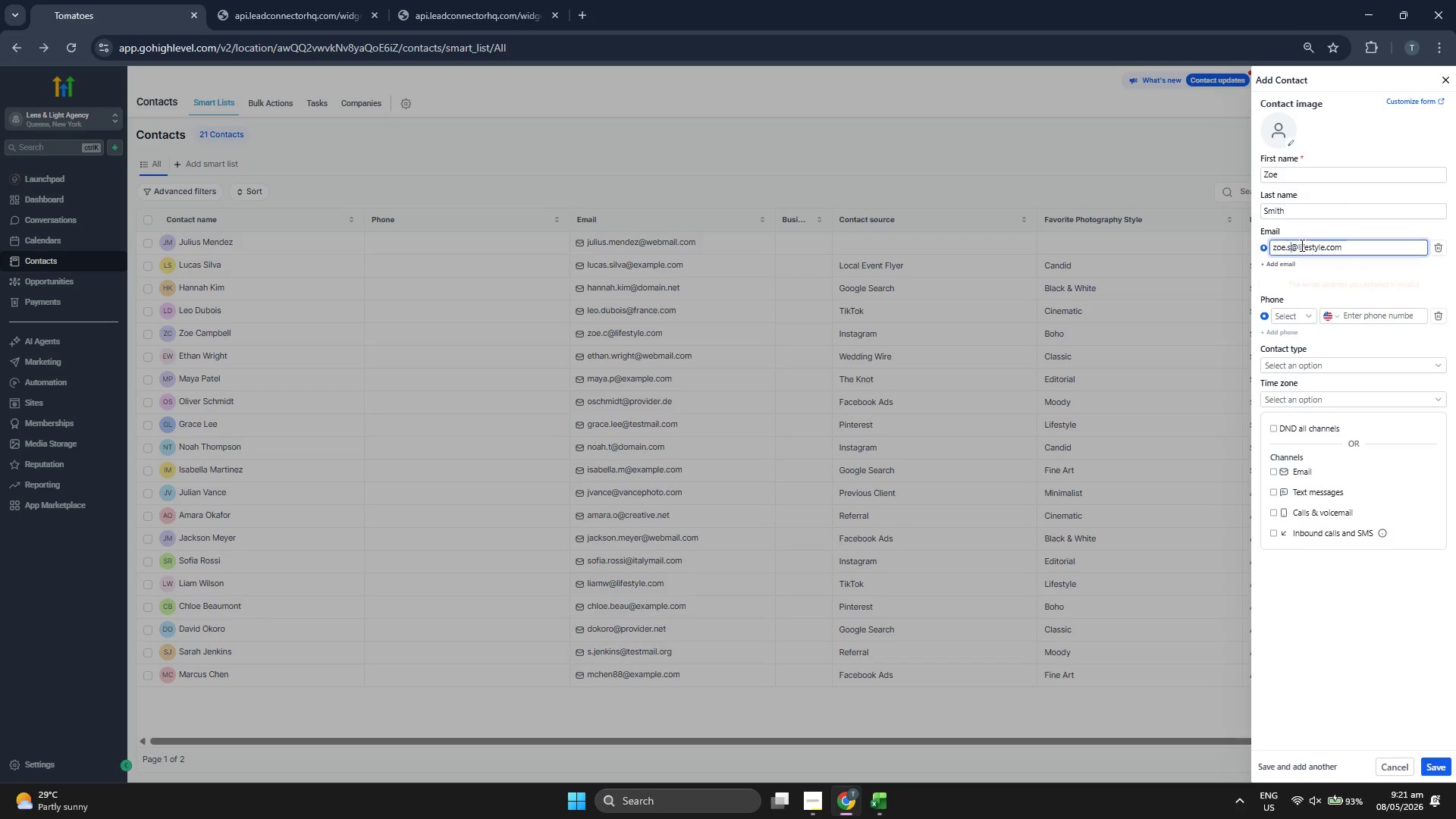 
key(S)
 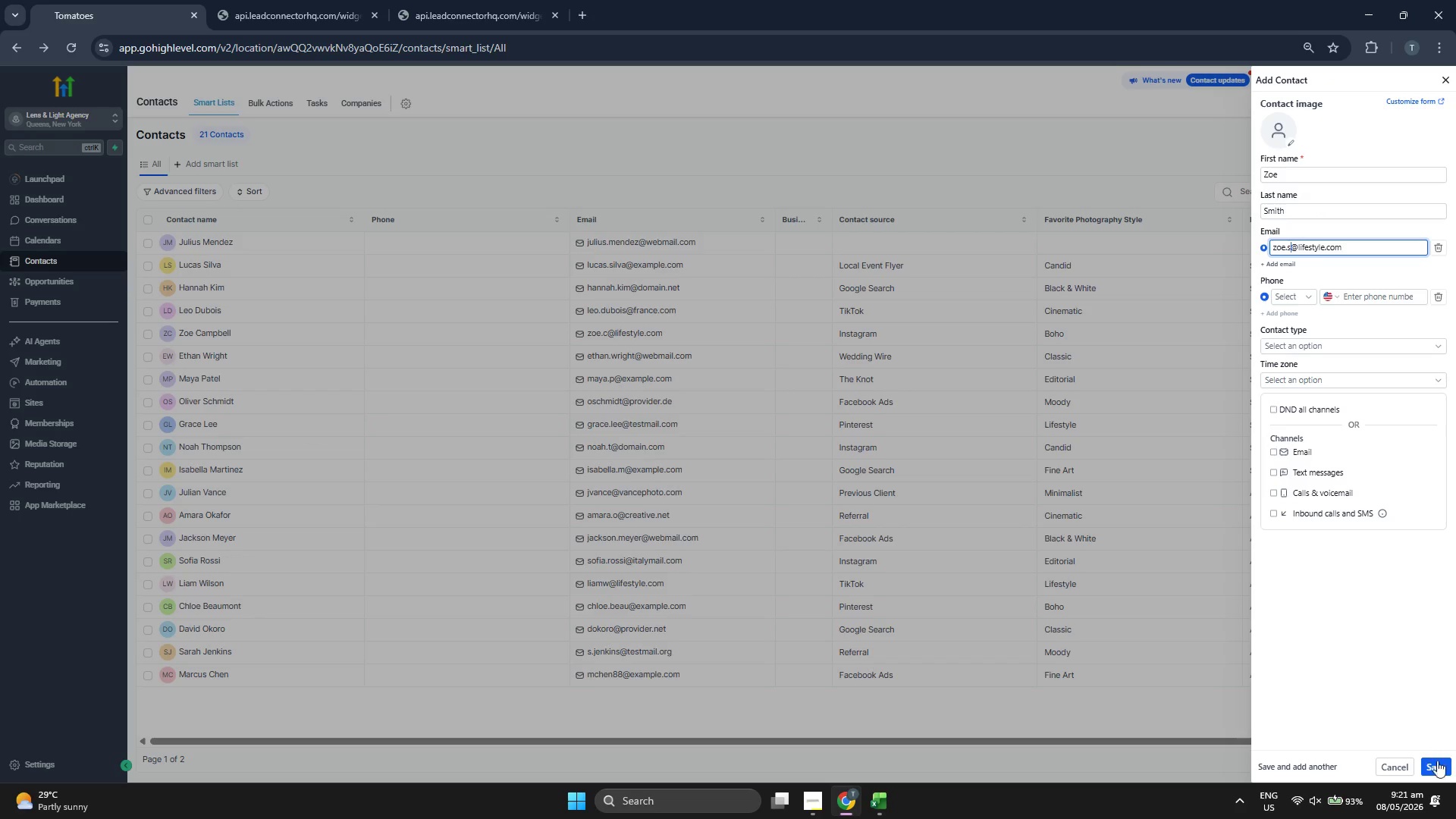 
left_click([1438, 764])
 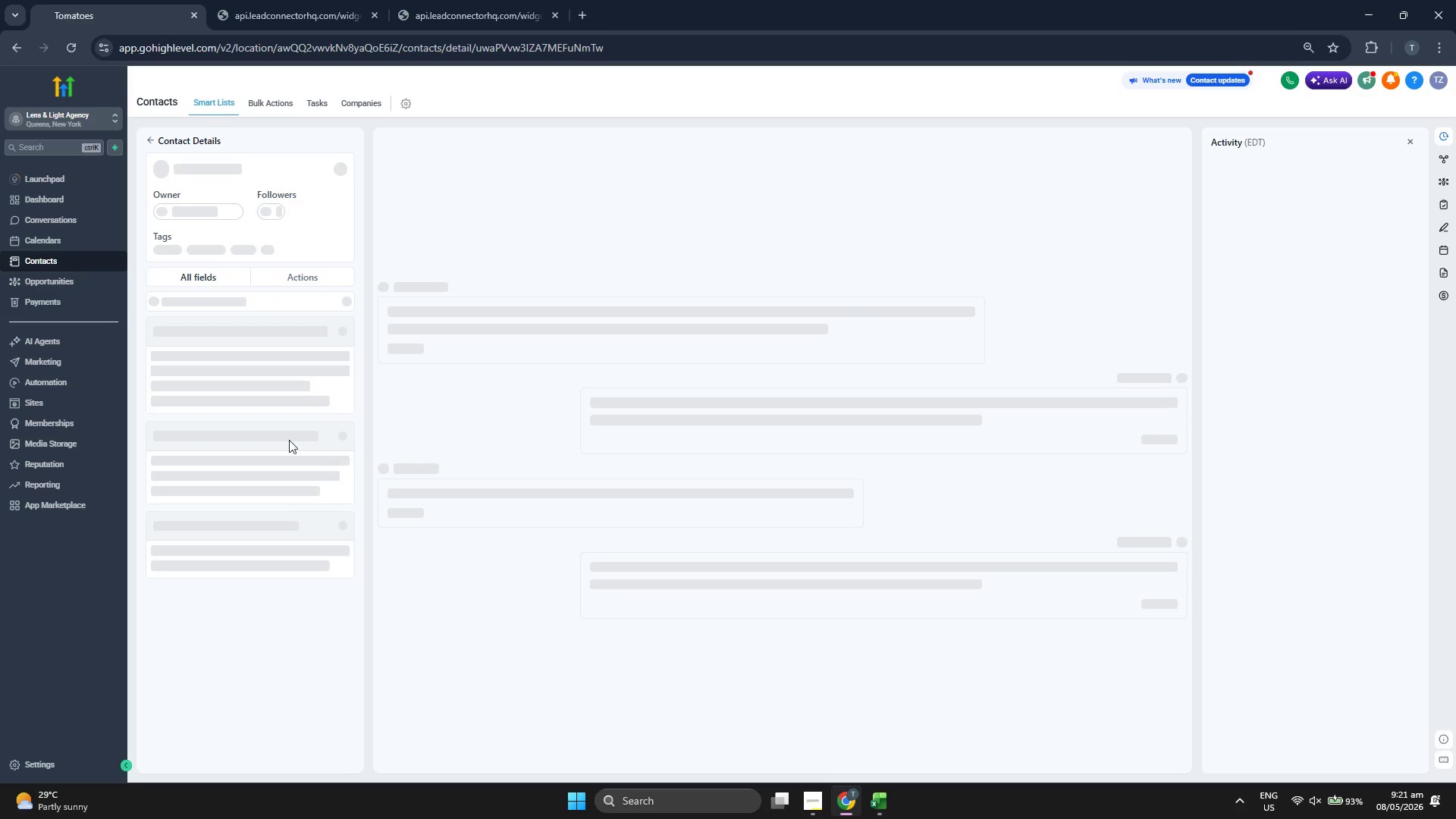 
scroll: coordinate [284, 436], scroll_direction: down, amount: 3.0
 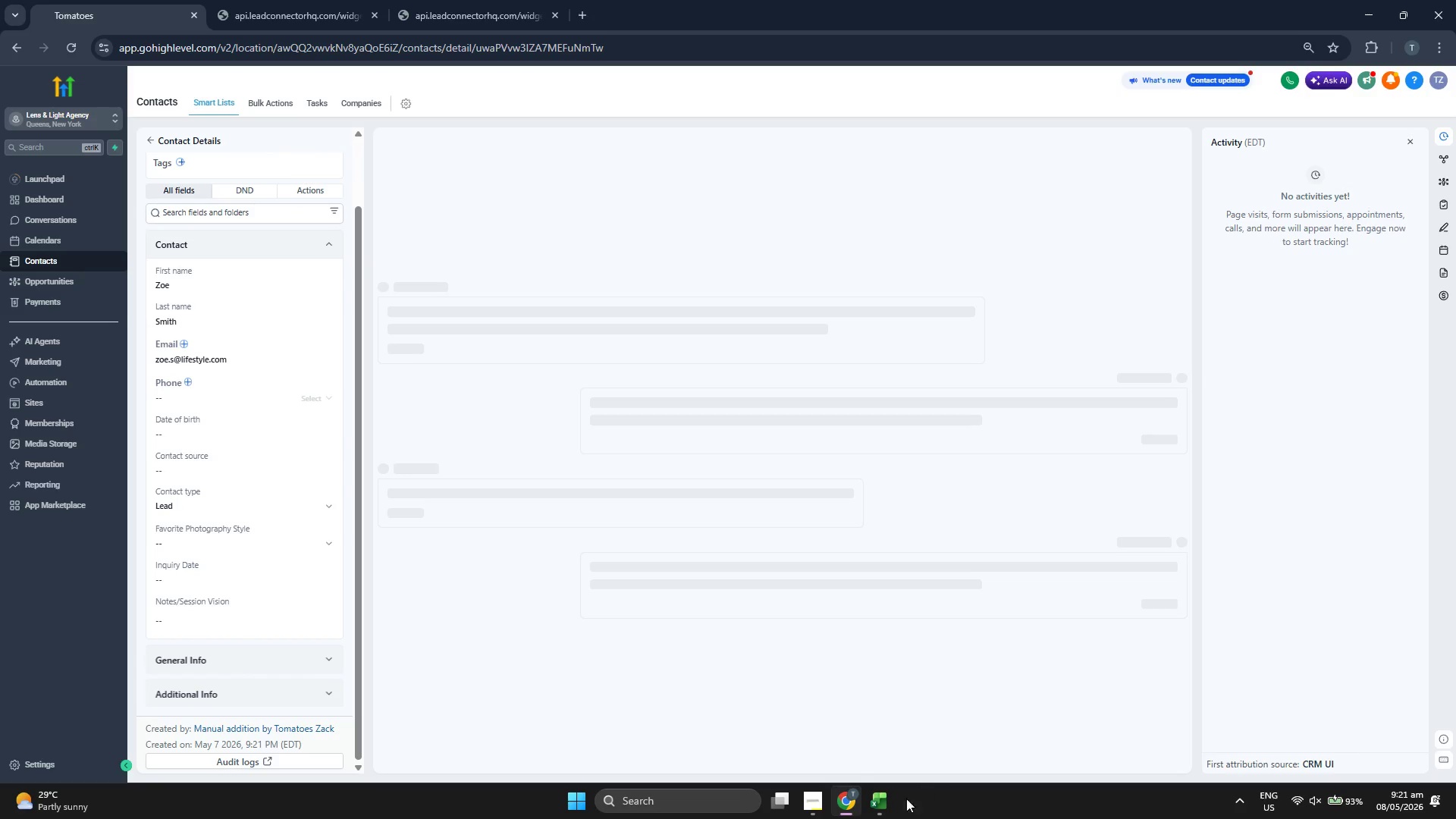 
left_click([891, 804])
 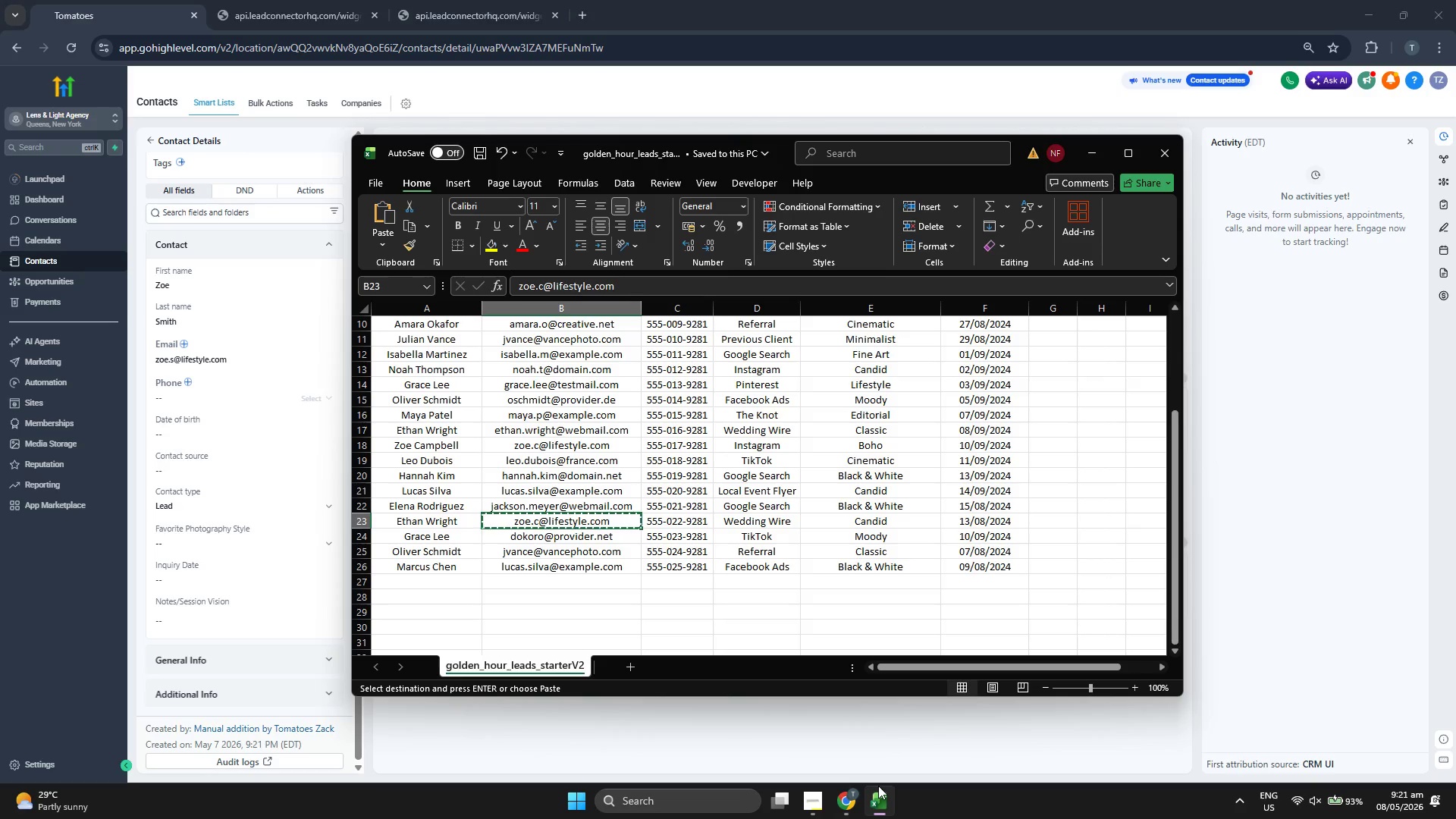 
key(ArrowRight)
 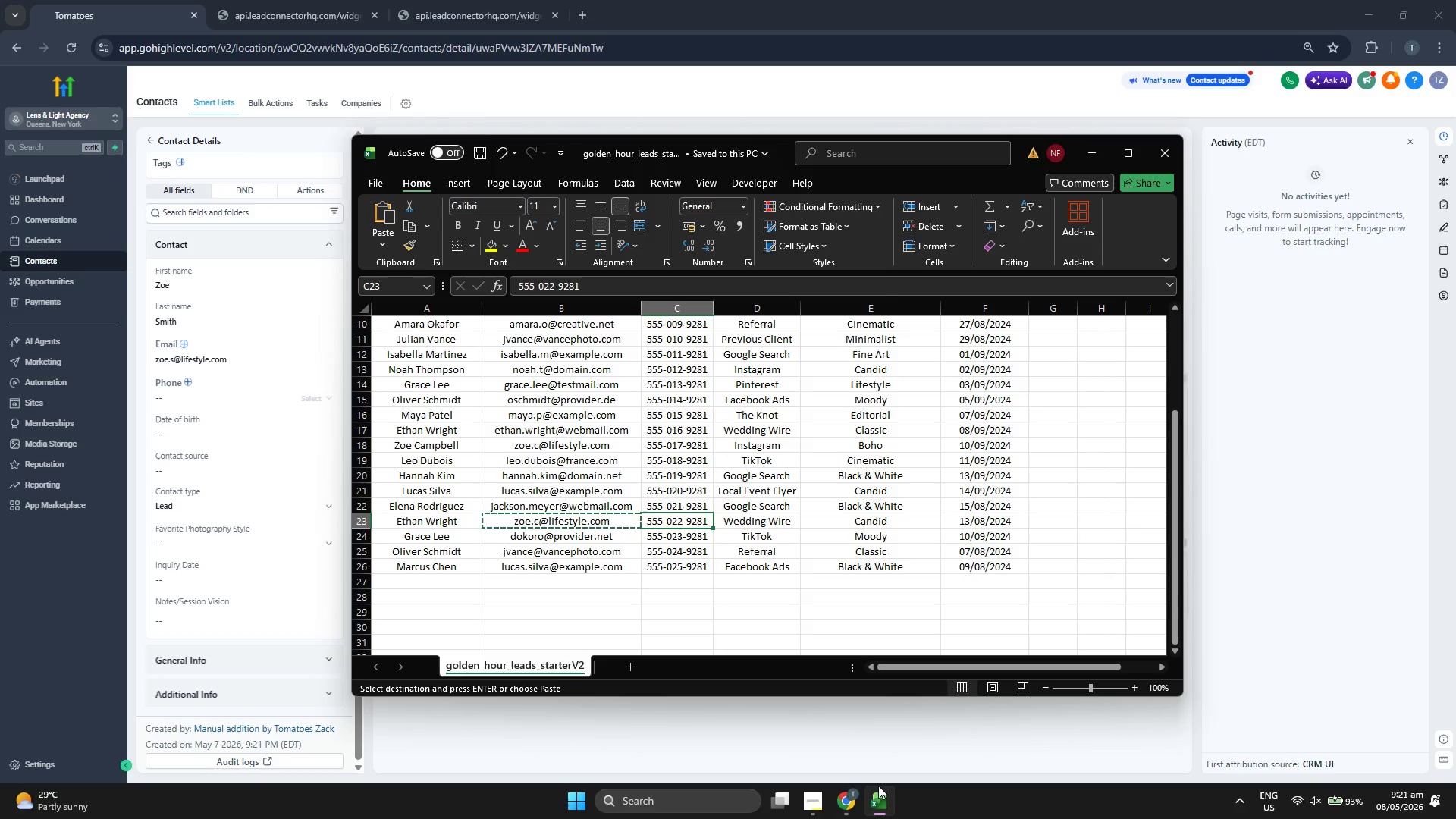 
key(Control+ControlLeft)
 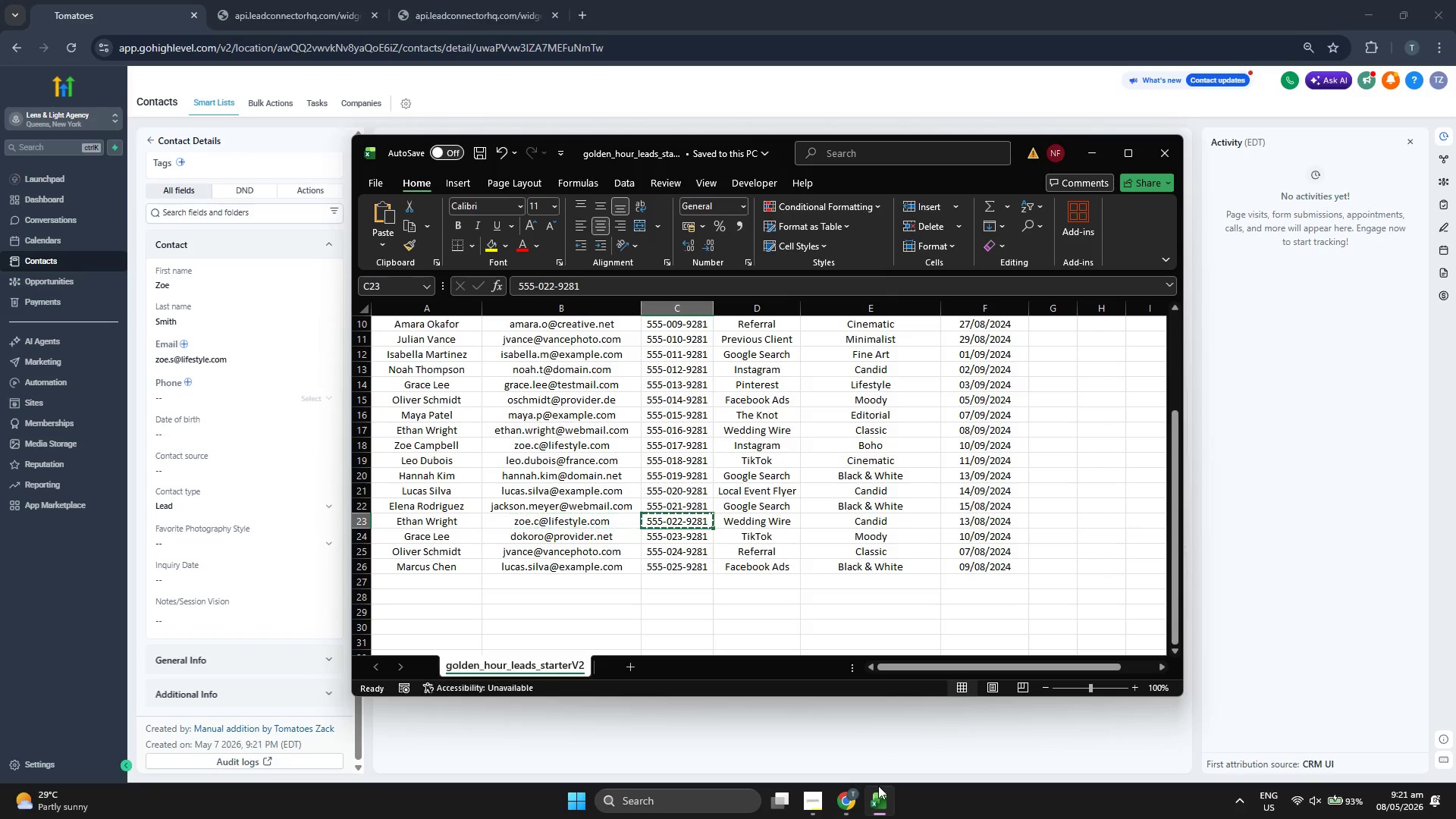 
key(Control+C)
 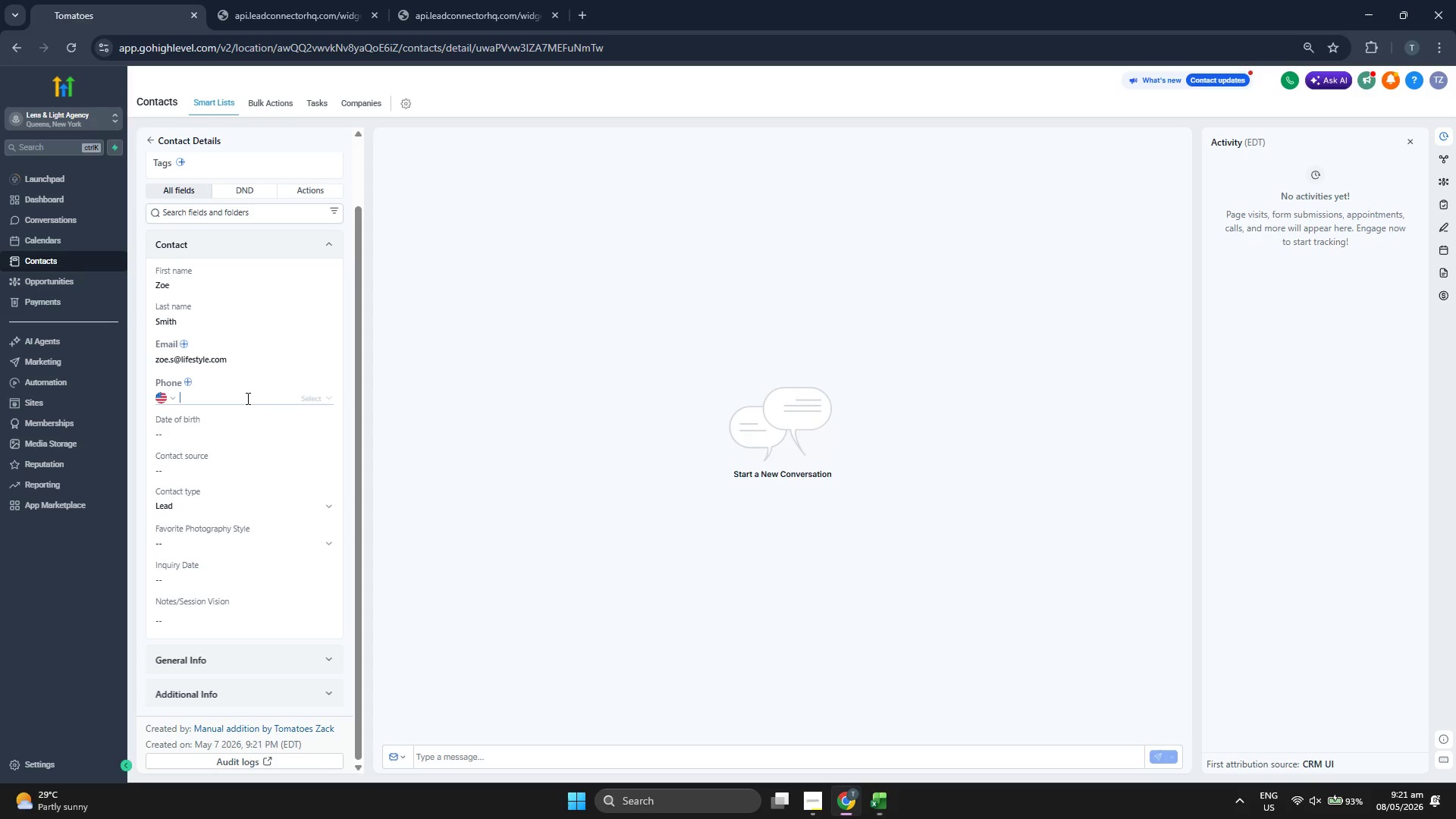 
key(Shift+ShiftRight)
 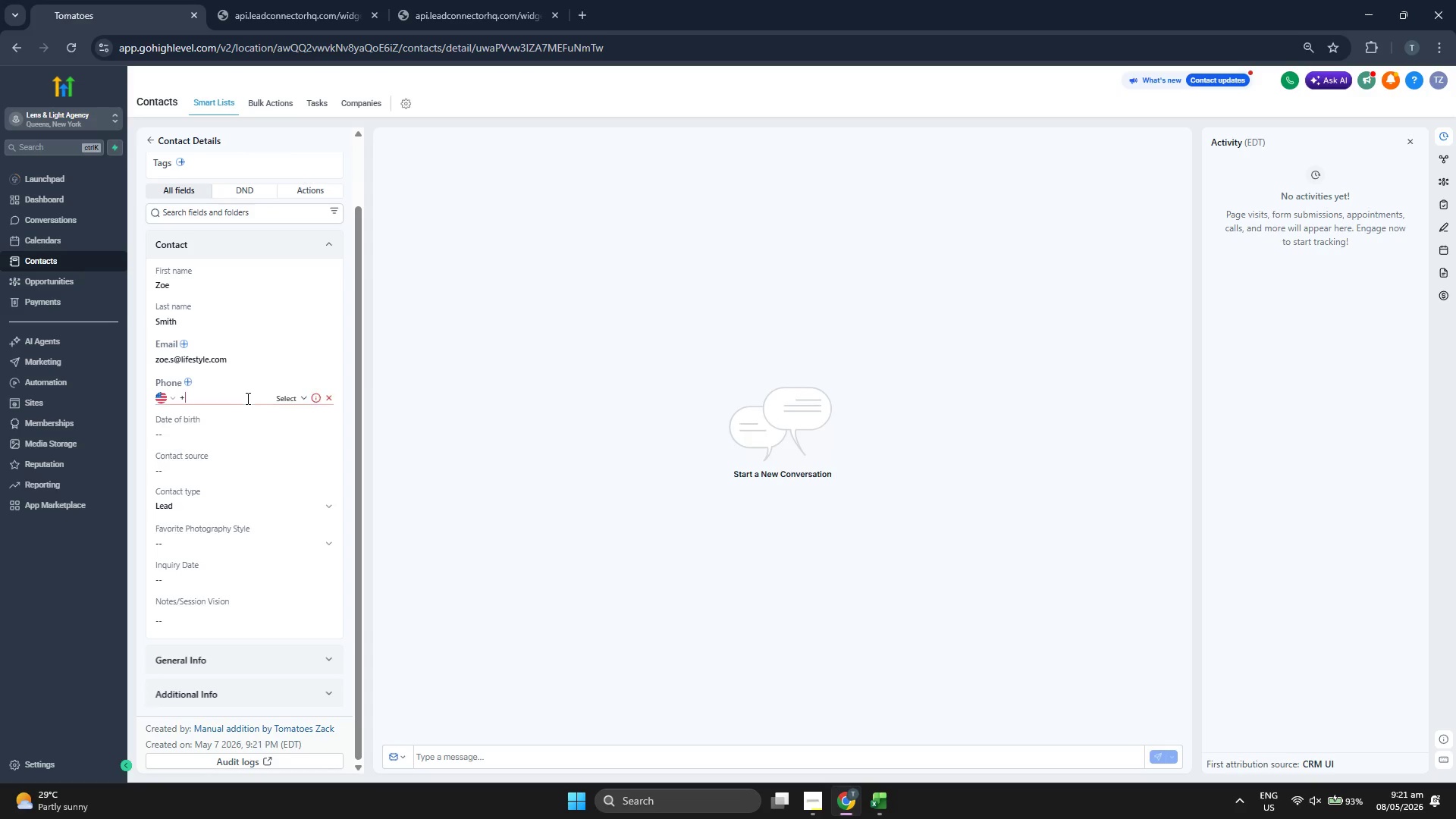 
key(Shift+Equal)
 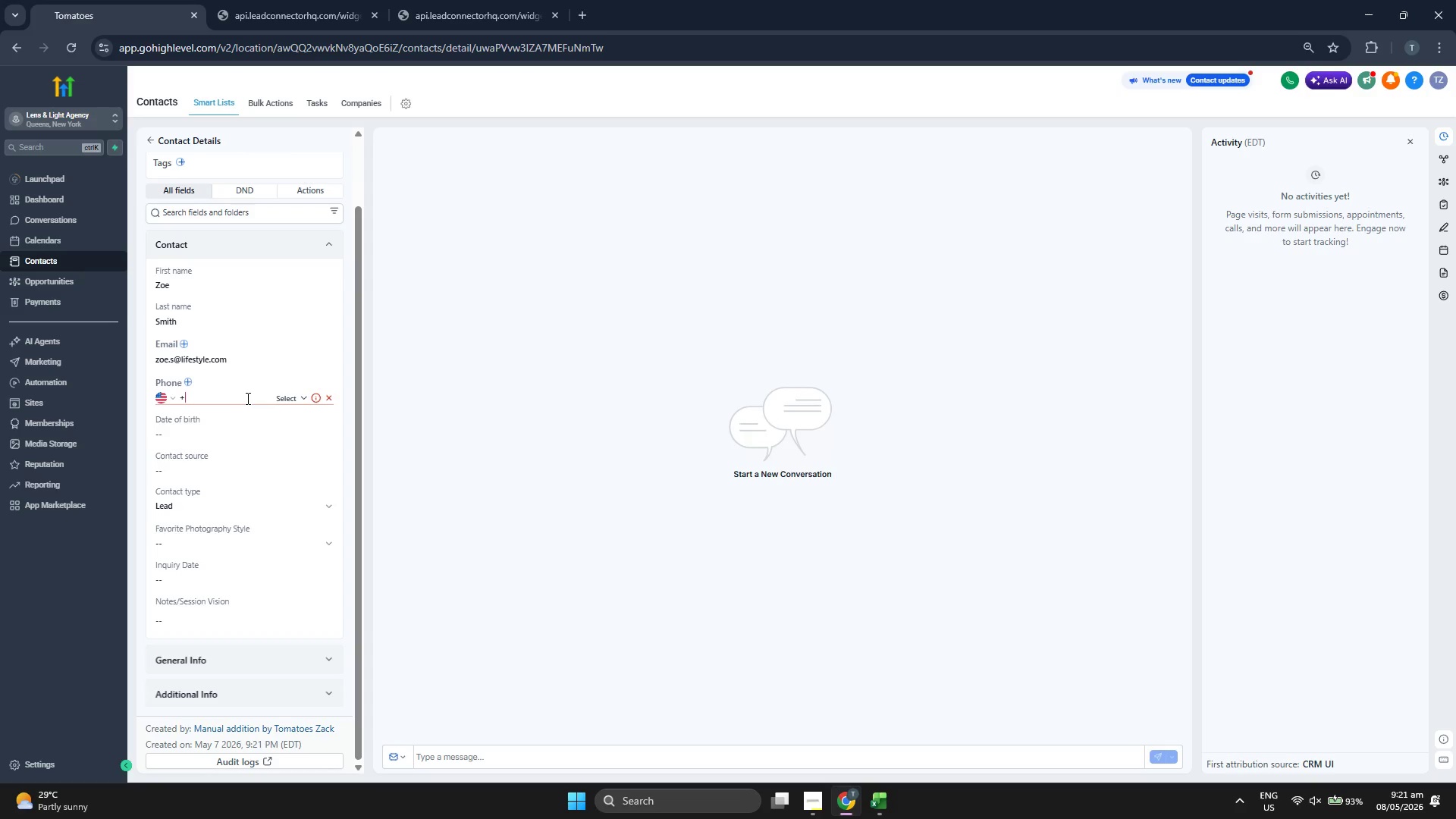 
key(1)
 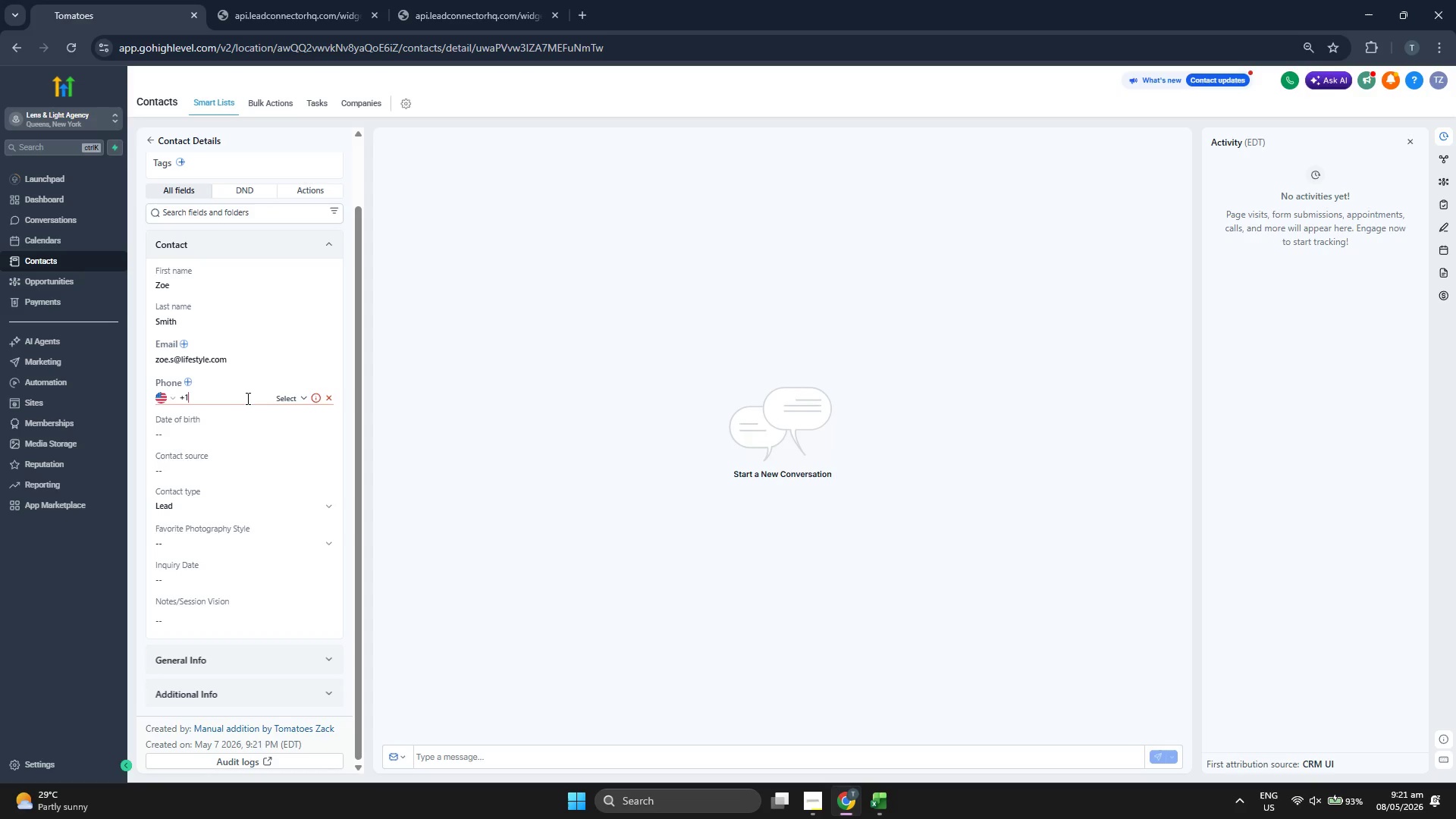 
key(Control+ControlLeft)
 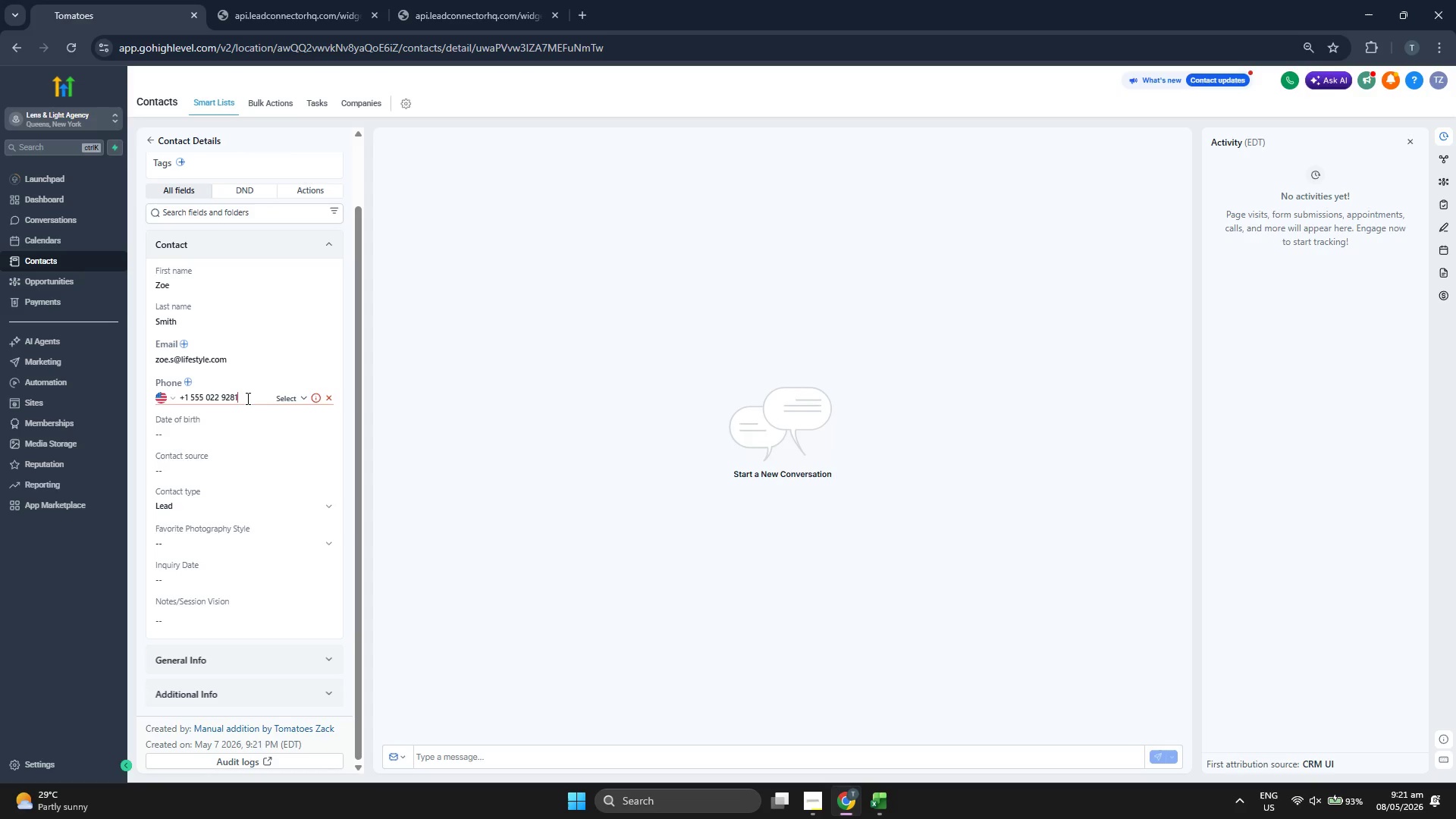 
key(Control+V)
 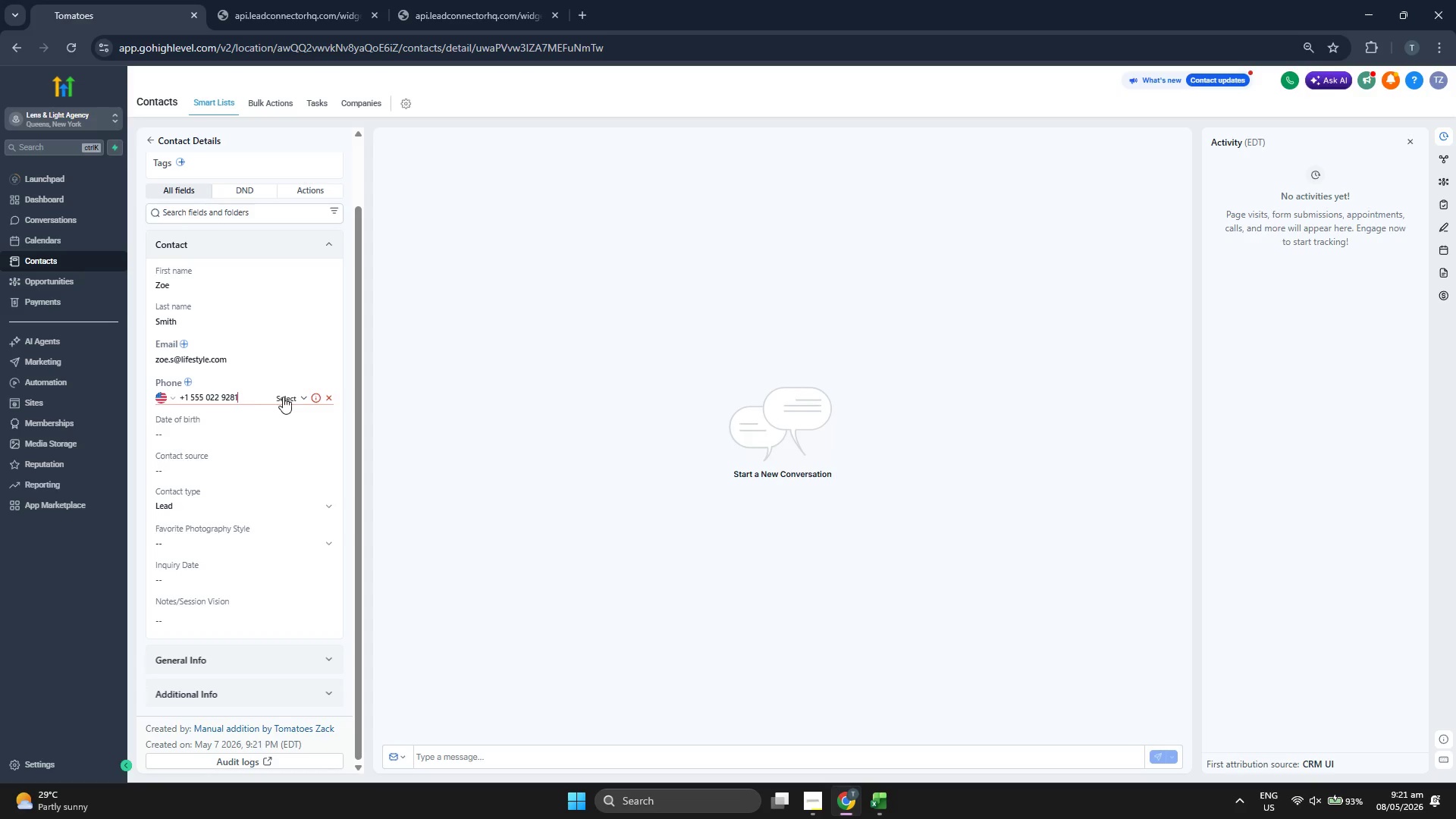 
left_click([287, 396])
 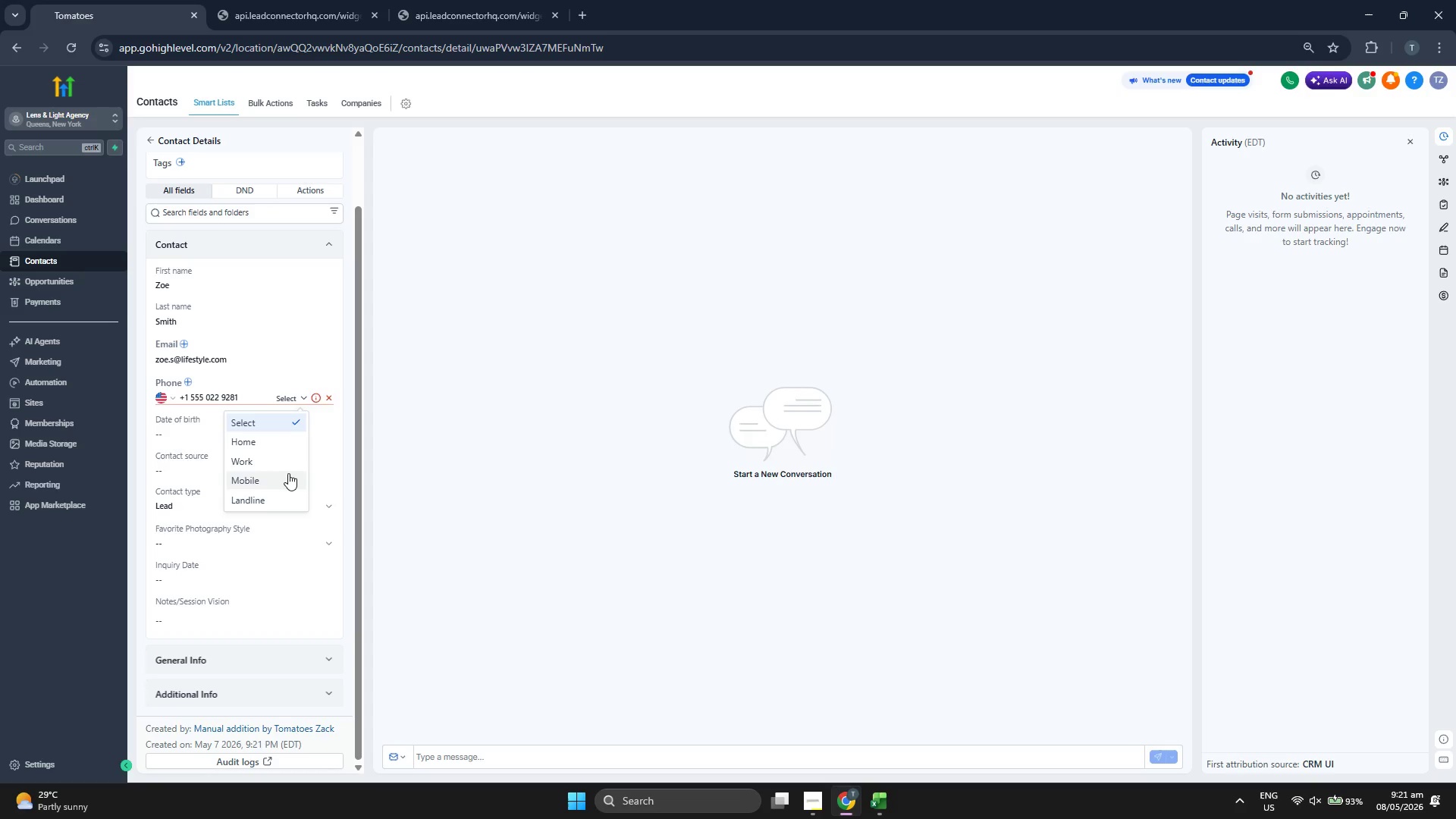 
left_click([287, 475])
 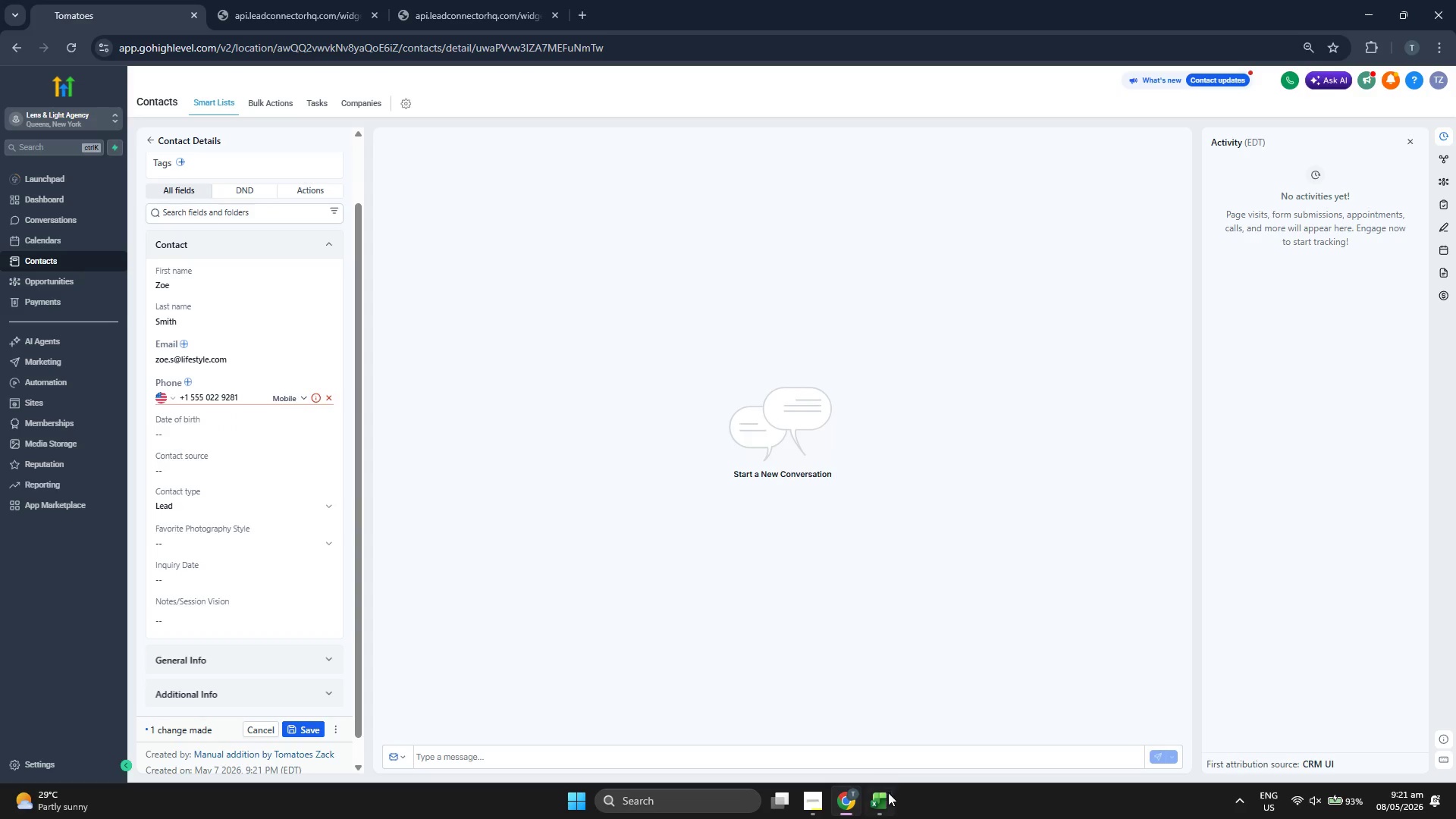 
left_click([880, 799])
 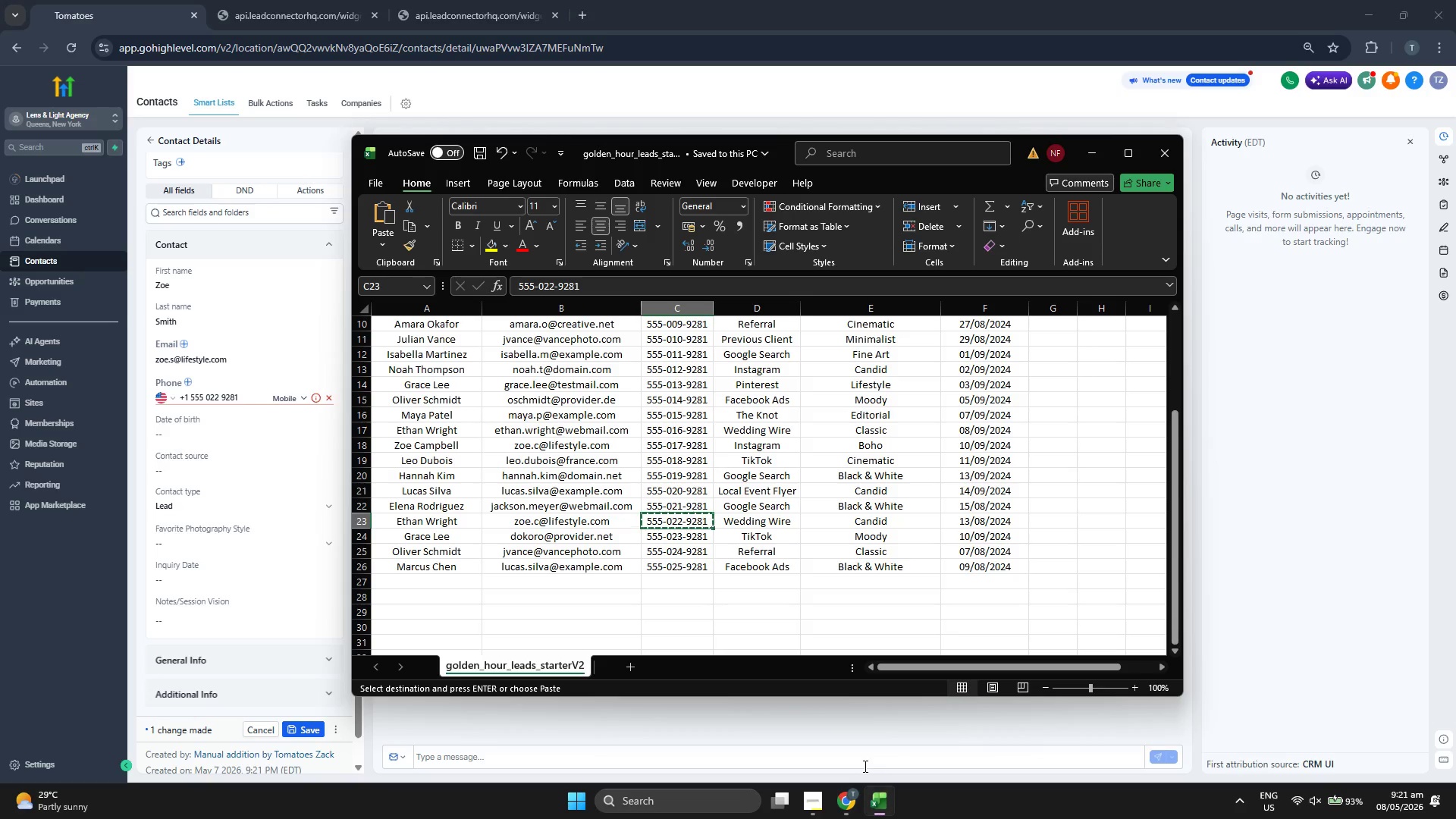 
key(ArrowRight)
 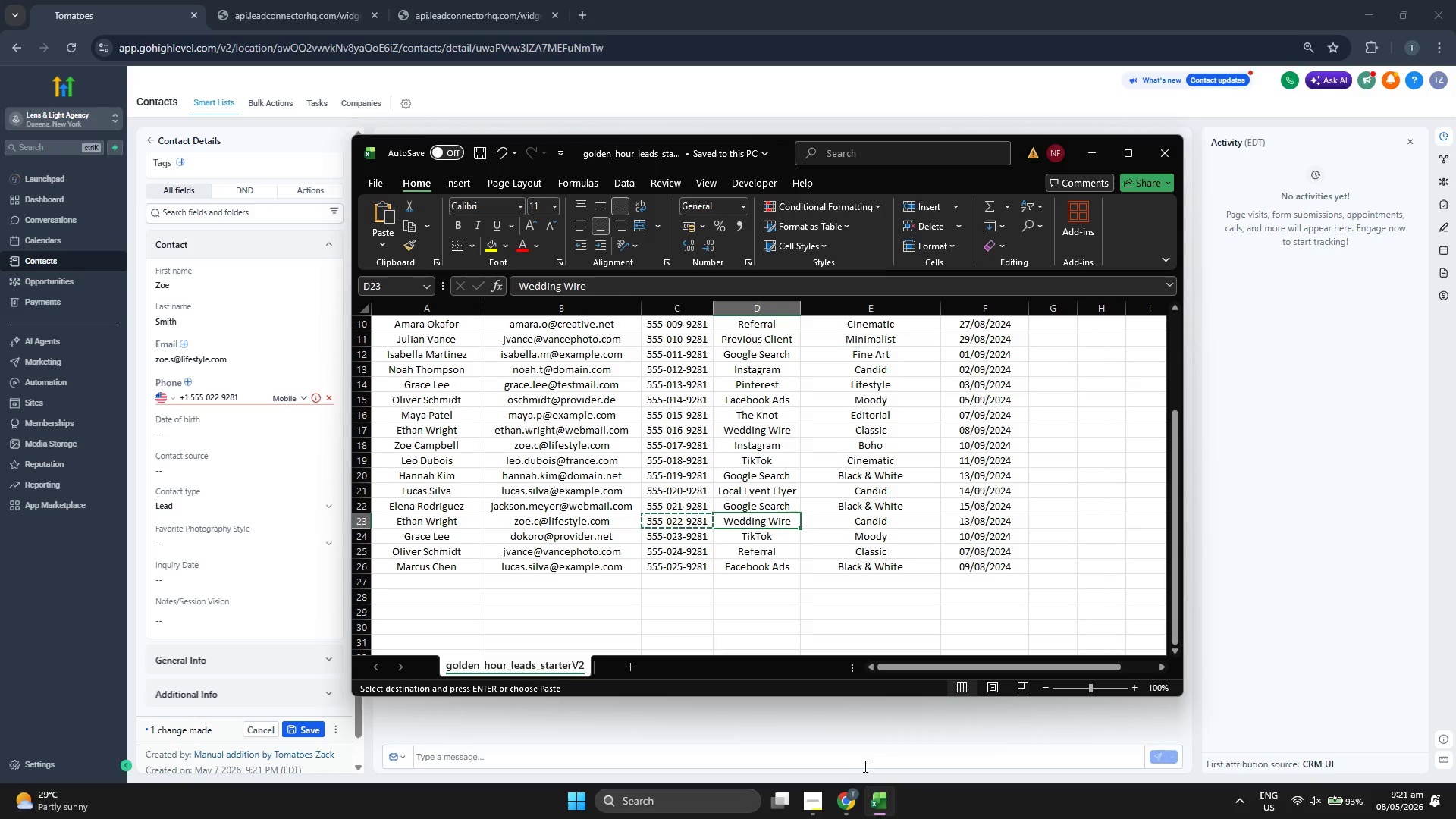 
key(Control+C)
 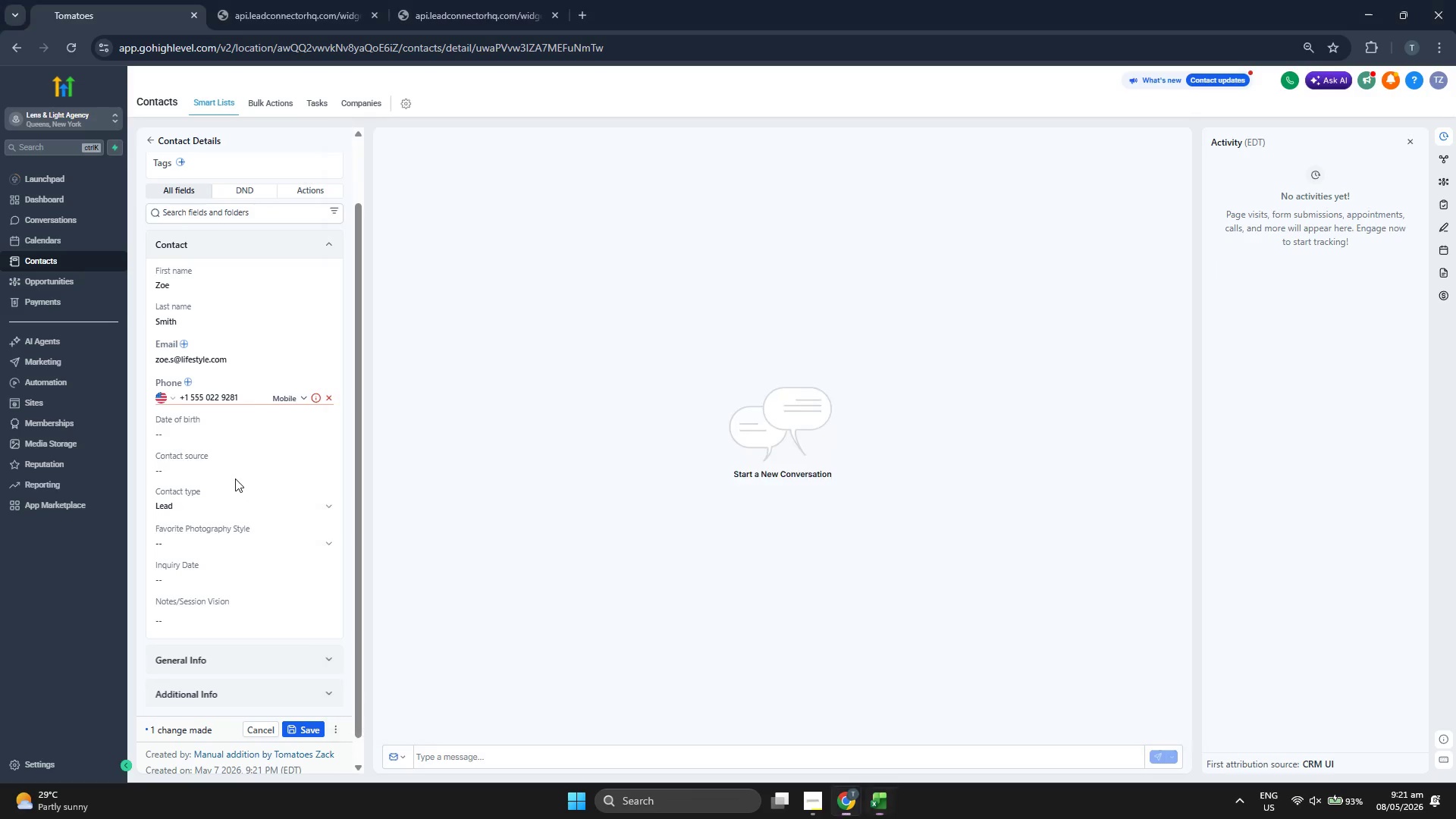 
key(Control+ControlLeft)
 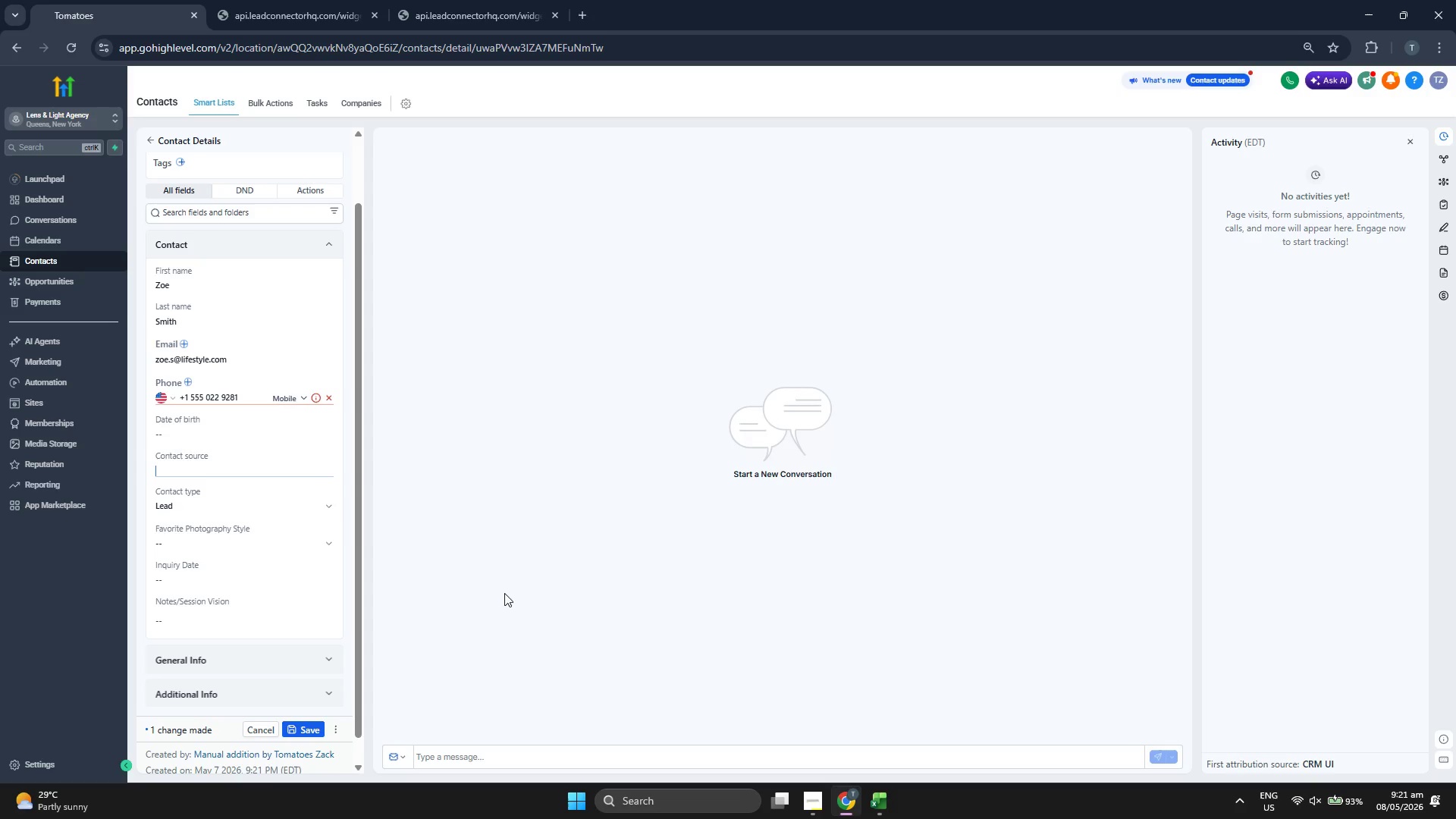 
key(Control+V)
 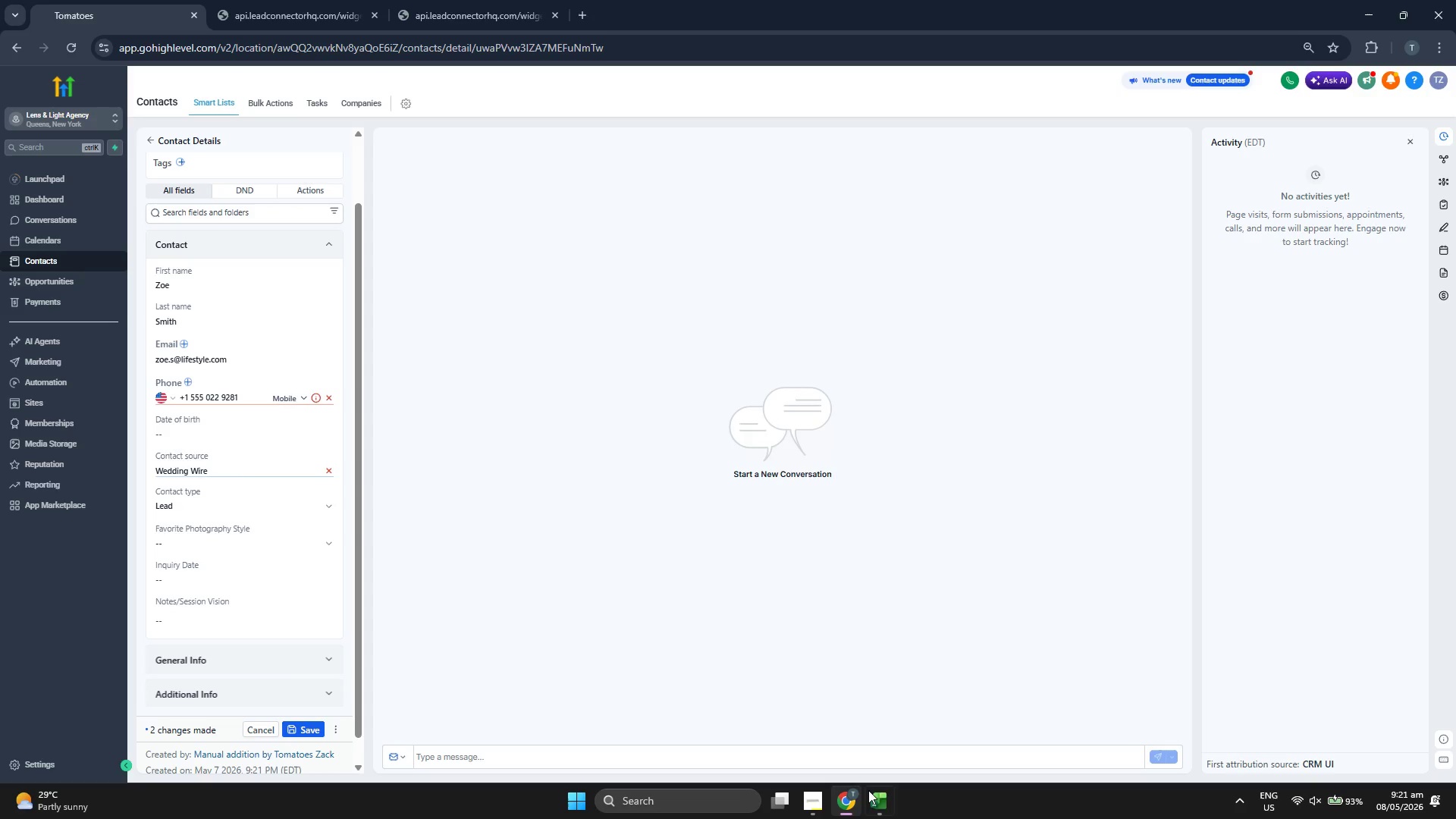 
left_click([874, 792])
 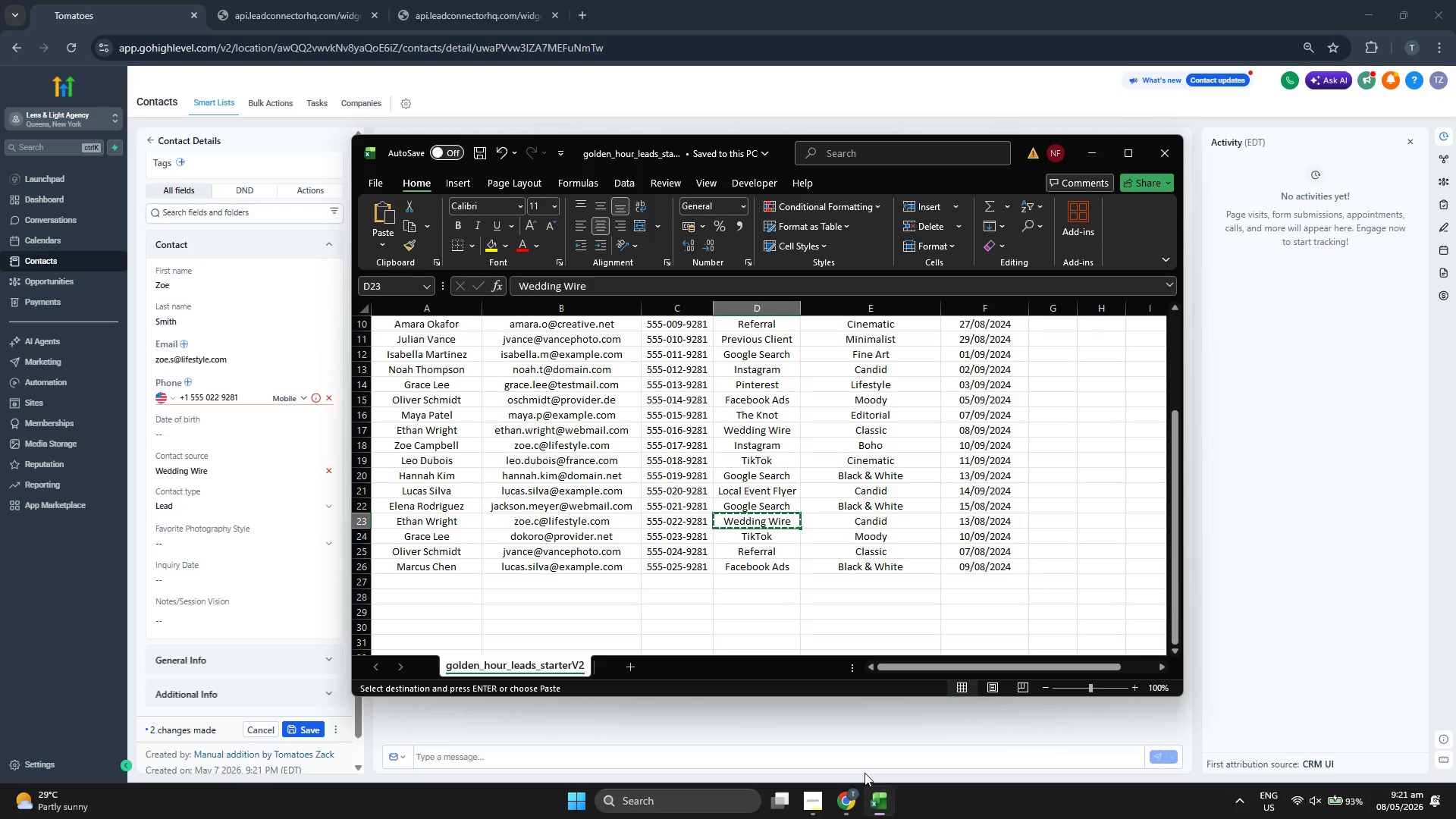 
key(ArrowRight)
 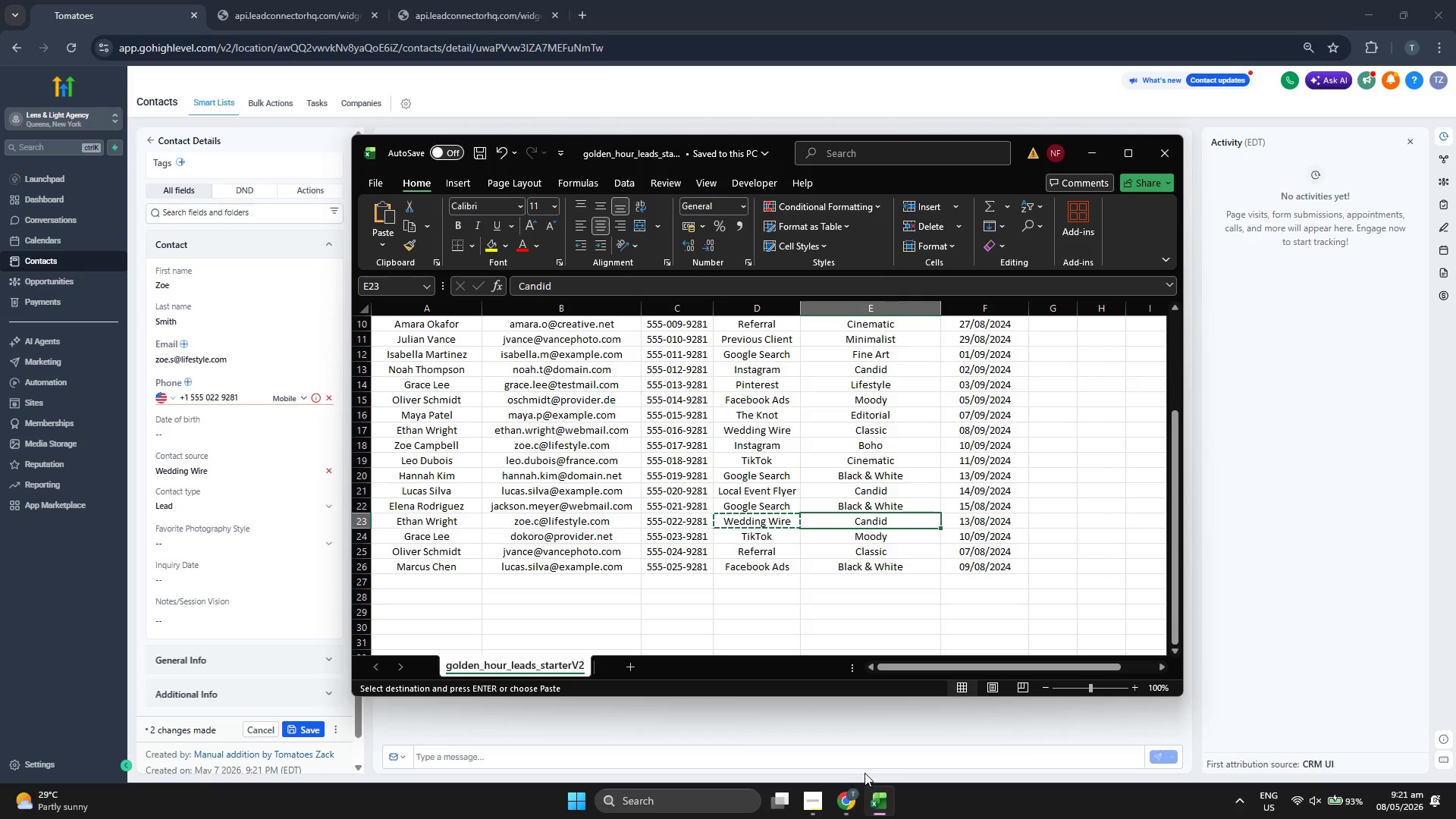 
key(Control+C)
 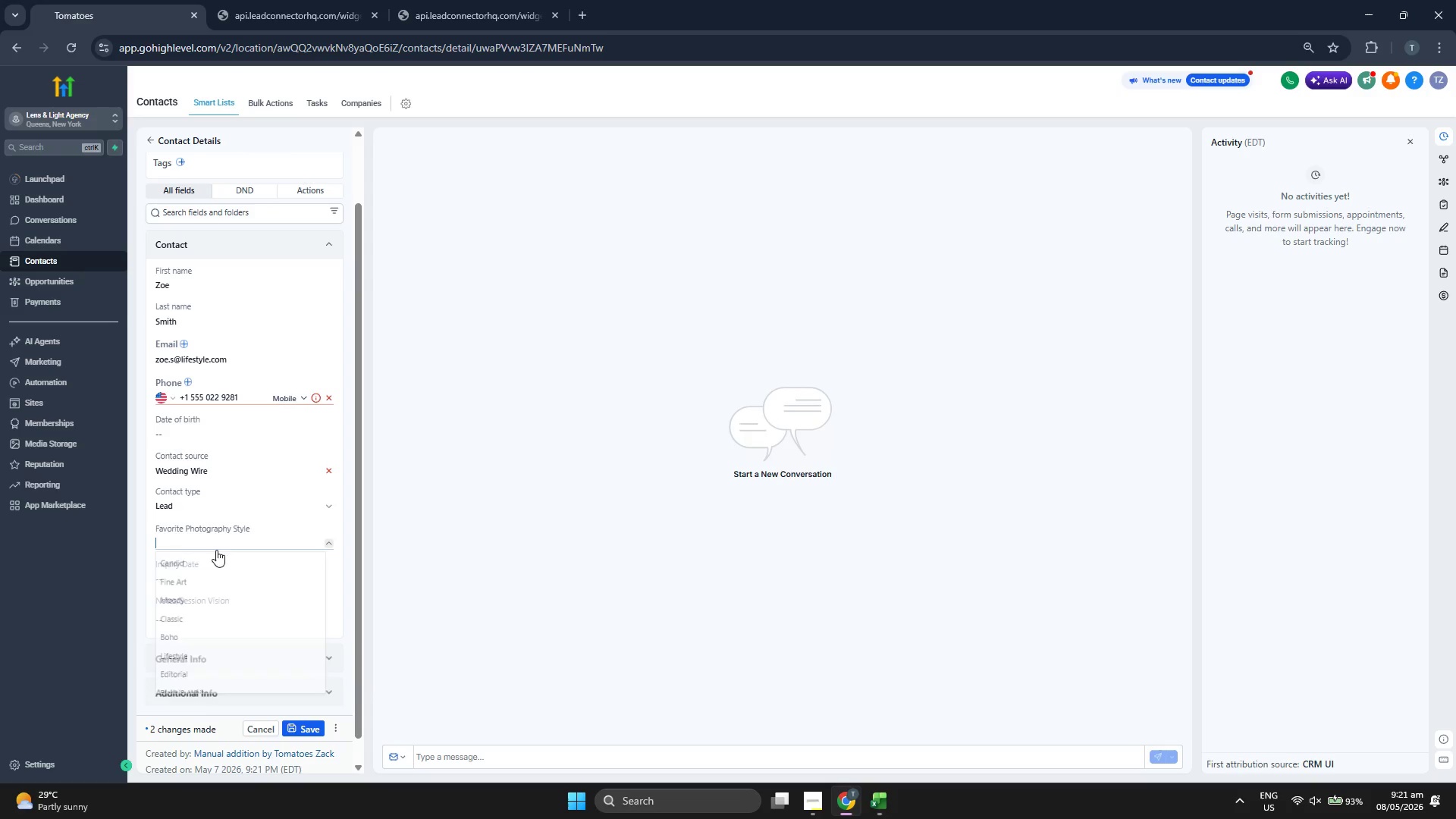 
double_click([212, 558])
 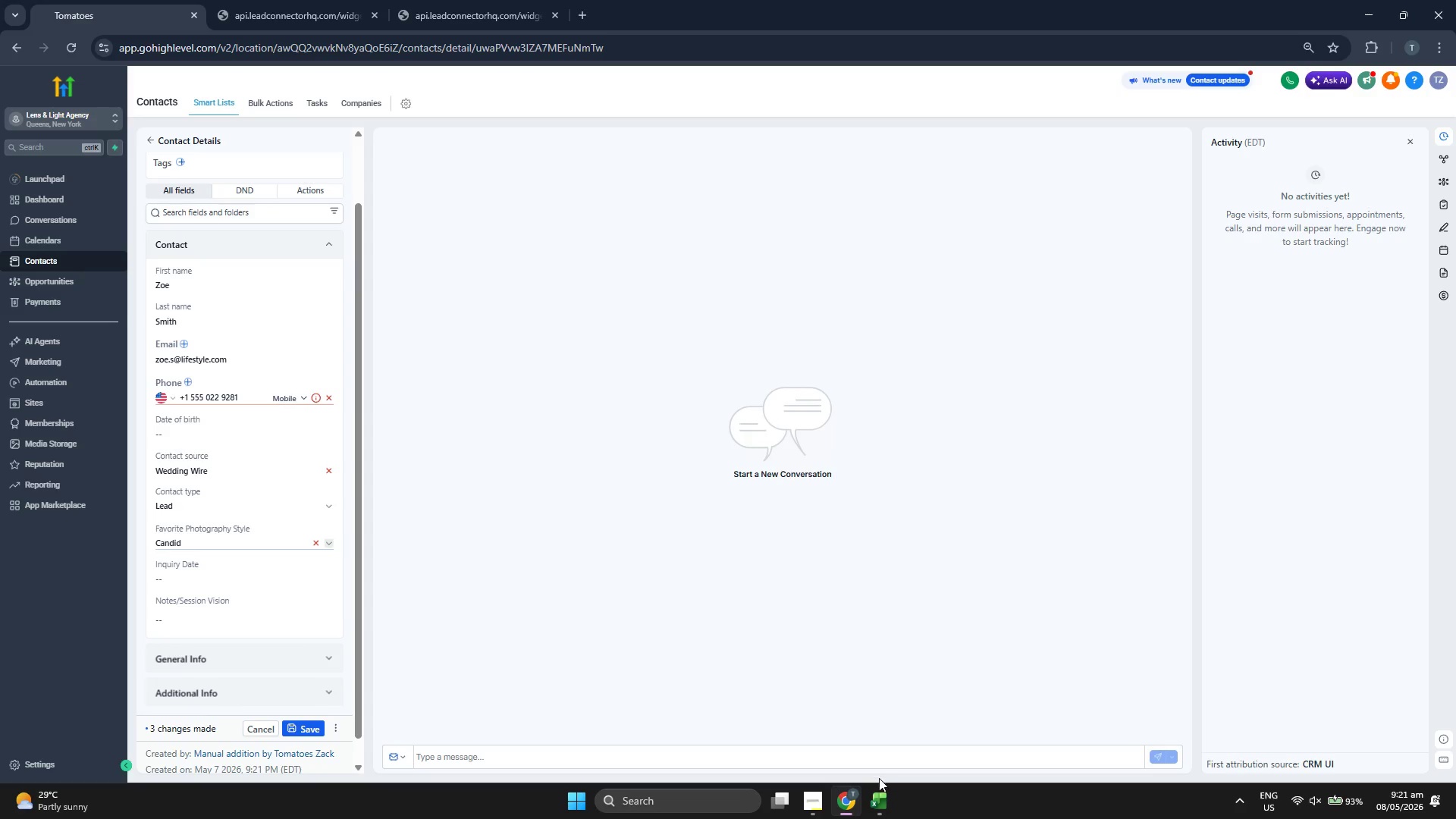 
double_click([883, 796])
 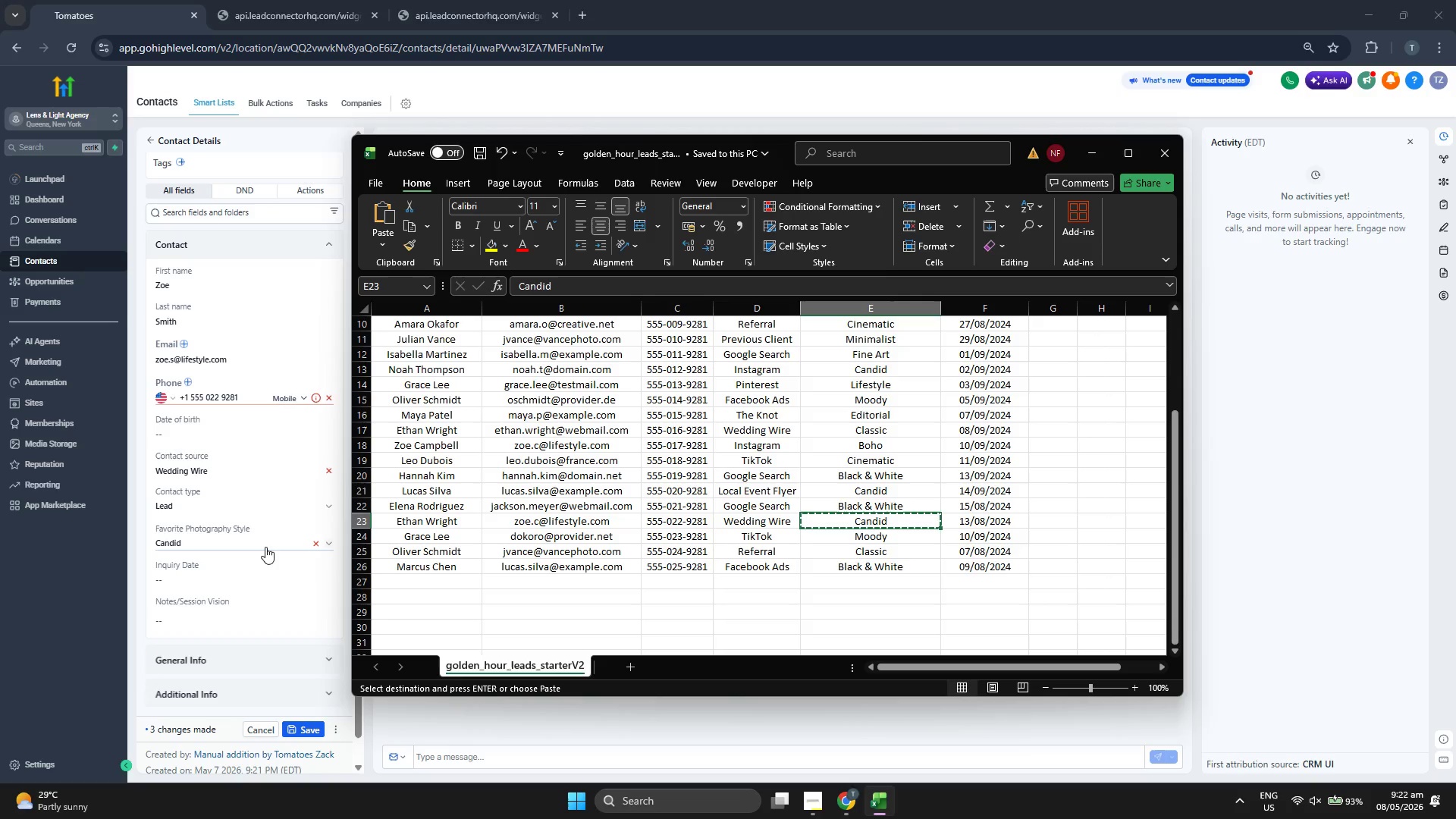 
left_click([272, 577])
 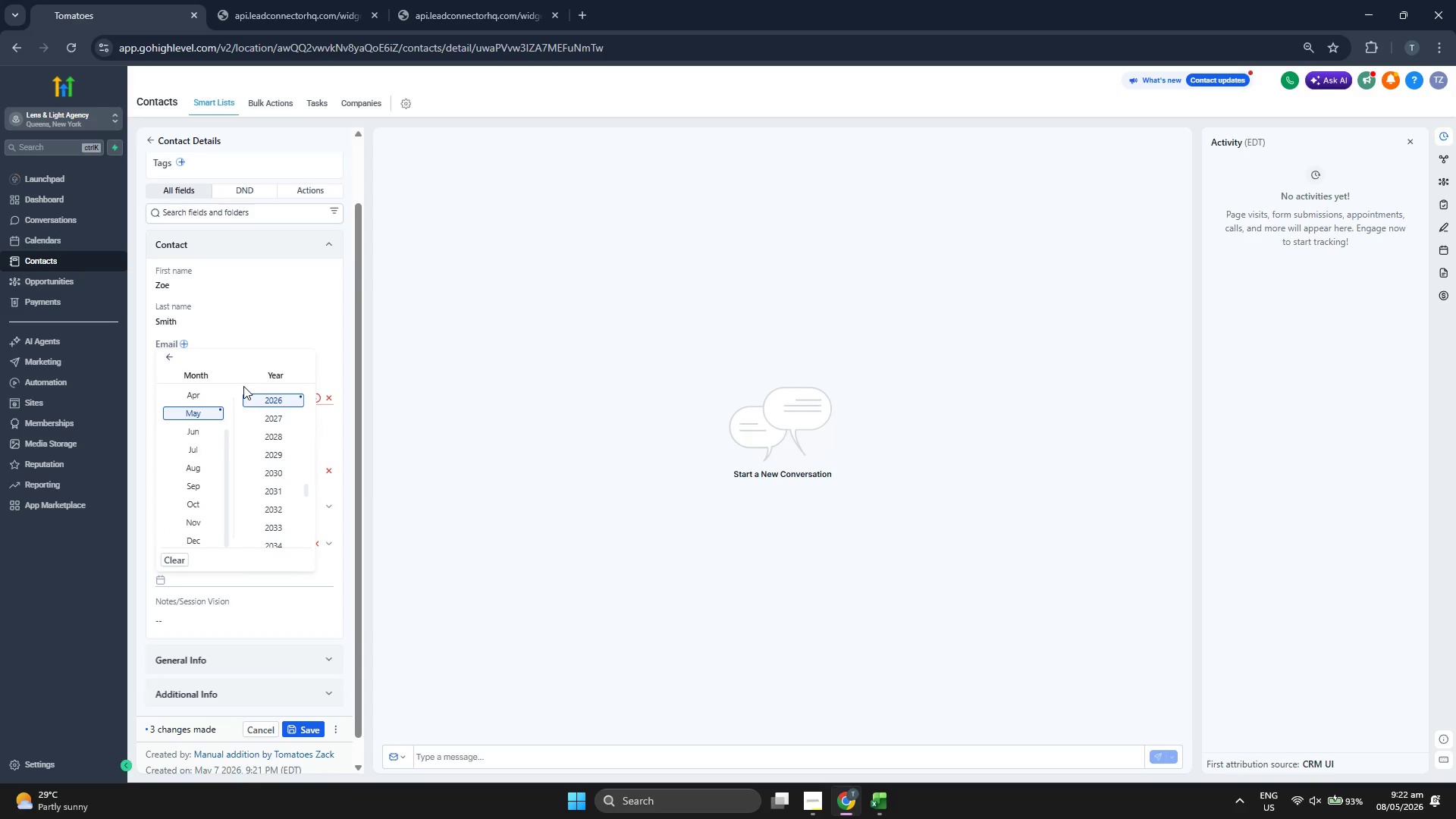 
scroll: coordinate [258, 447], scroll_direction: up, amount: 1.0
 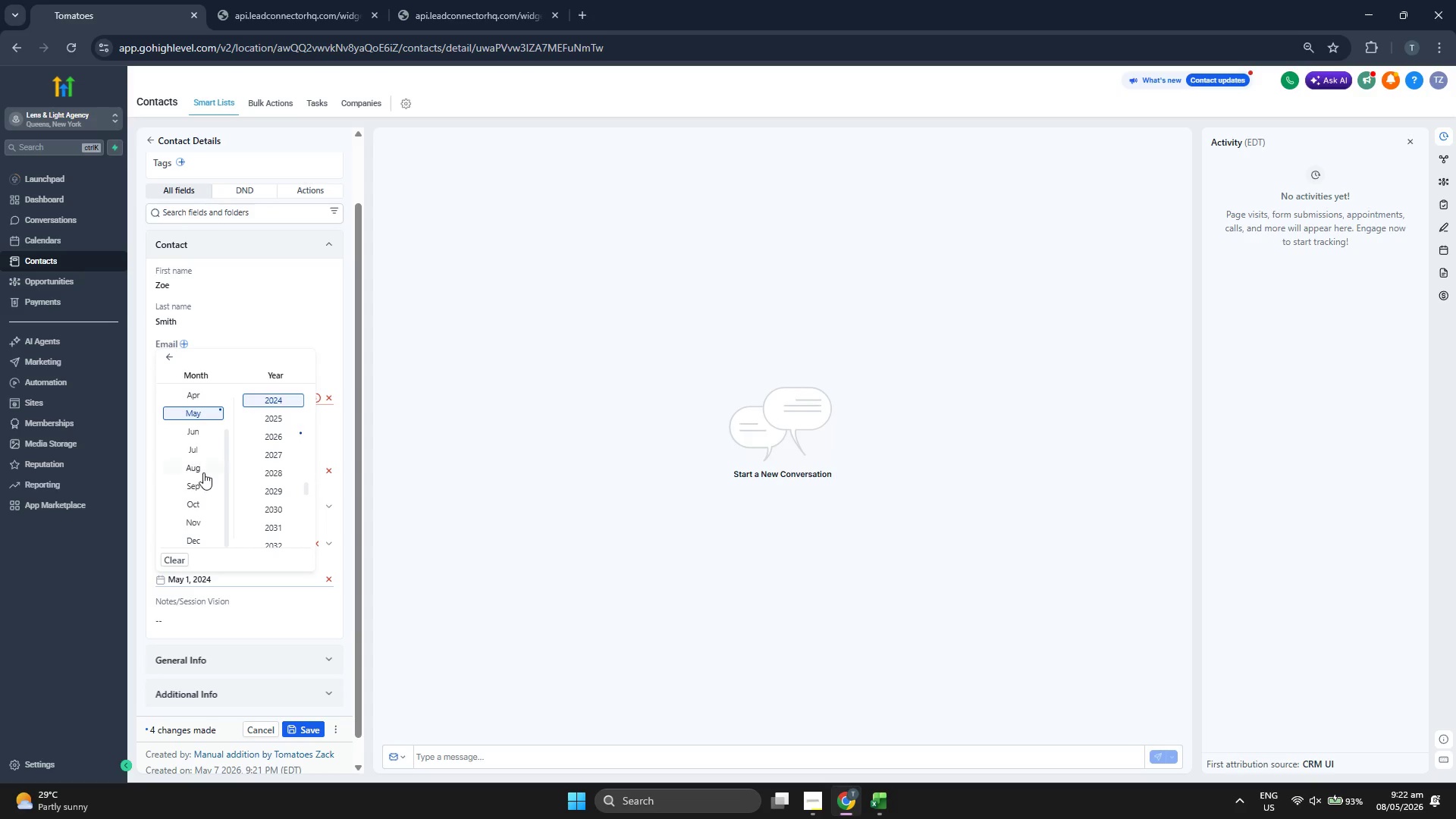 
left_click([163, 354])
 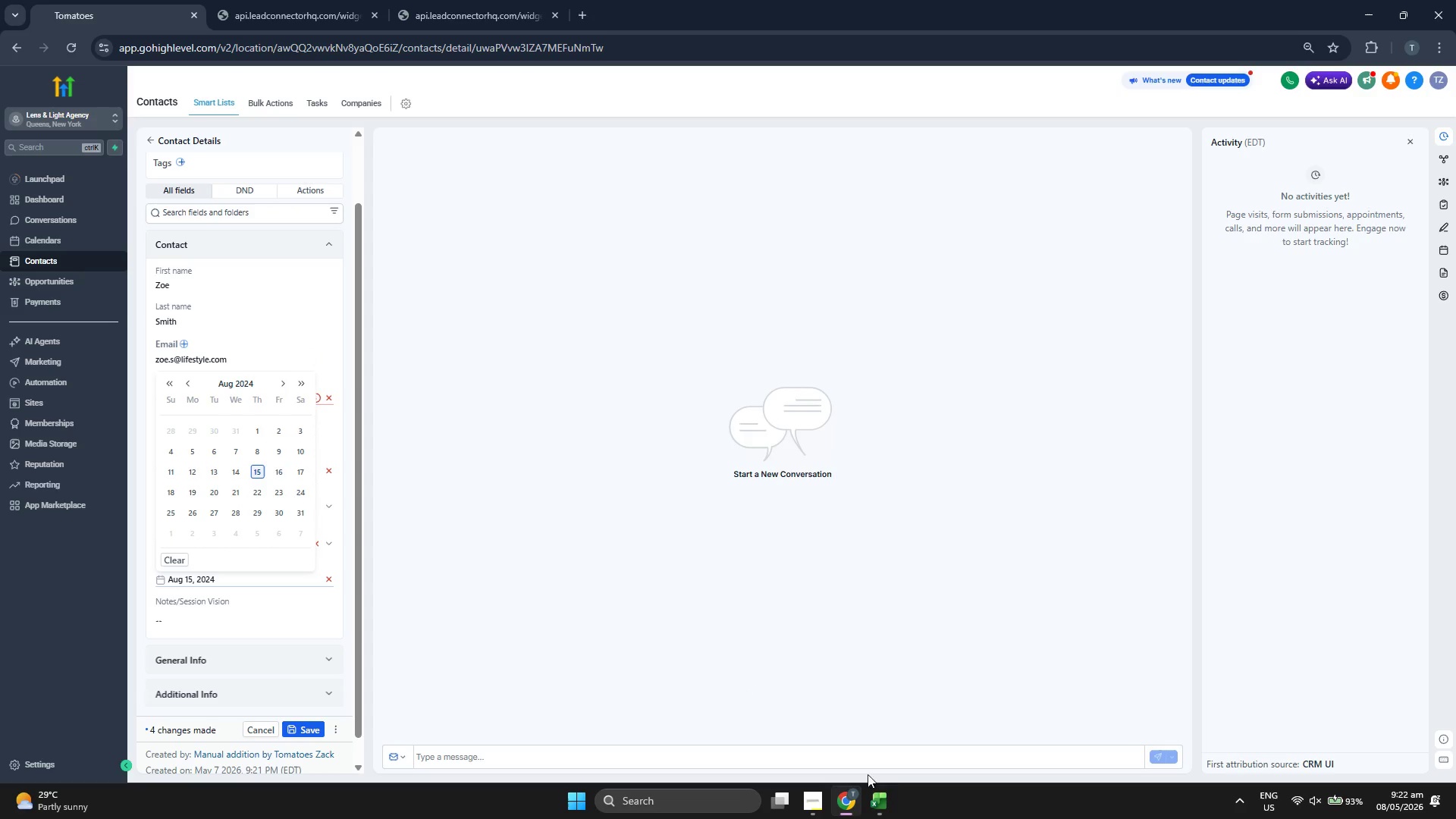 
left_click([864, 800])
 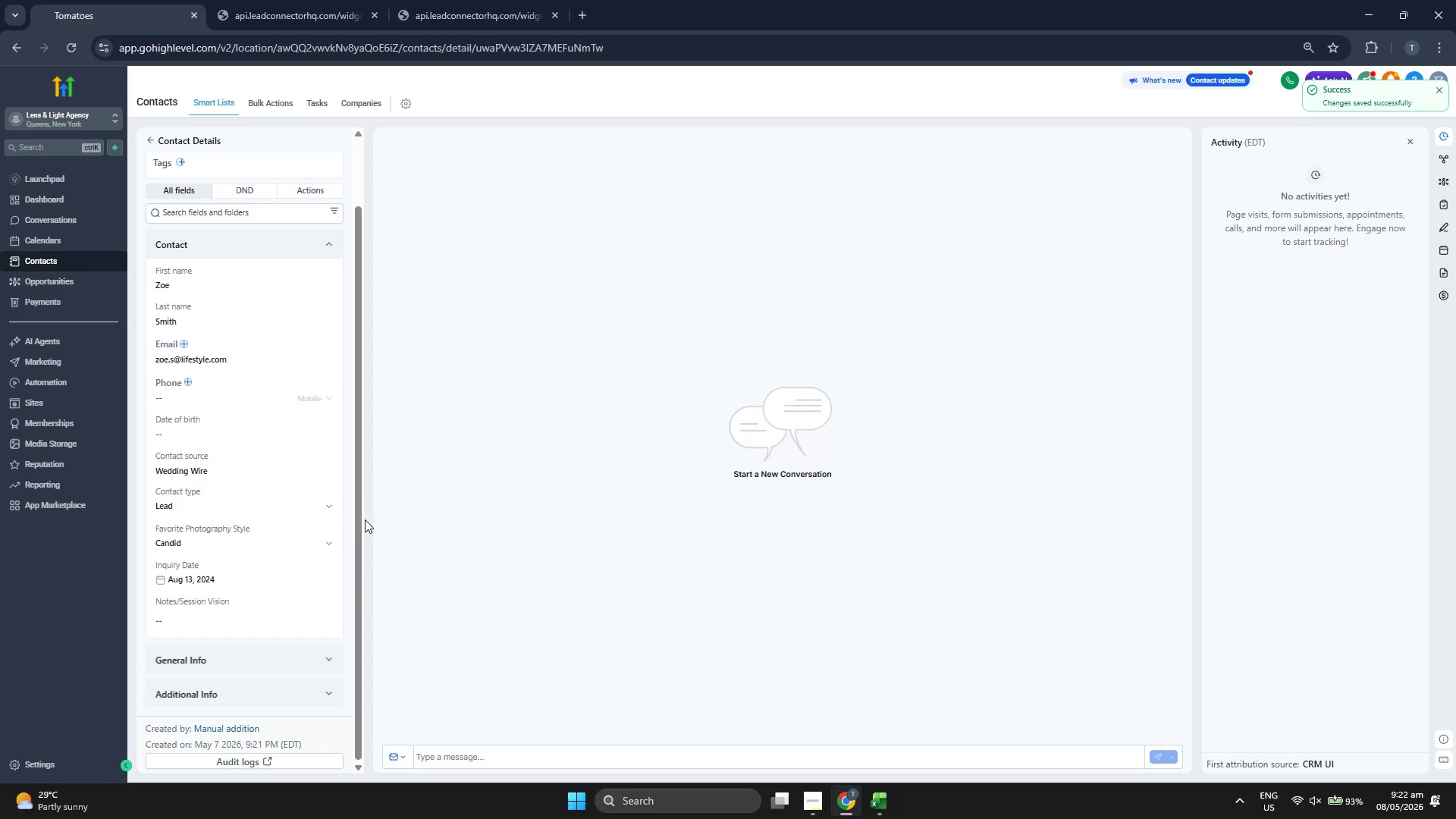 
wait(6.39)
 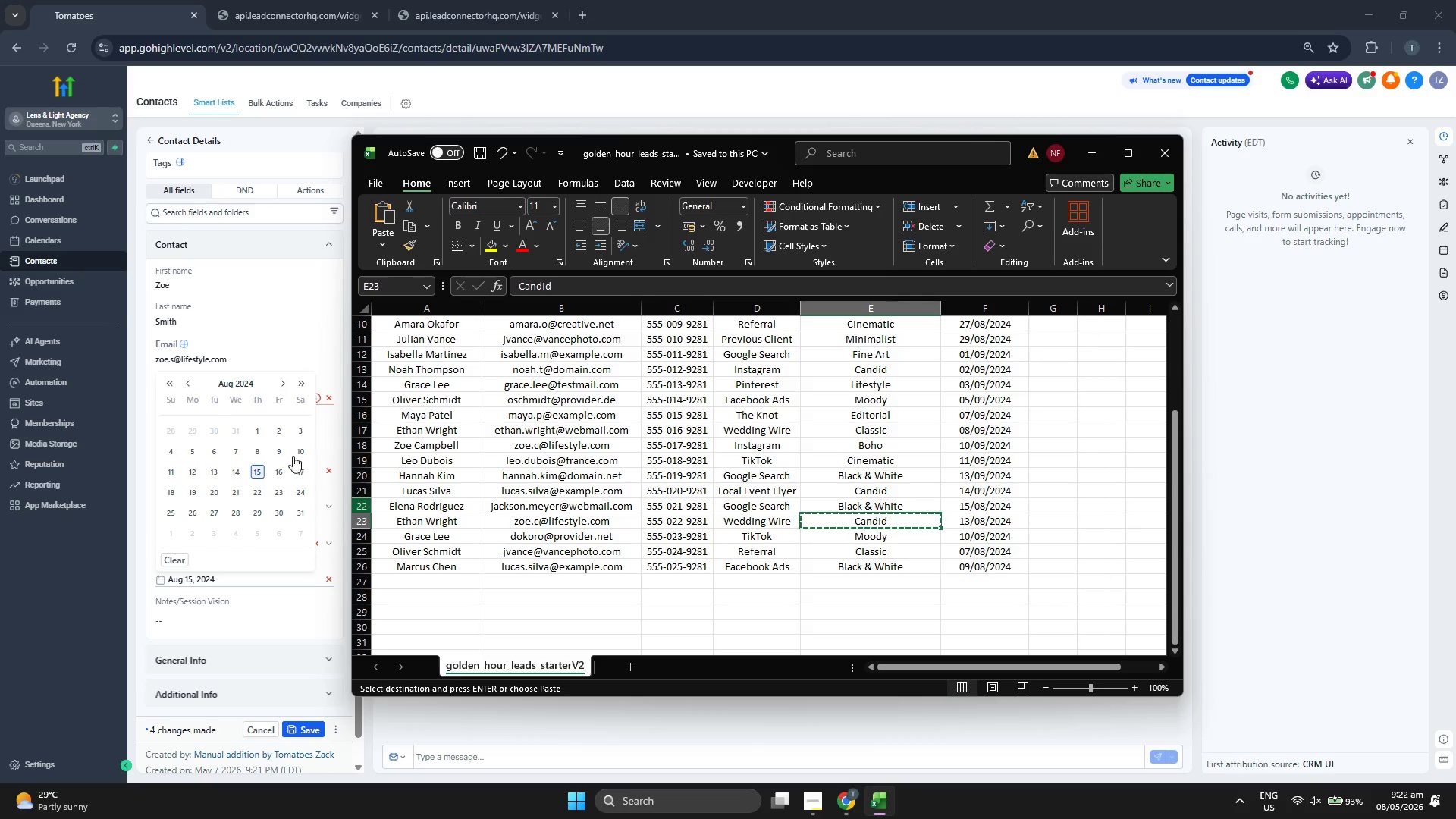 
left_click([147, 142])
 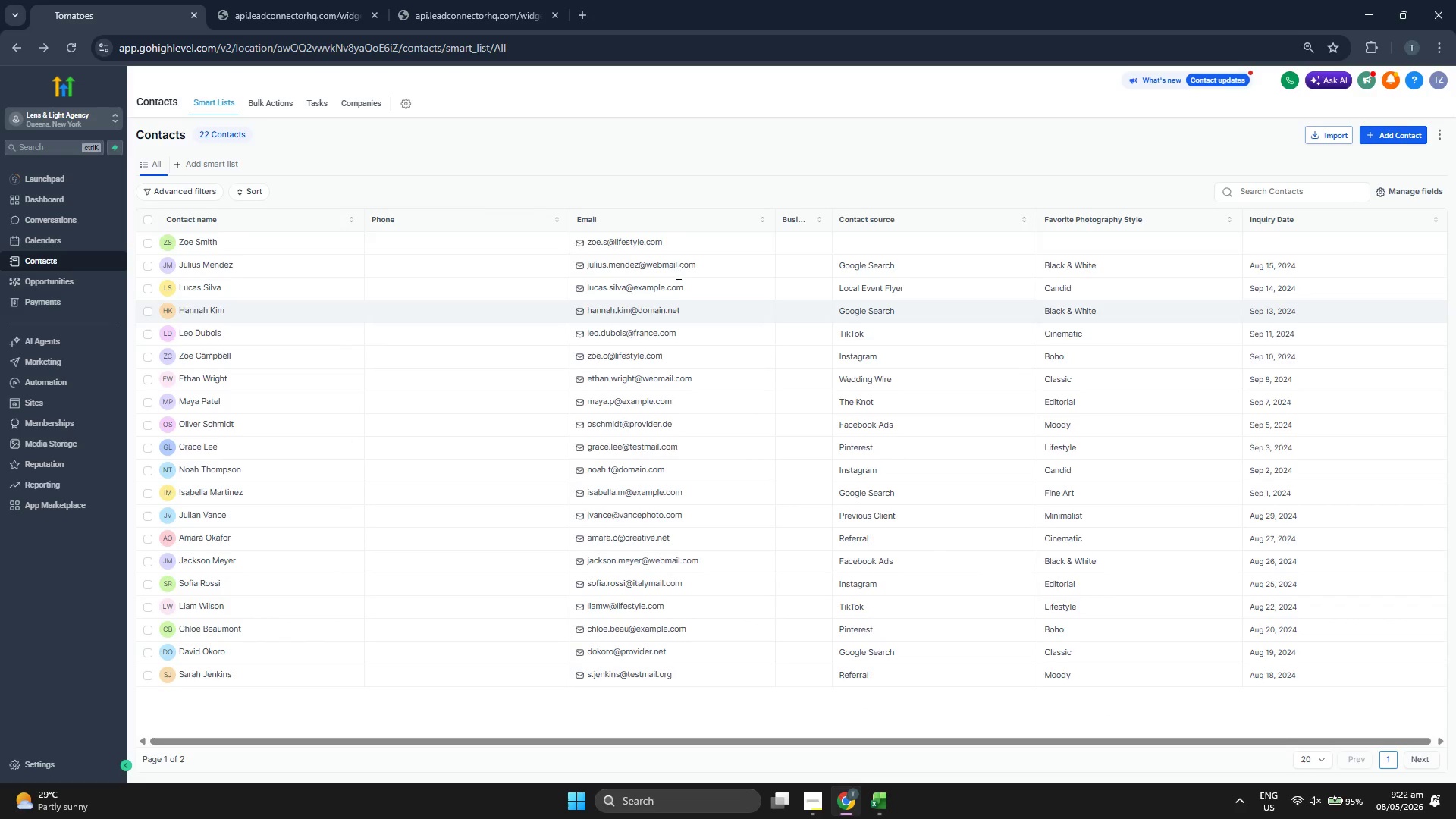 
left_click([1379, 133])
 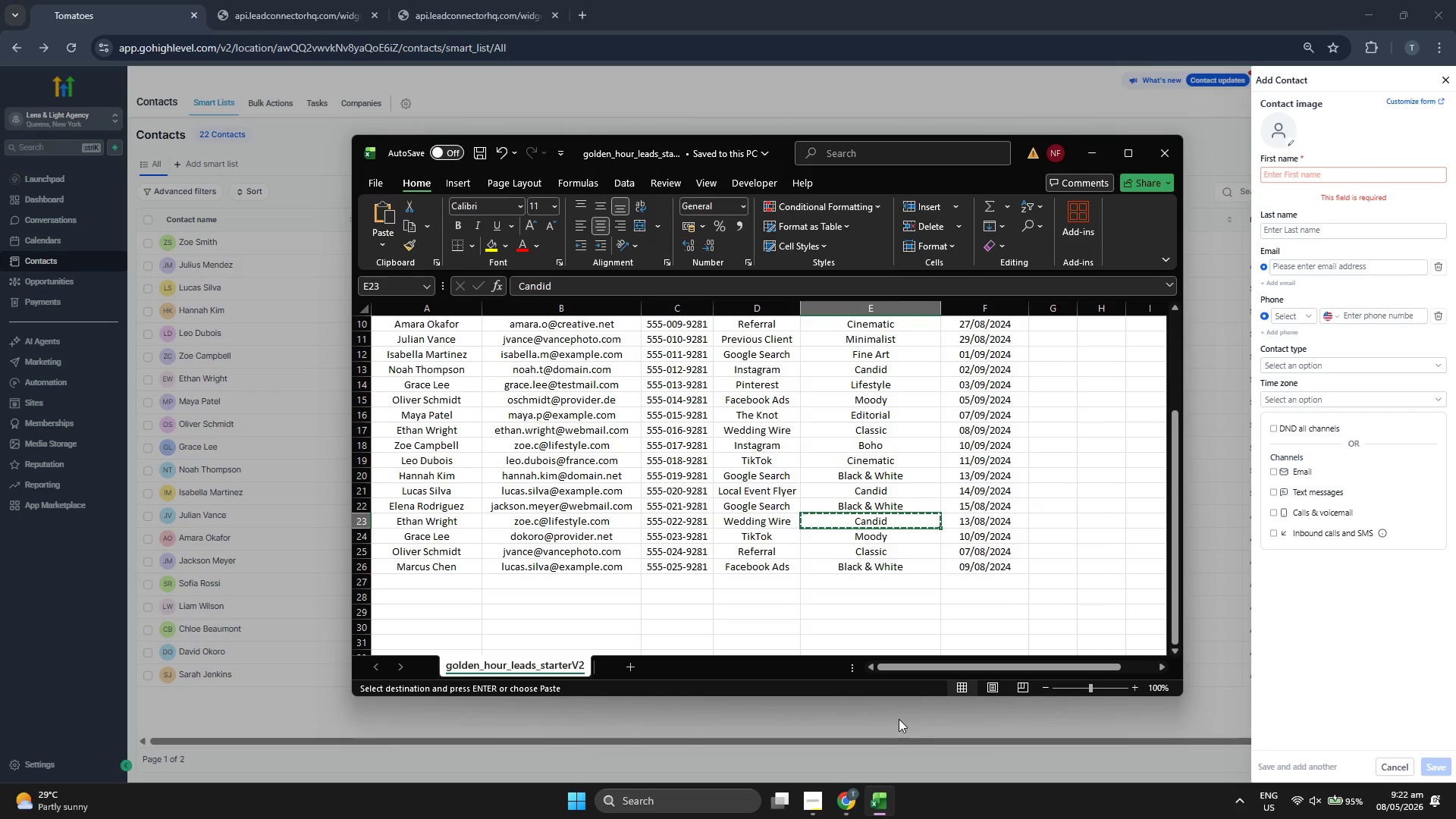 
key(ArrowDown)
 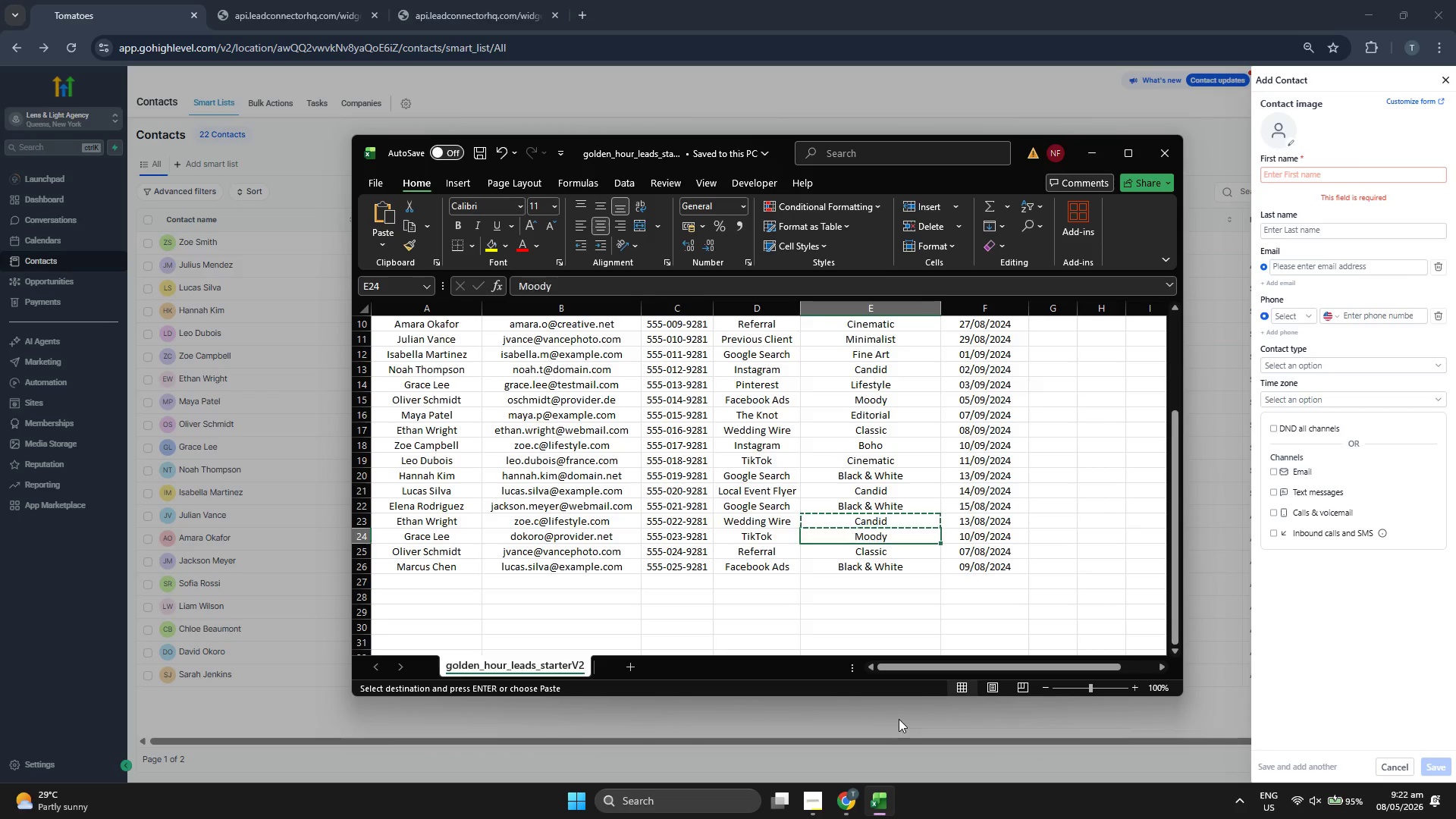 
key(ArrowLeft)
 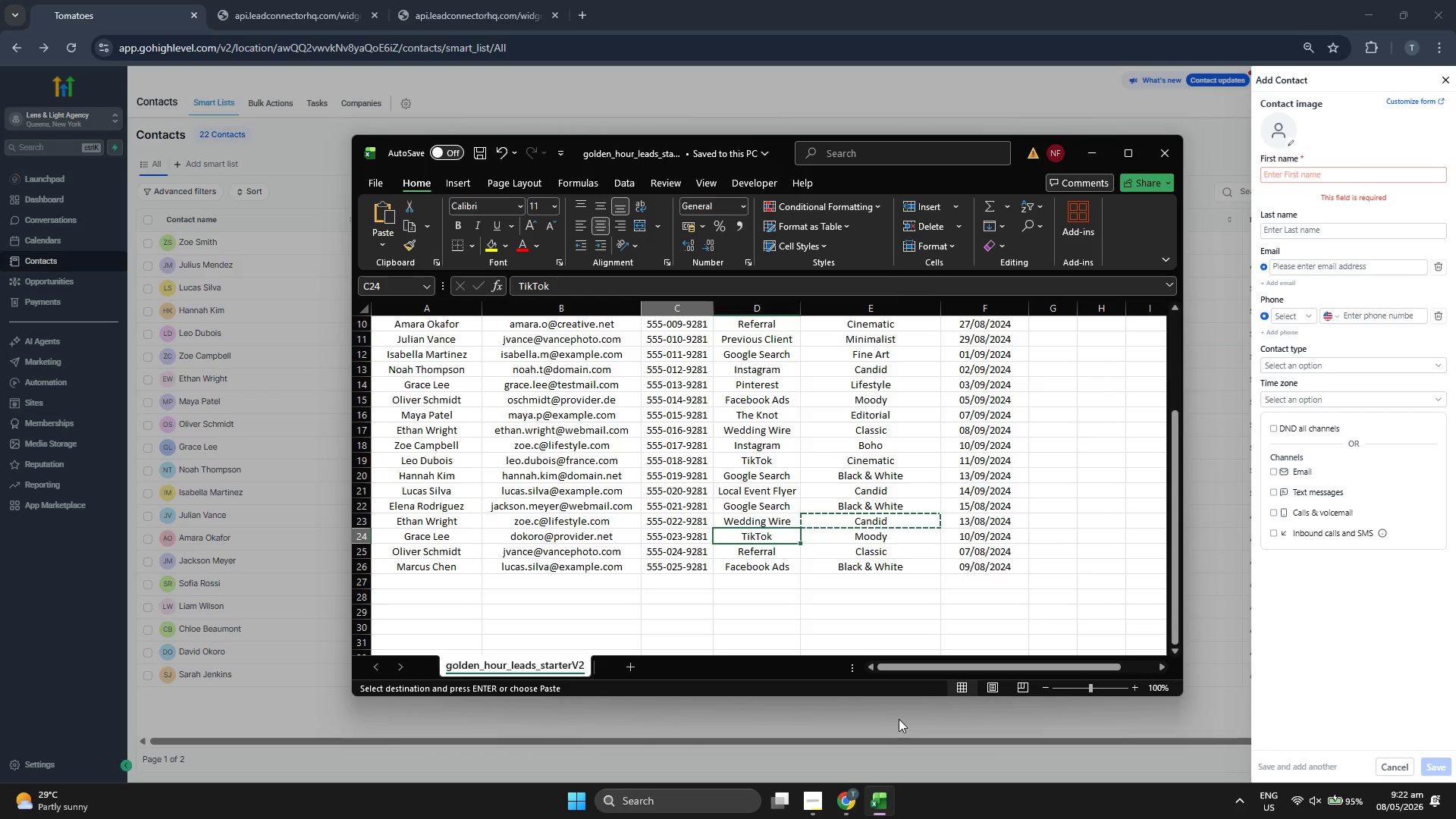 
key(ArrowLeft)
 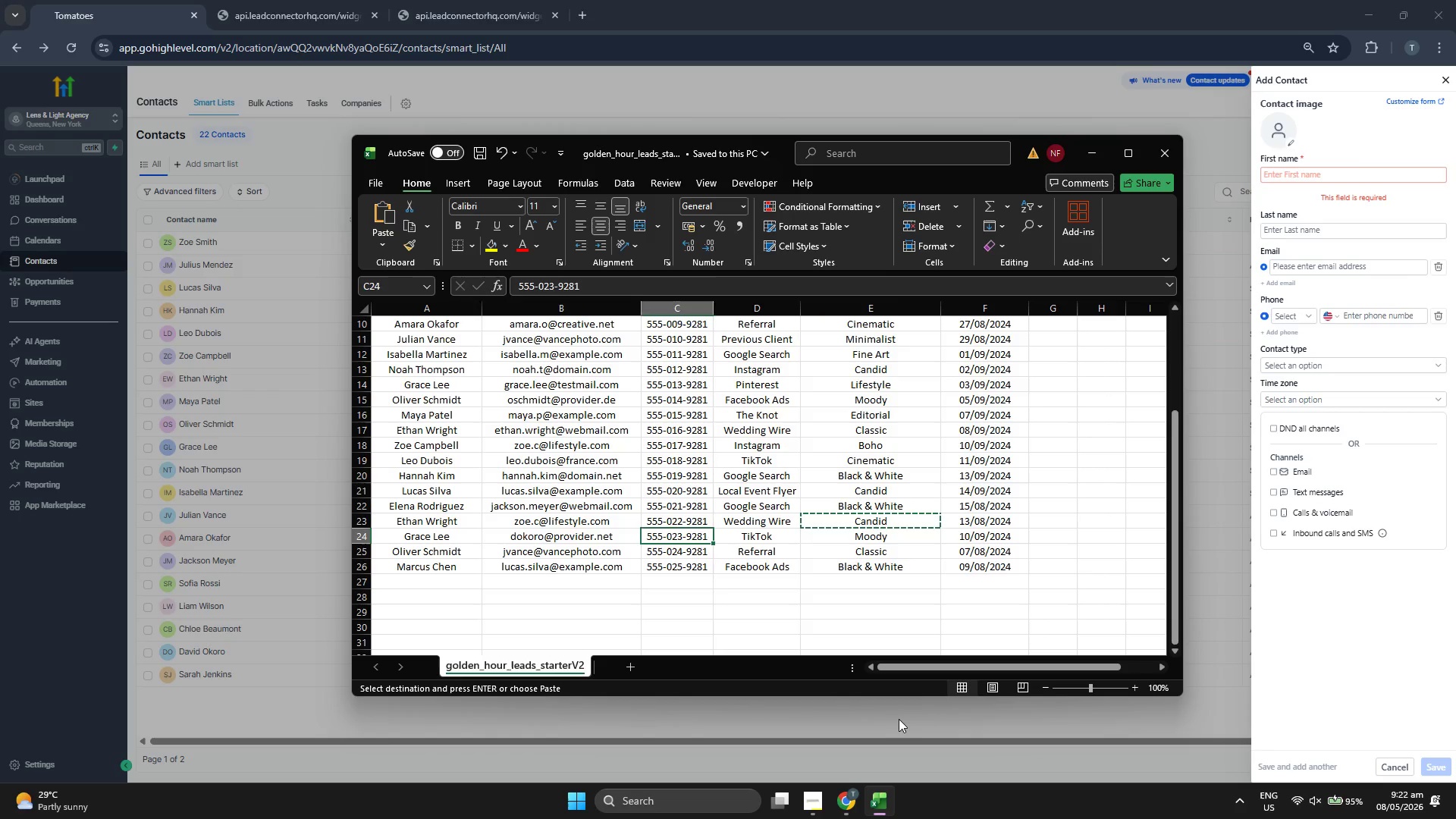 
key(ArrowLeft)
 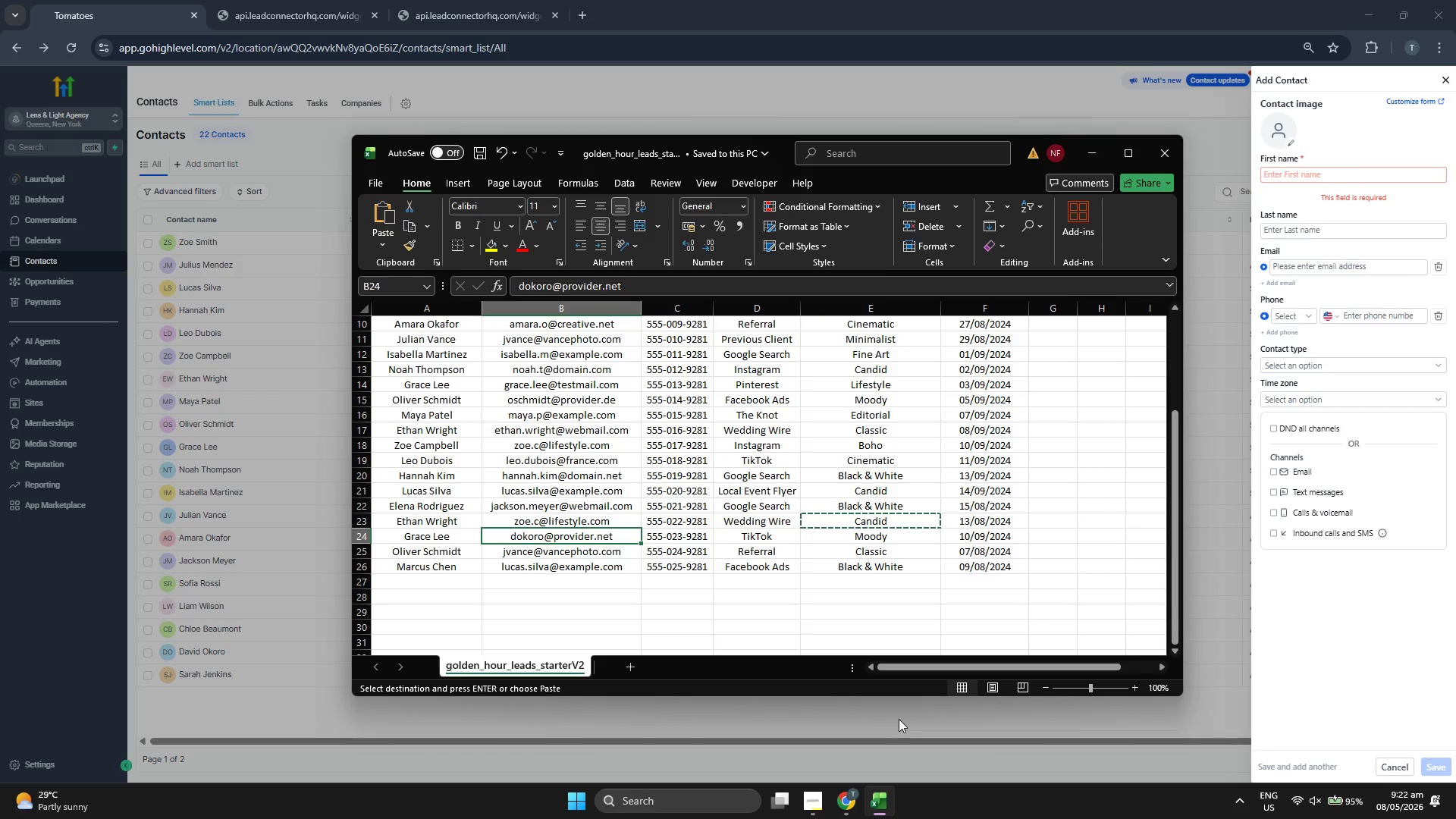 
key(Control+ControlLeft)
 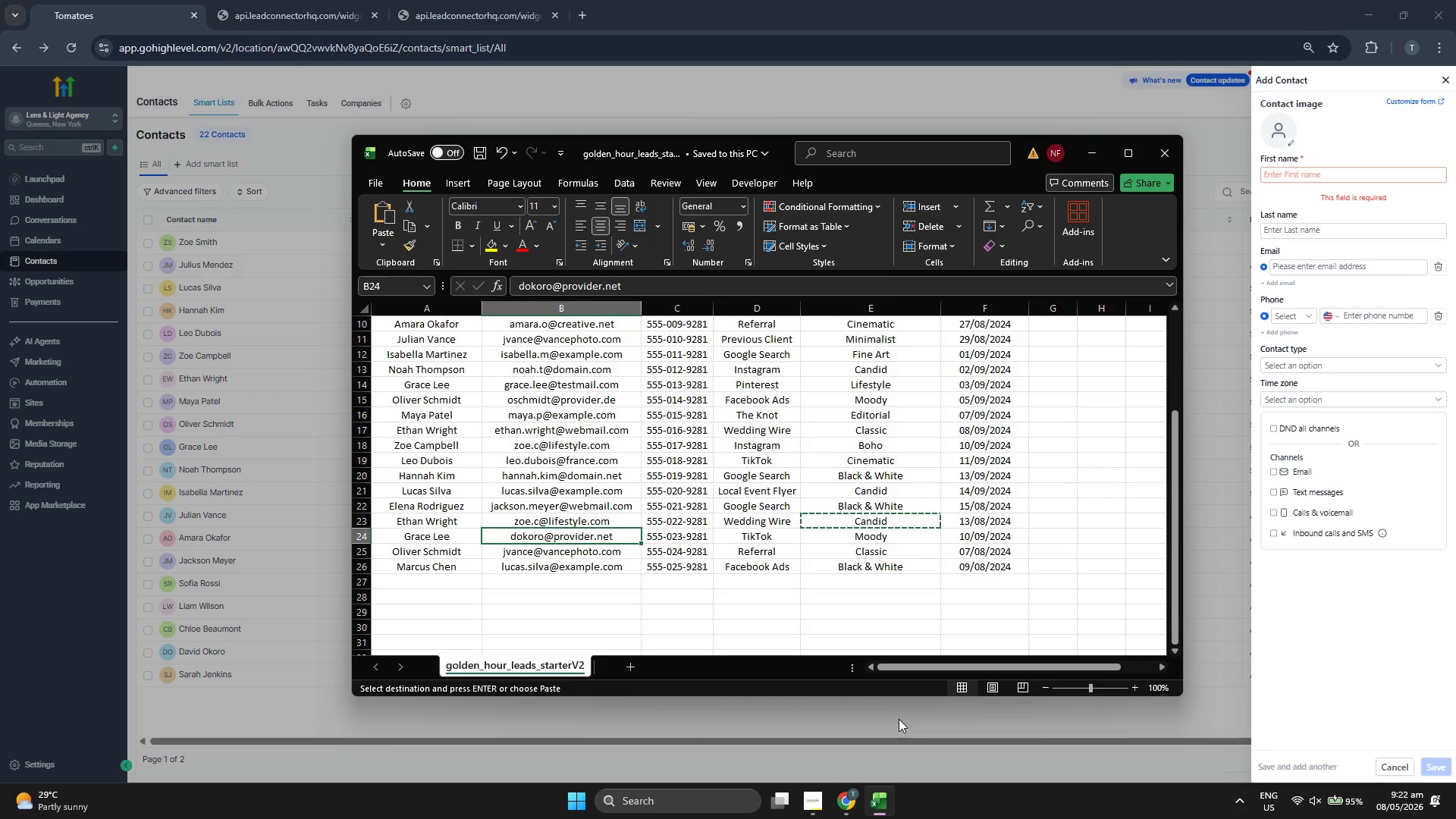 
key(Control+C)
 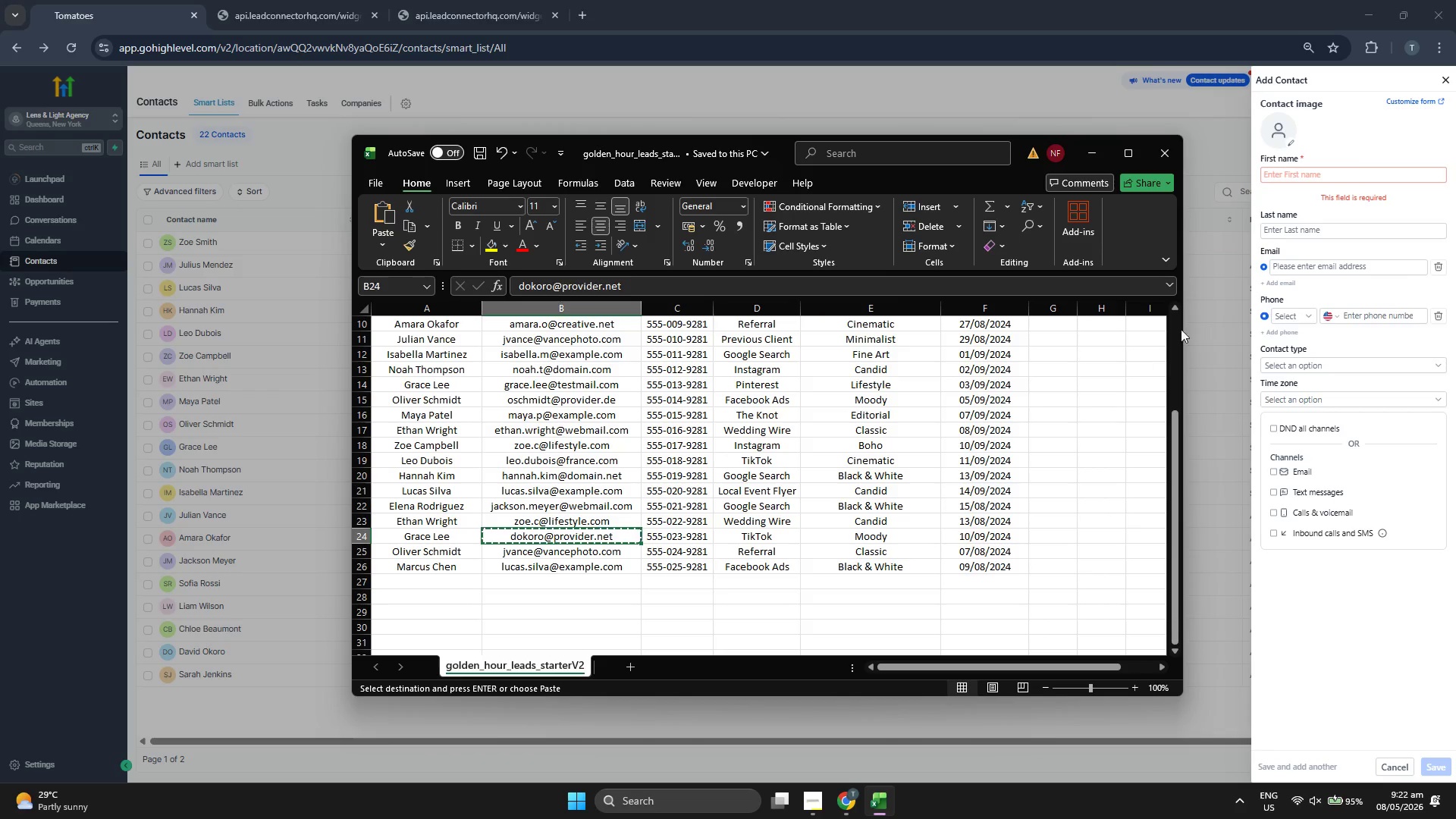 
left_click([1339, 272])
 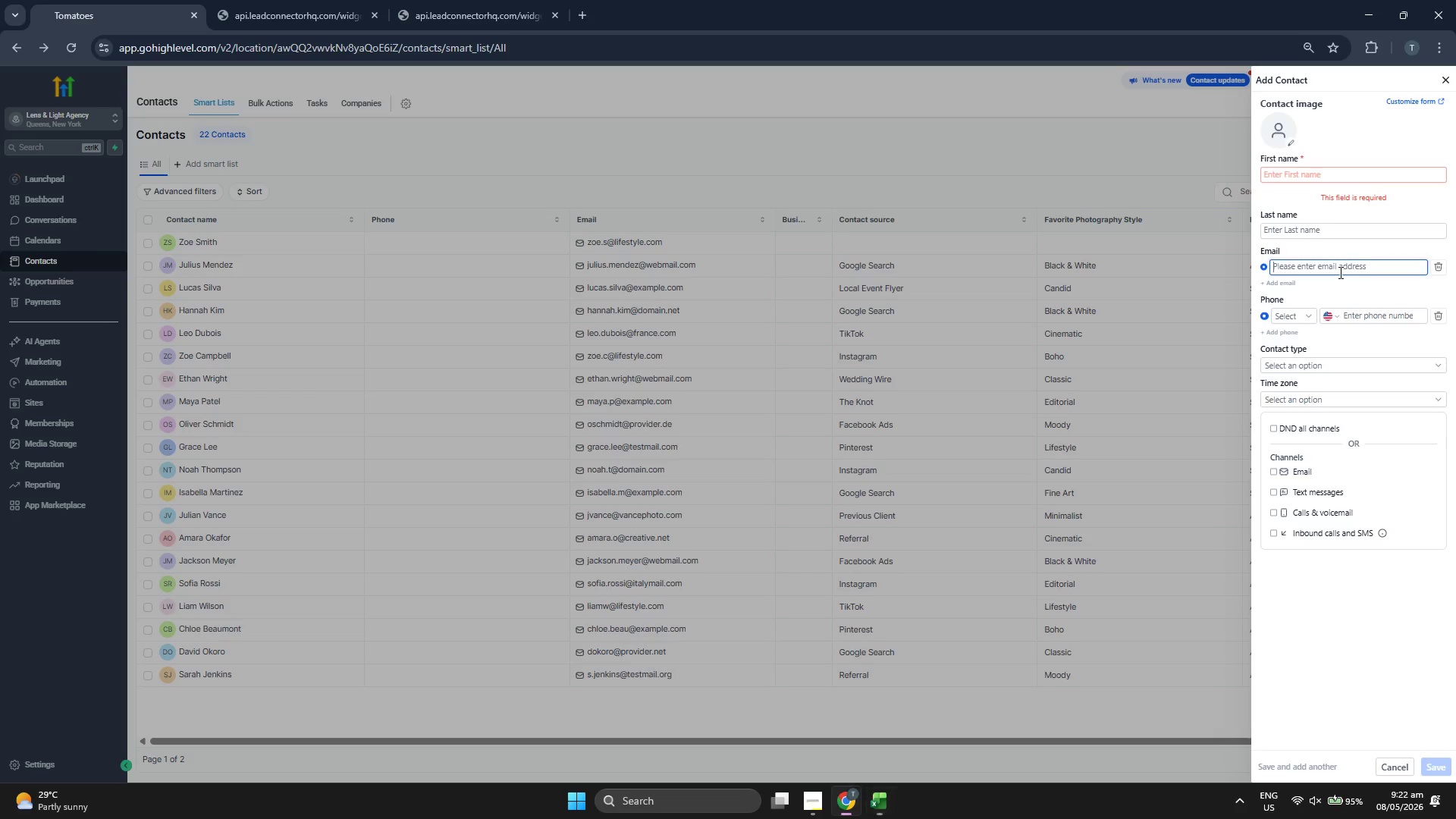 
key(Control+ControlLeft)
 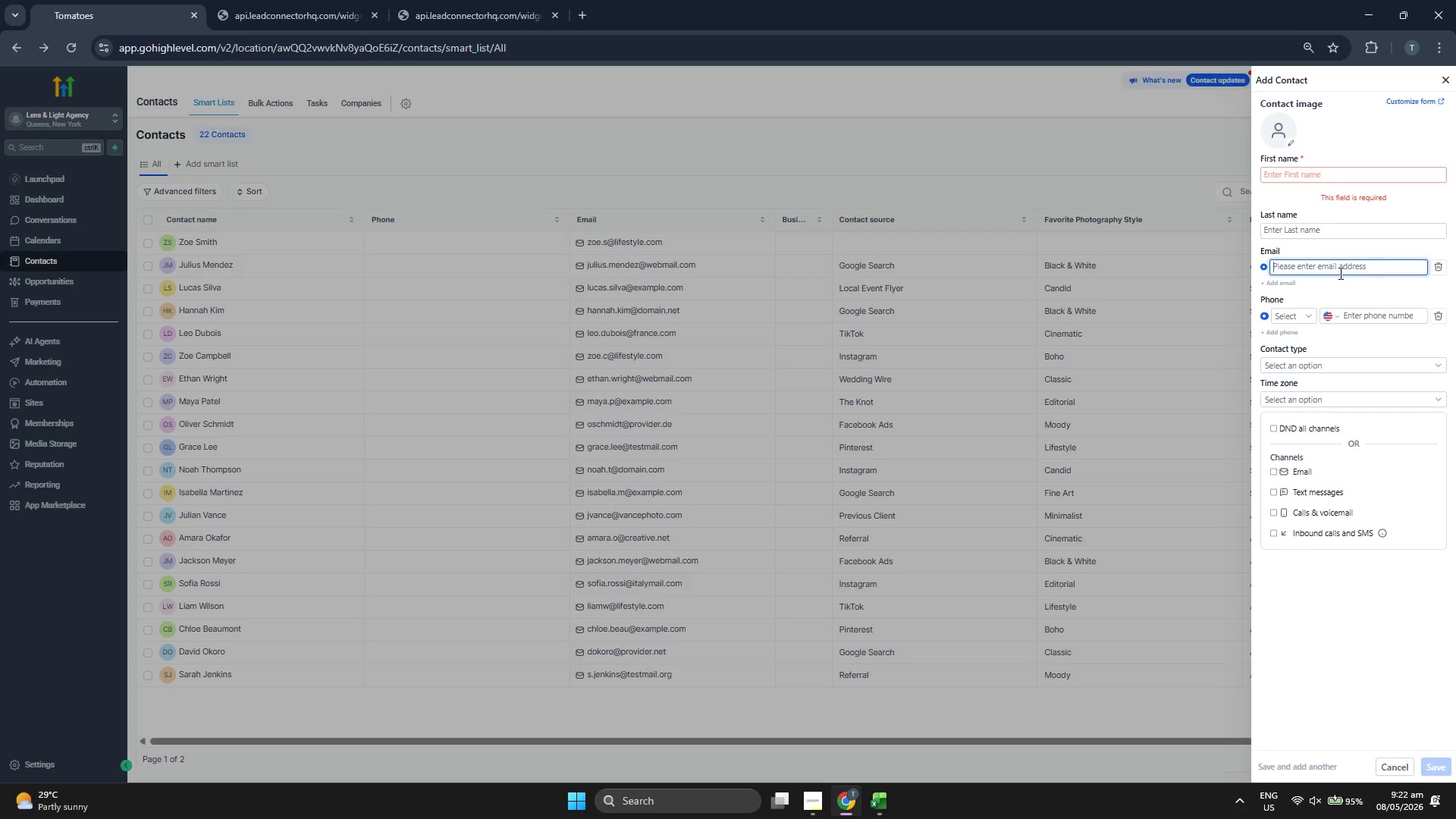 
key(Control+V)
 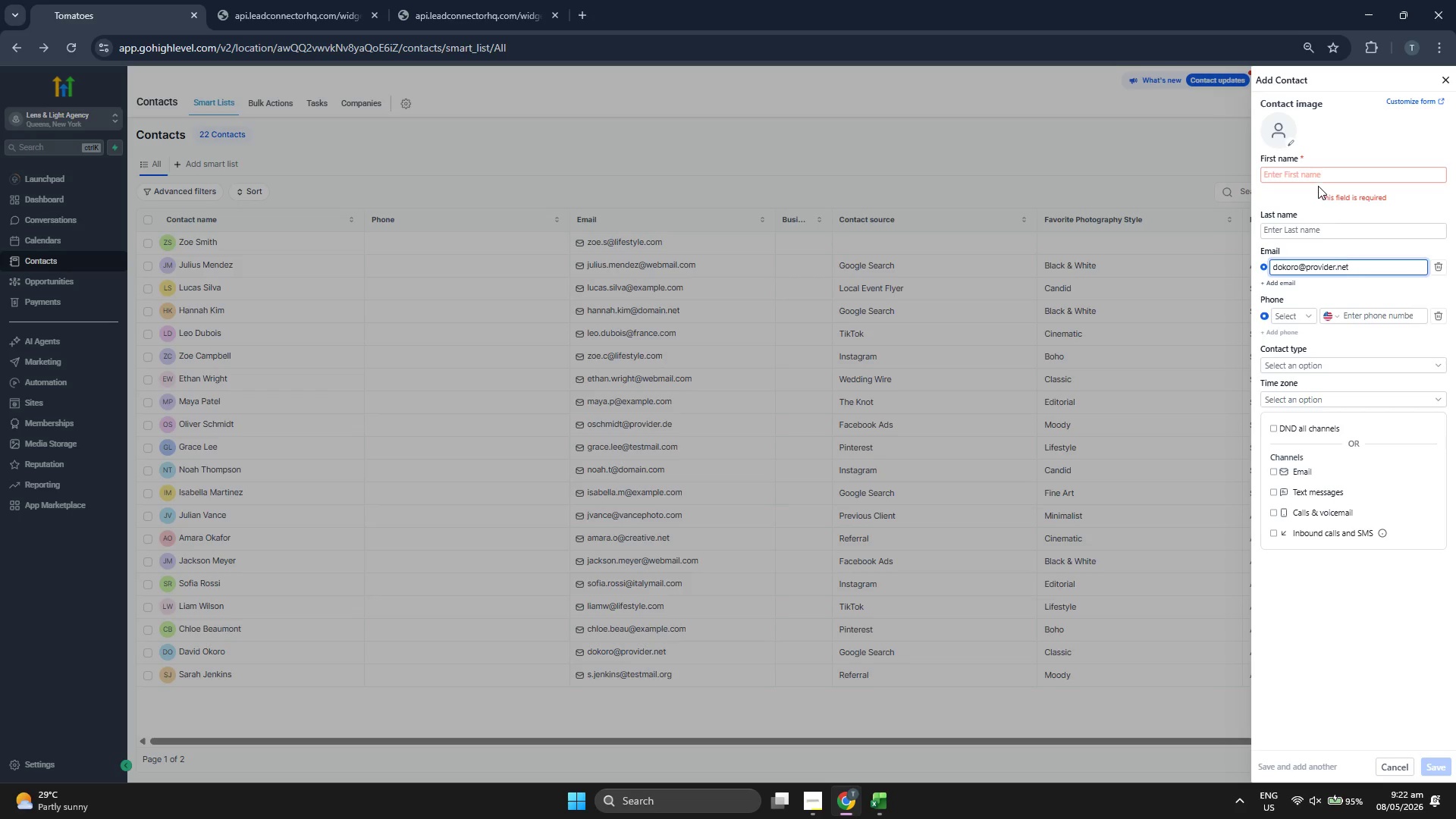 
left_click([1318, 186])
 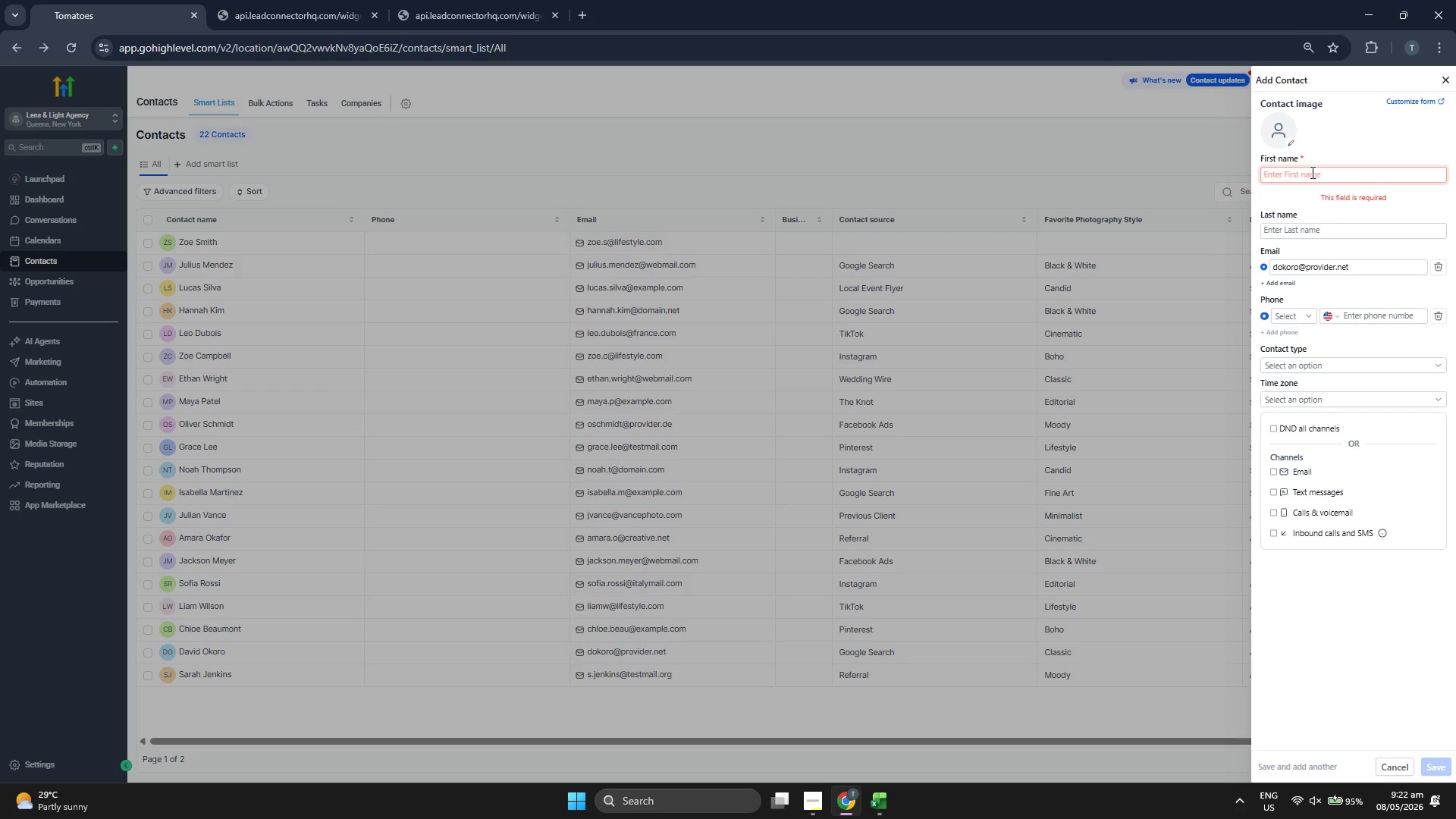 
type(Lee)
 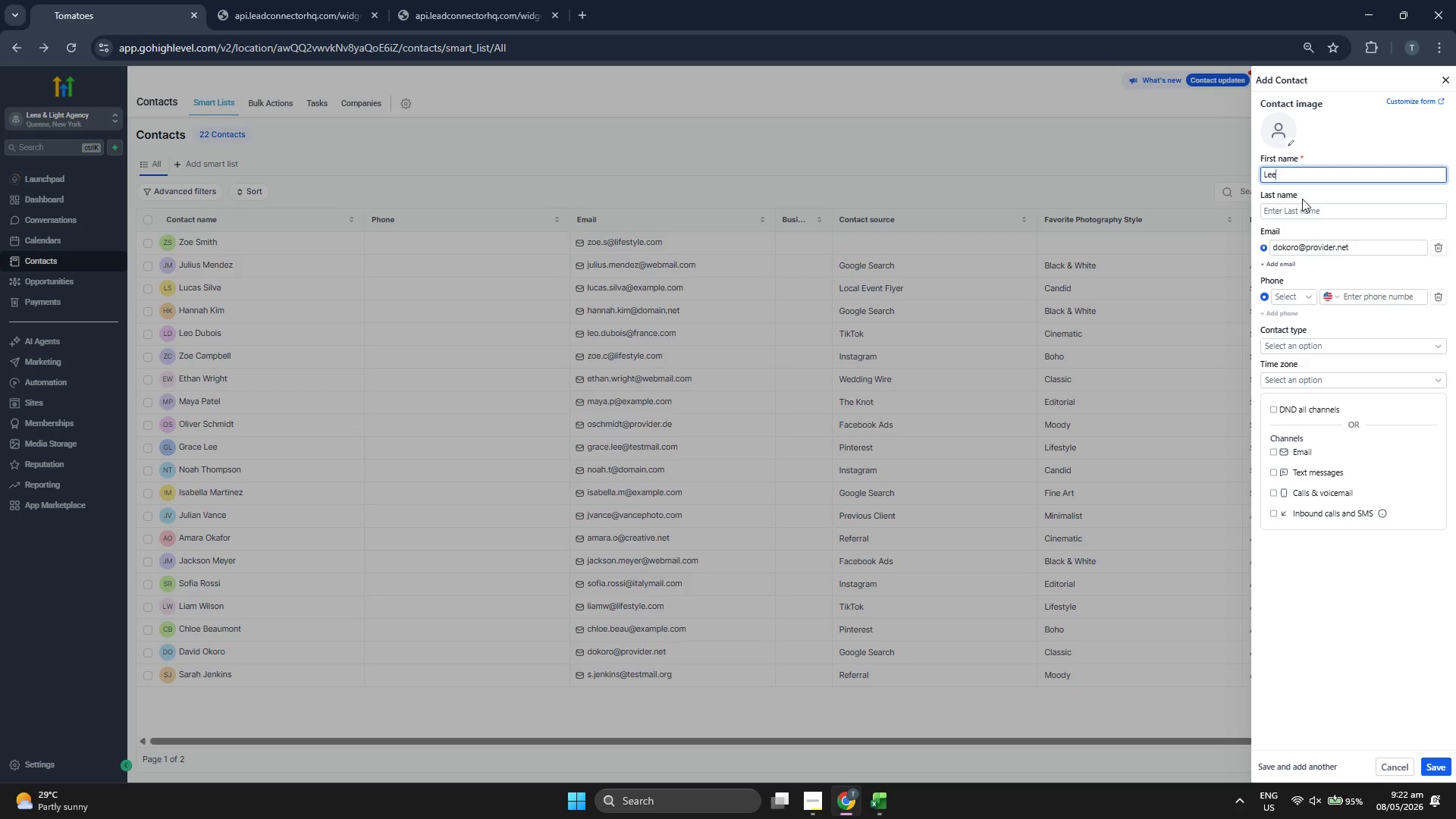 
left_click([1297, 210])
 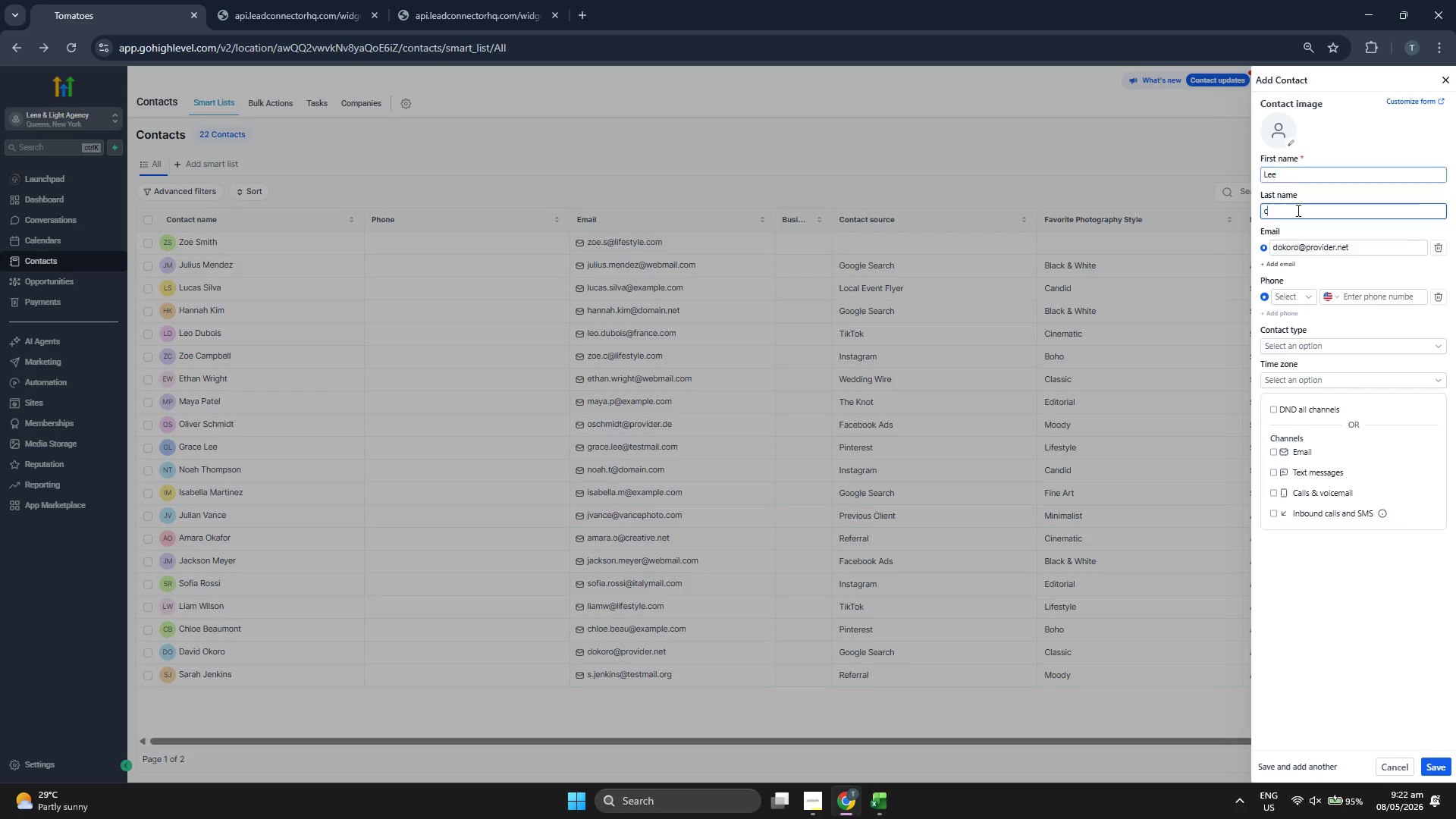 
type(c)
key(Backspace)
type(Chua)
 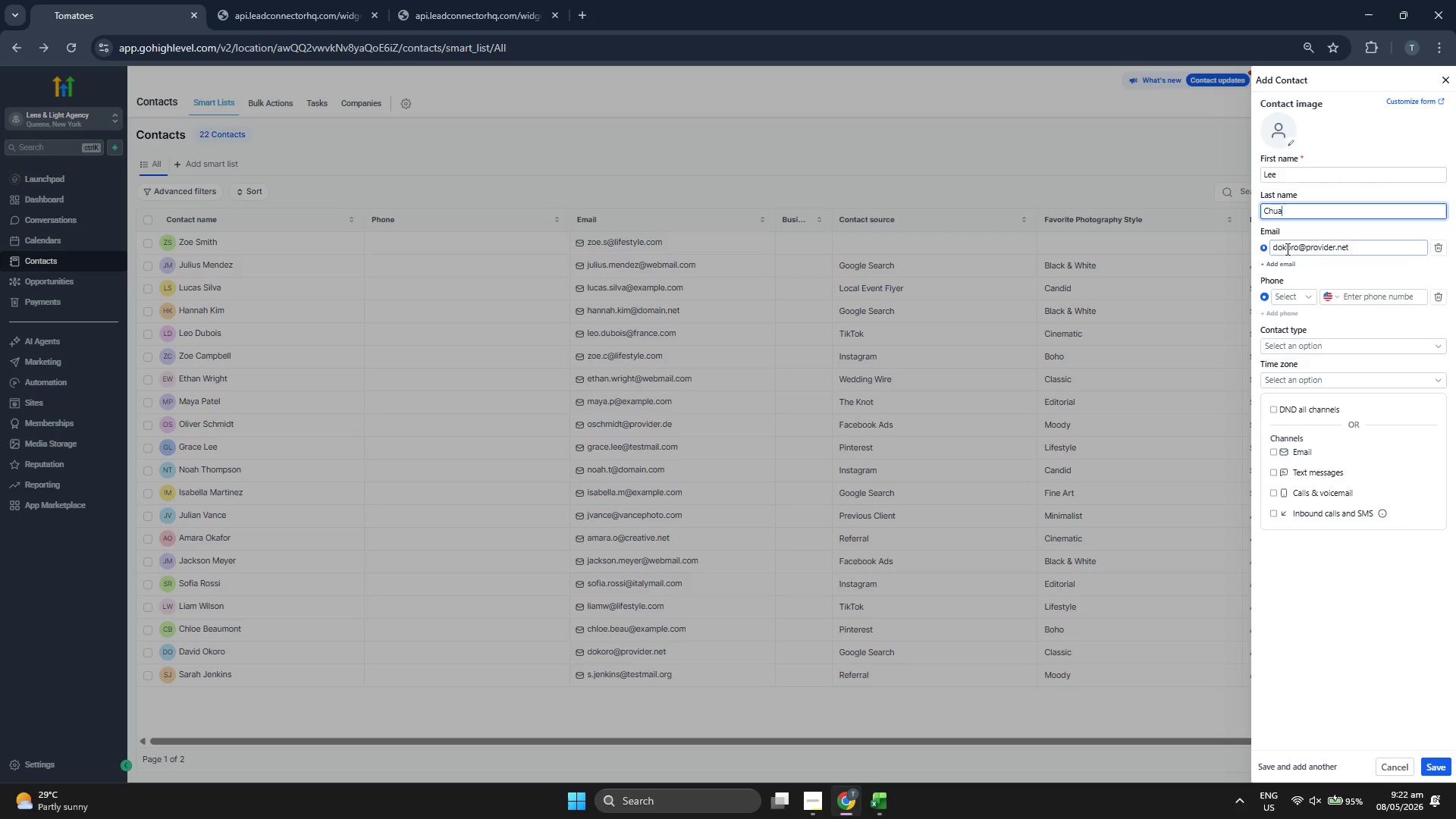 
left_click([1292, 247])
 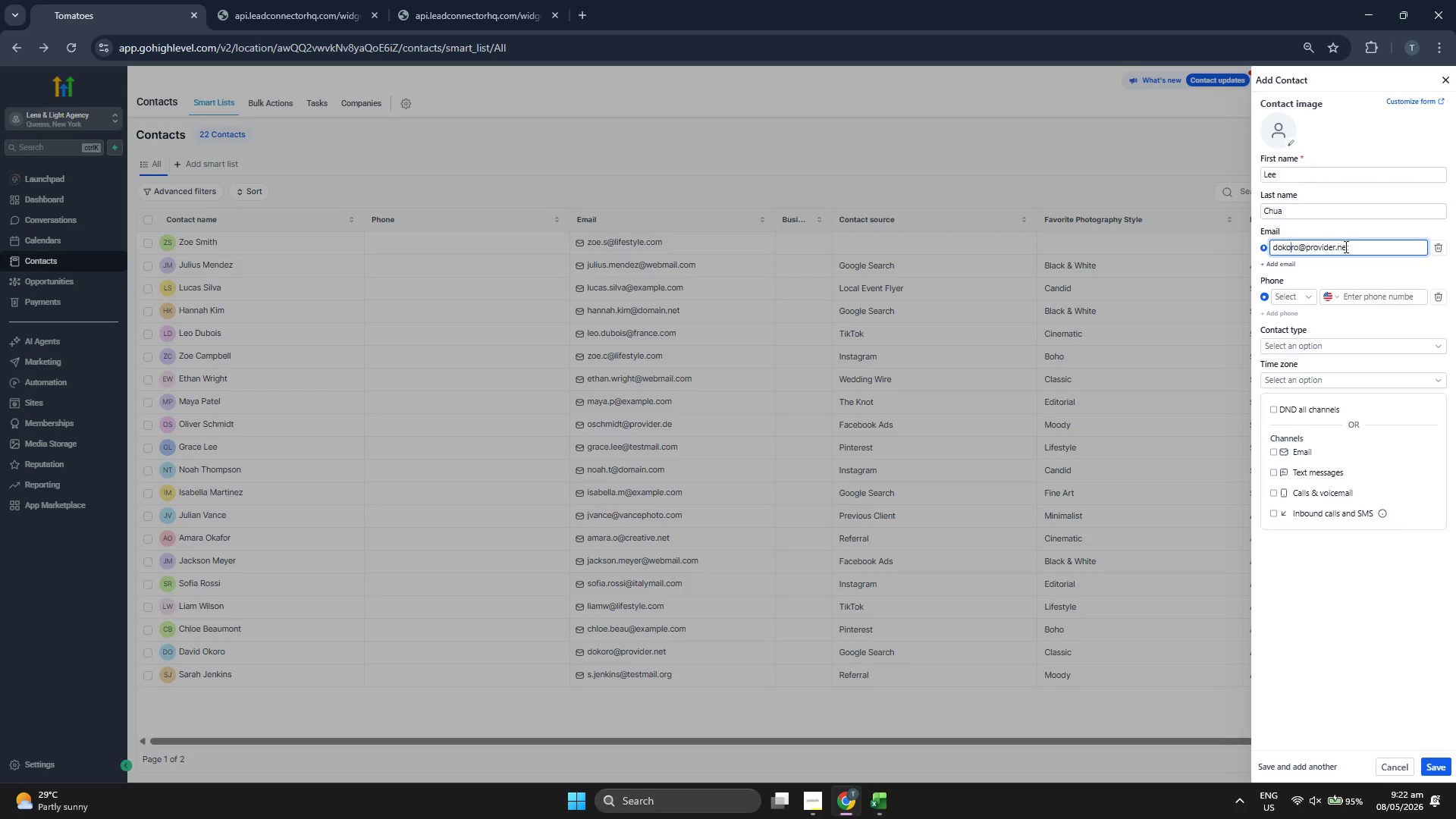 
key(ArrowRight)
 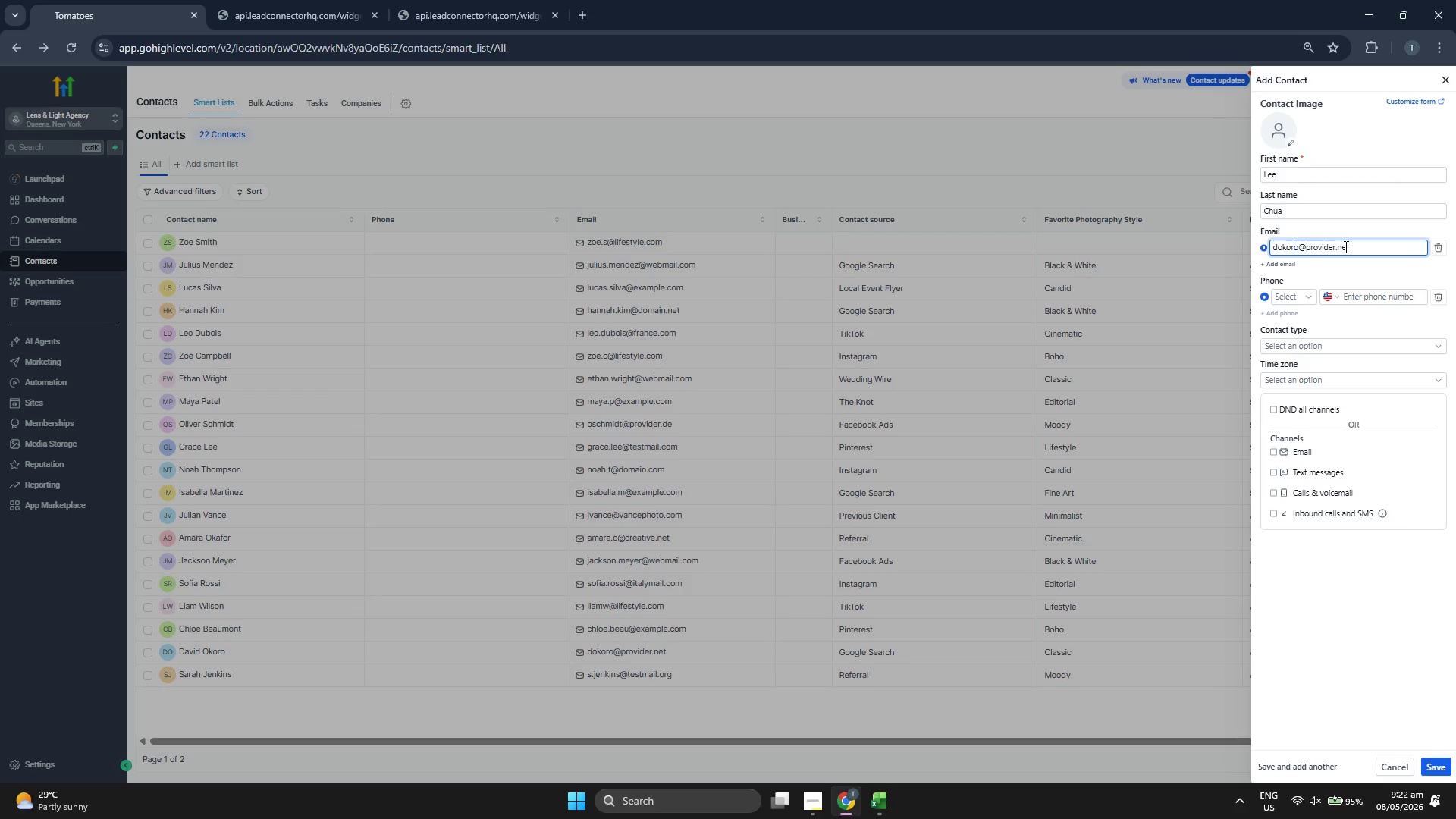 
key(ArrowRight)
 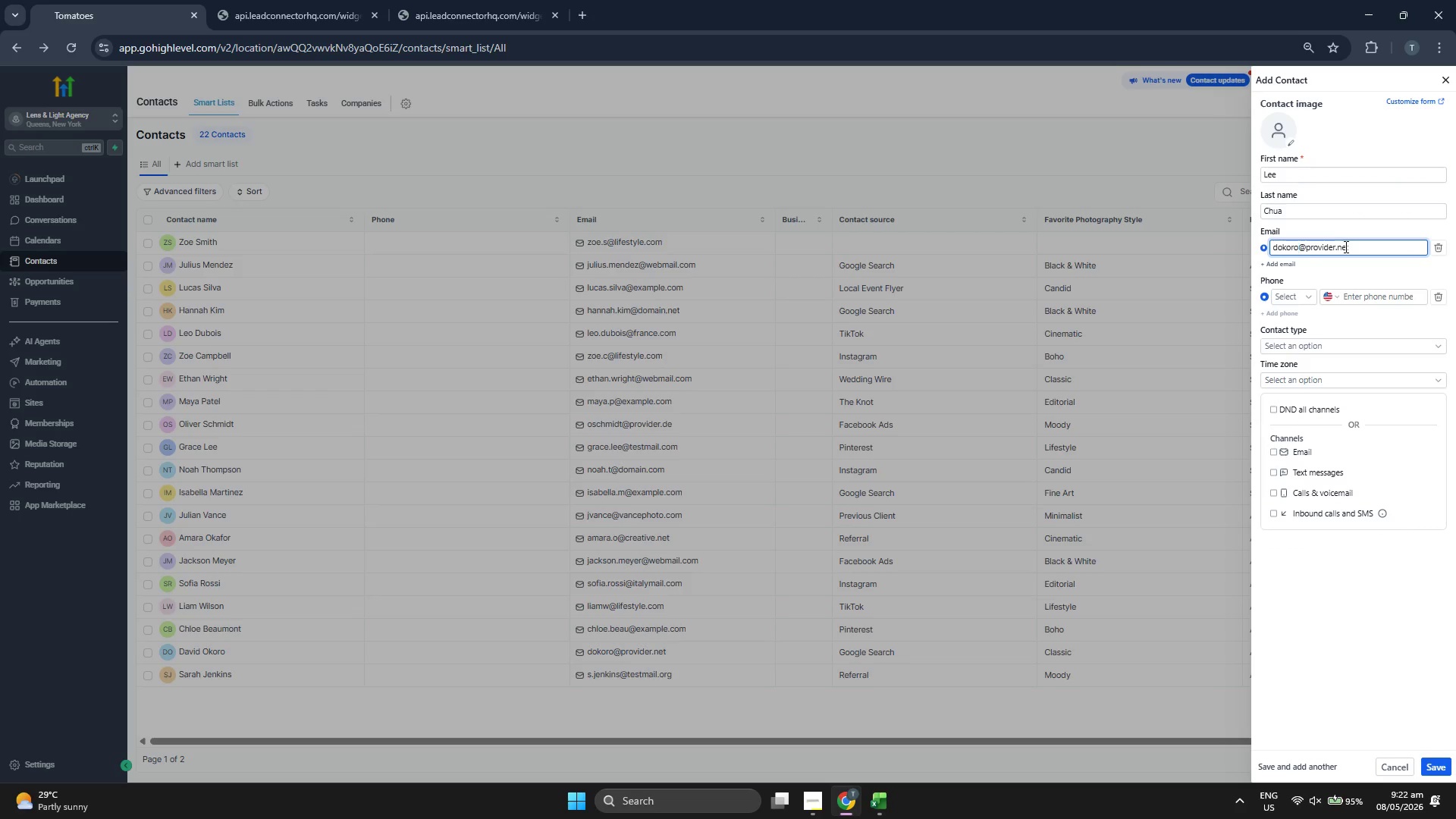 
key(Backspace)
key(Backspace)
key(Backspace)
key(Backspace)
key(Backspace)
key(Backspace)
type(lchua)
 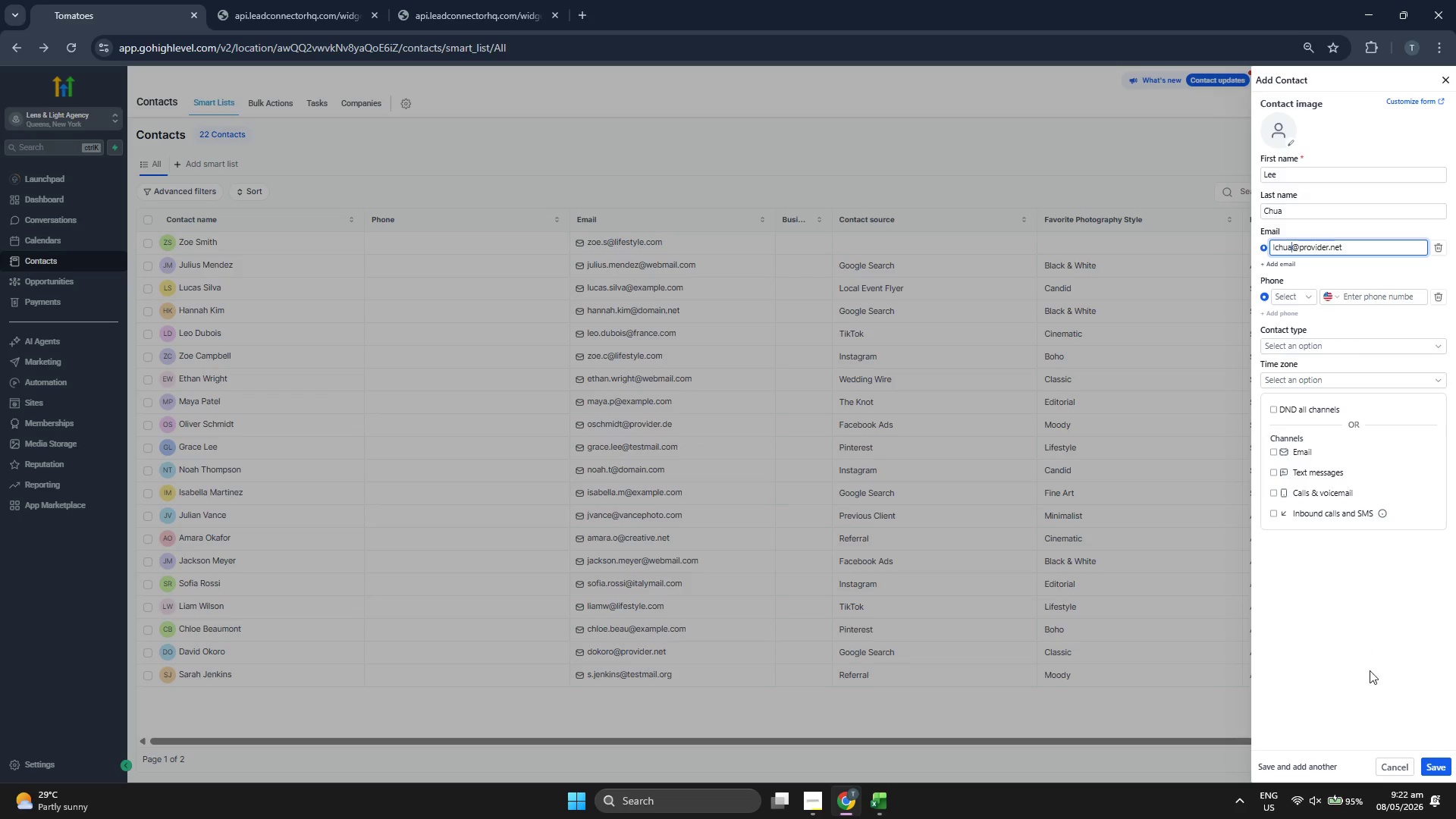 
left_click([1442, 768])
 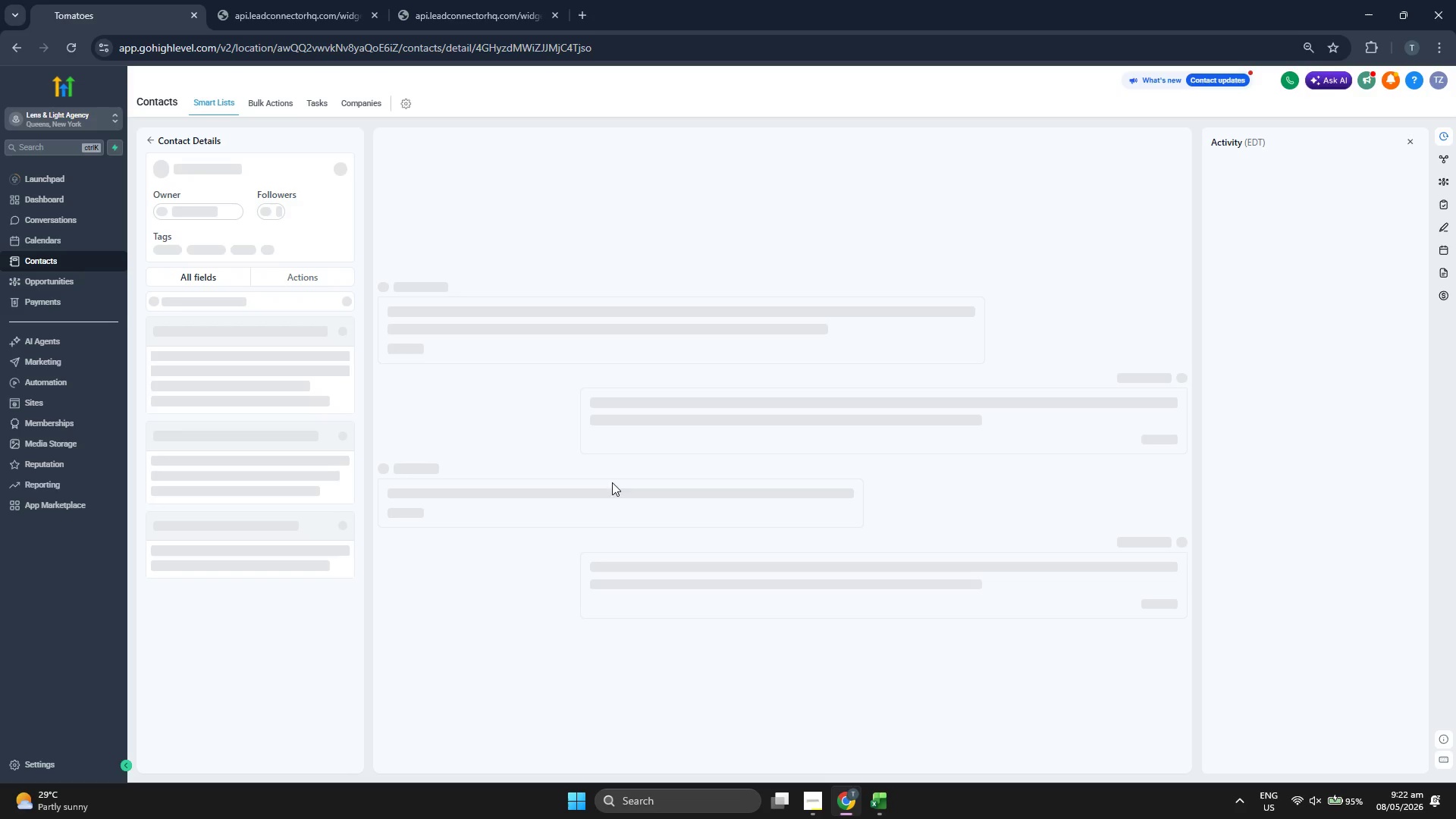 
scroll: coordinate [278, 435], scroll_direction: down, amount: 2.0
 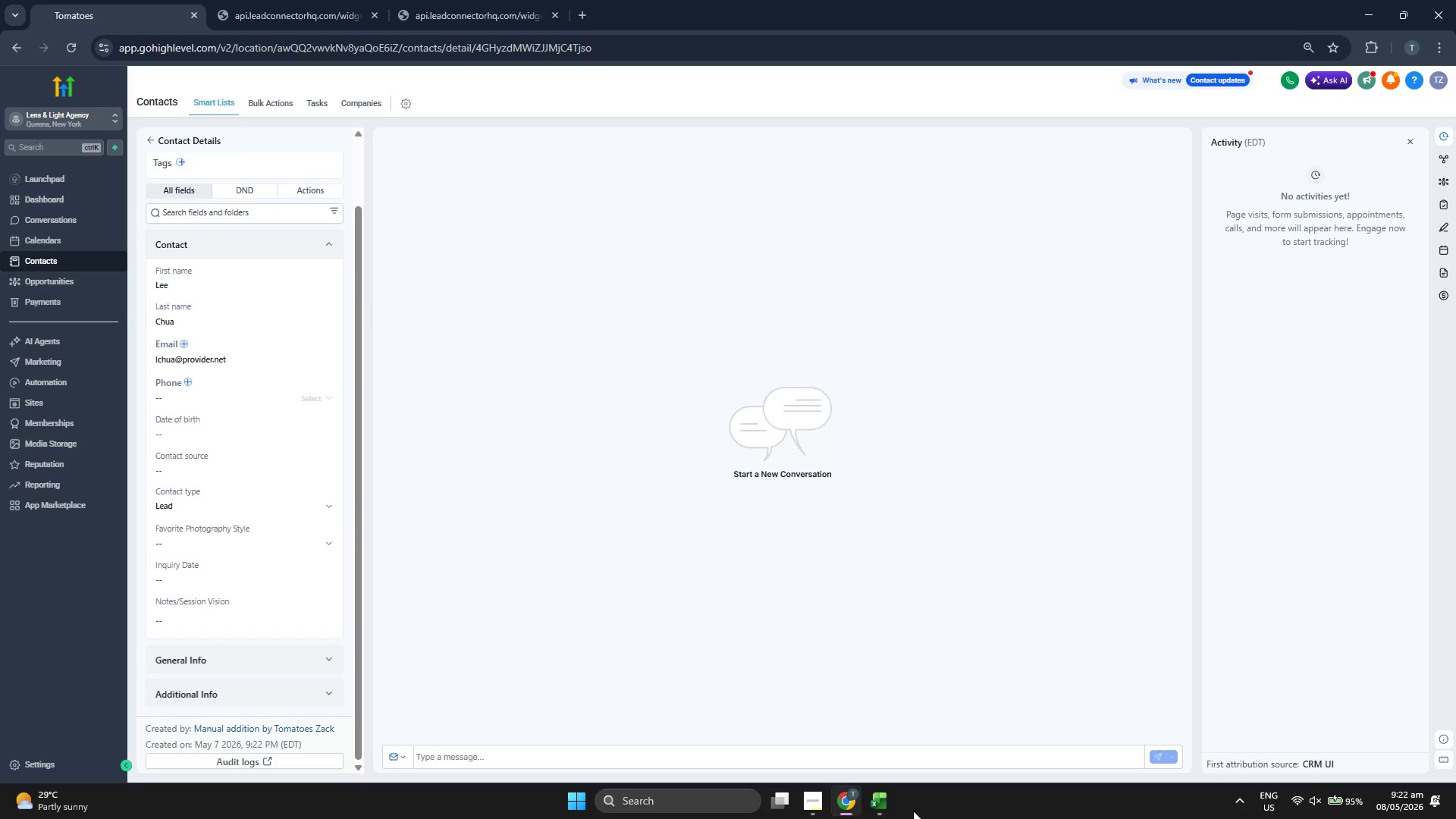 
left_click([893, 814])
 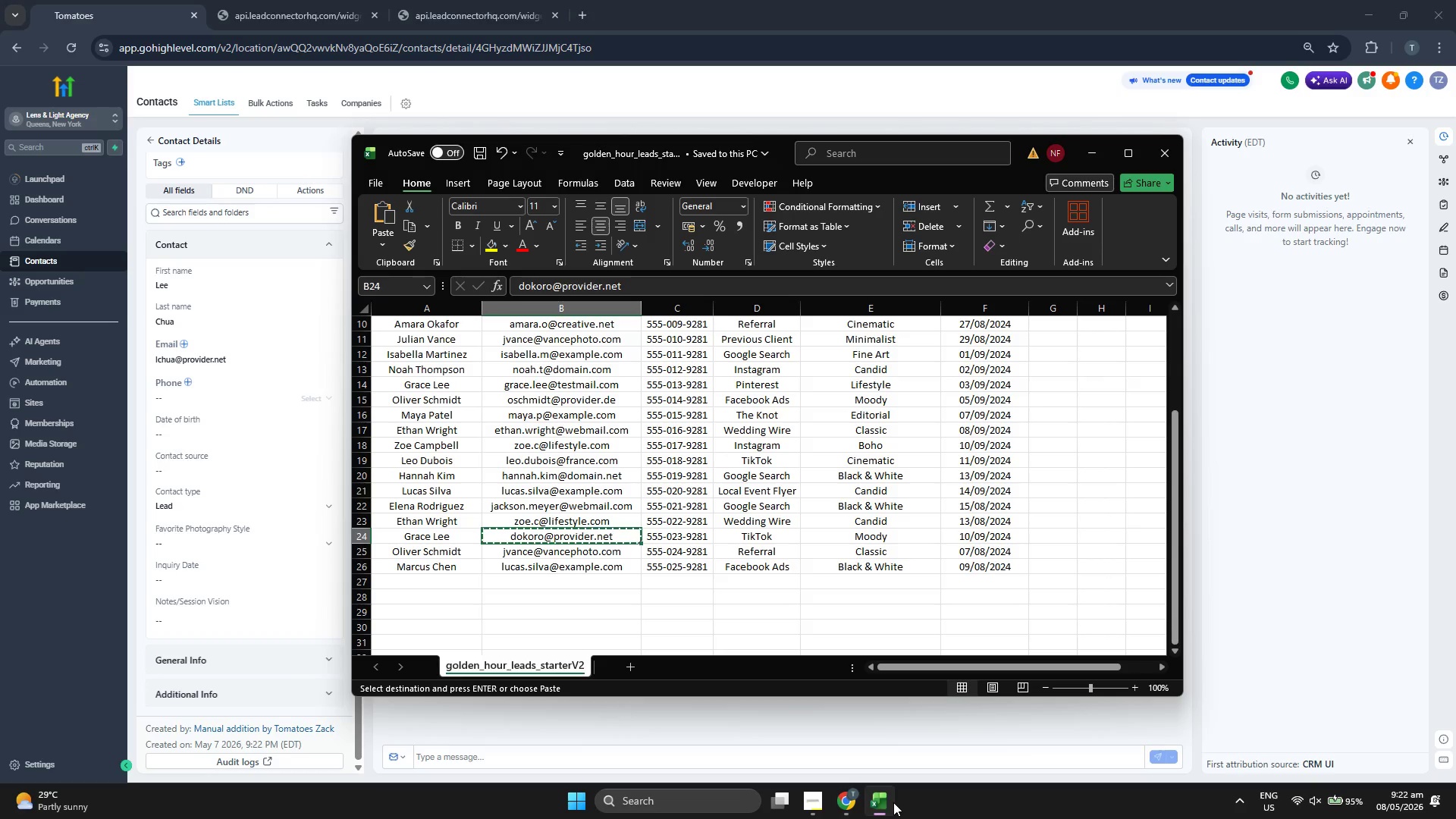 
key(ArrowRight)
 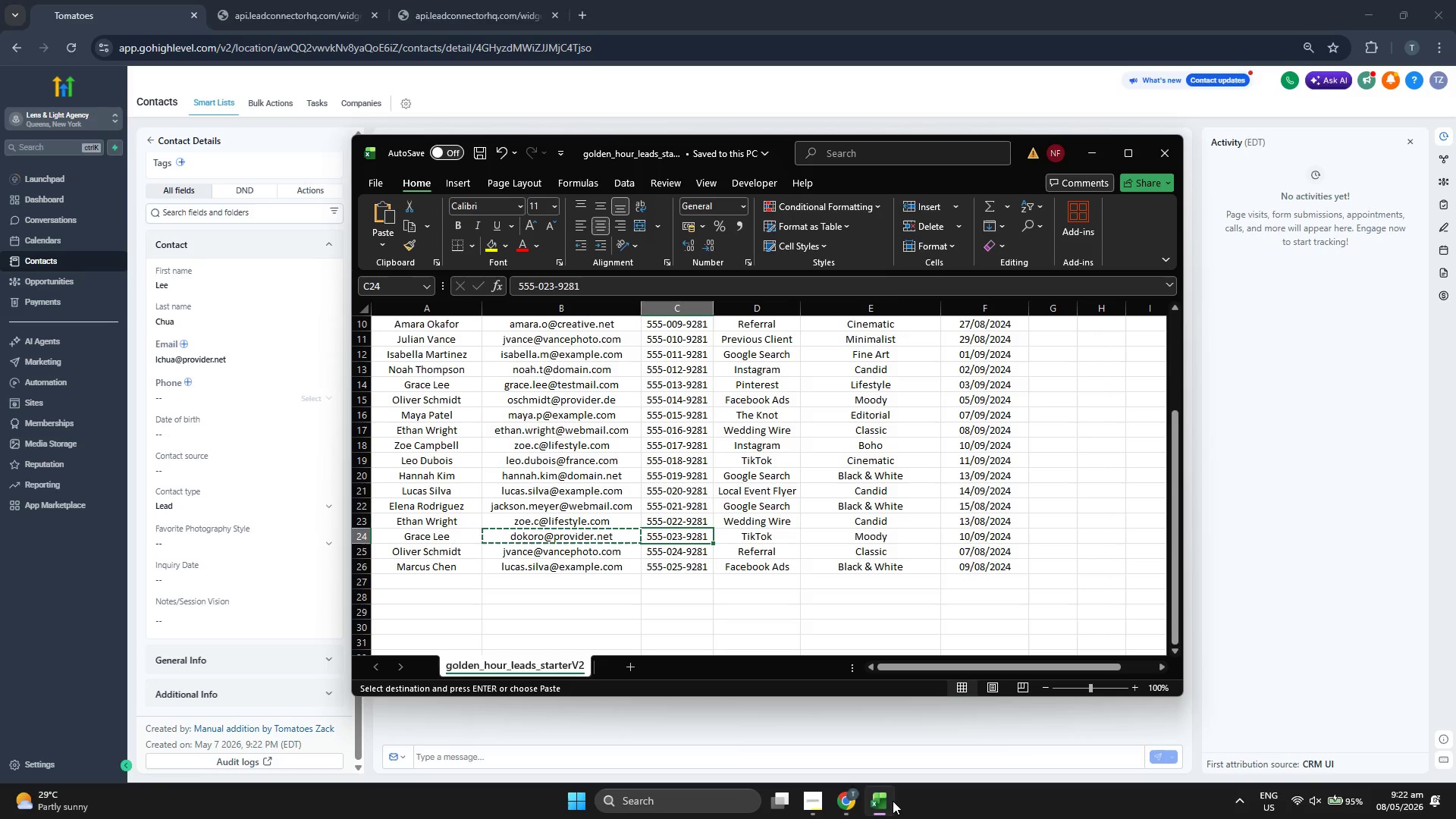 
key(Control+ControlLeft)
 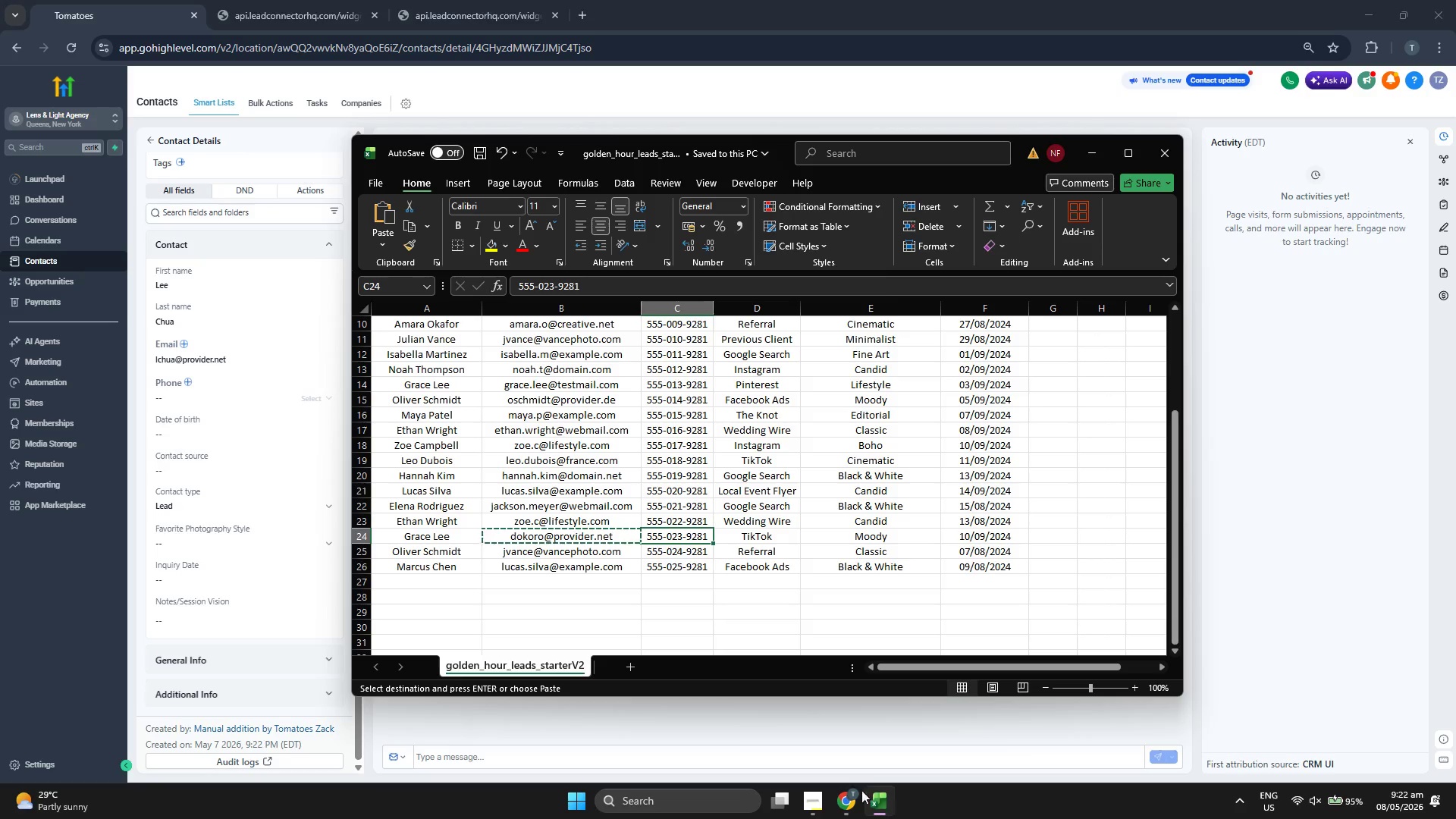 
key(Control+C)
 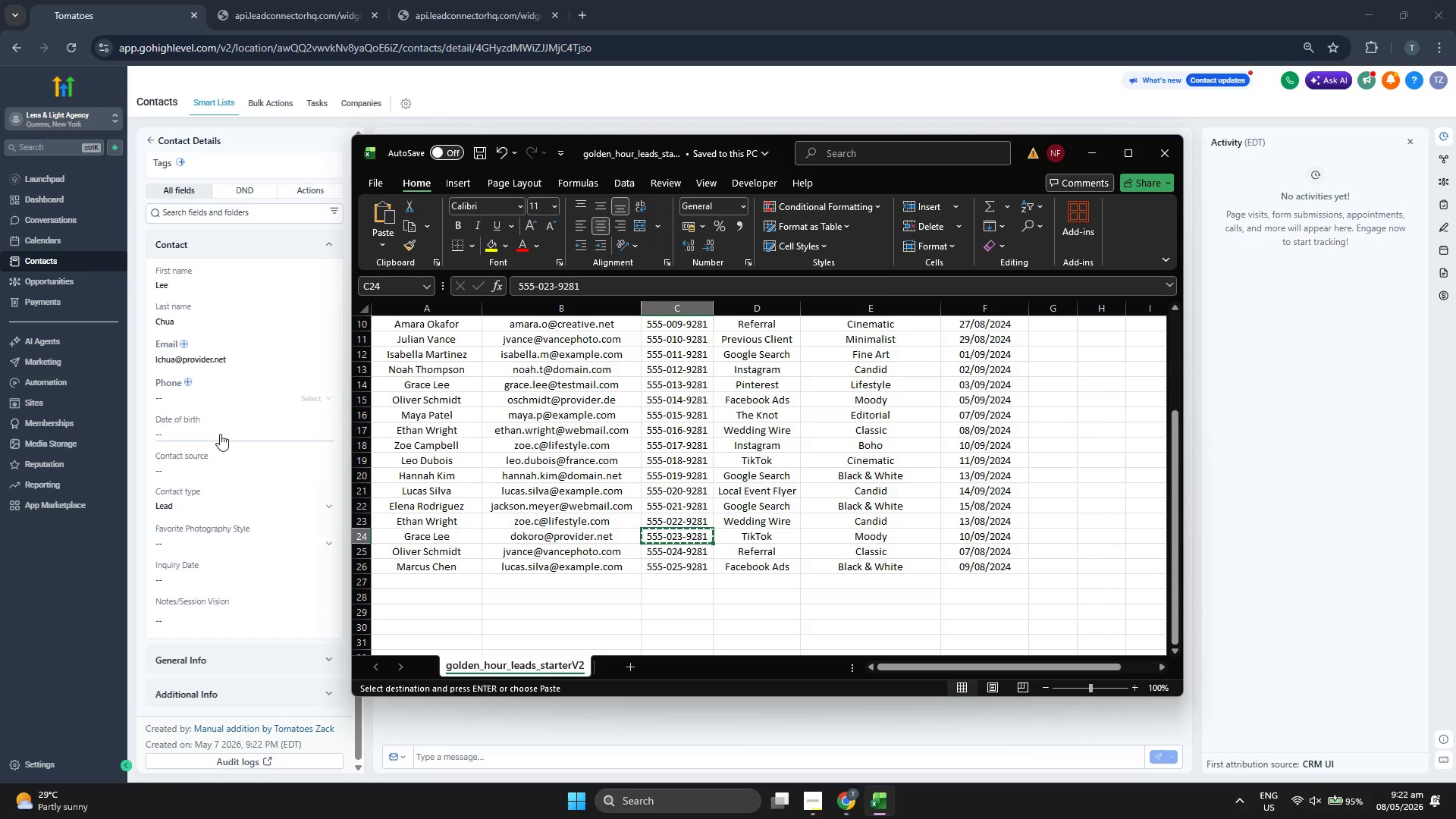 
left_click([230, 400])
 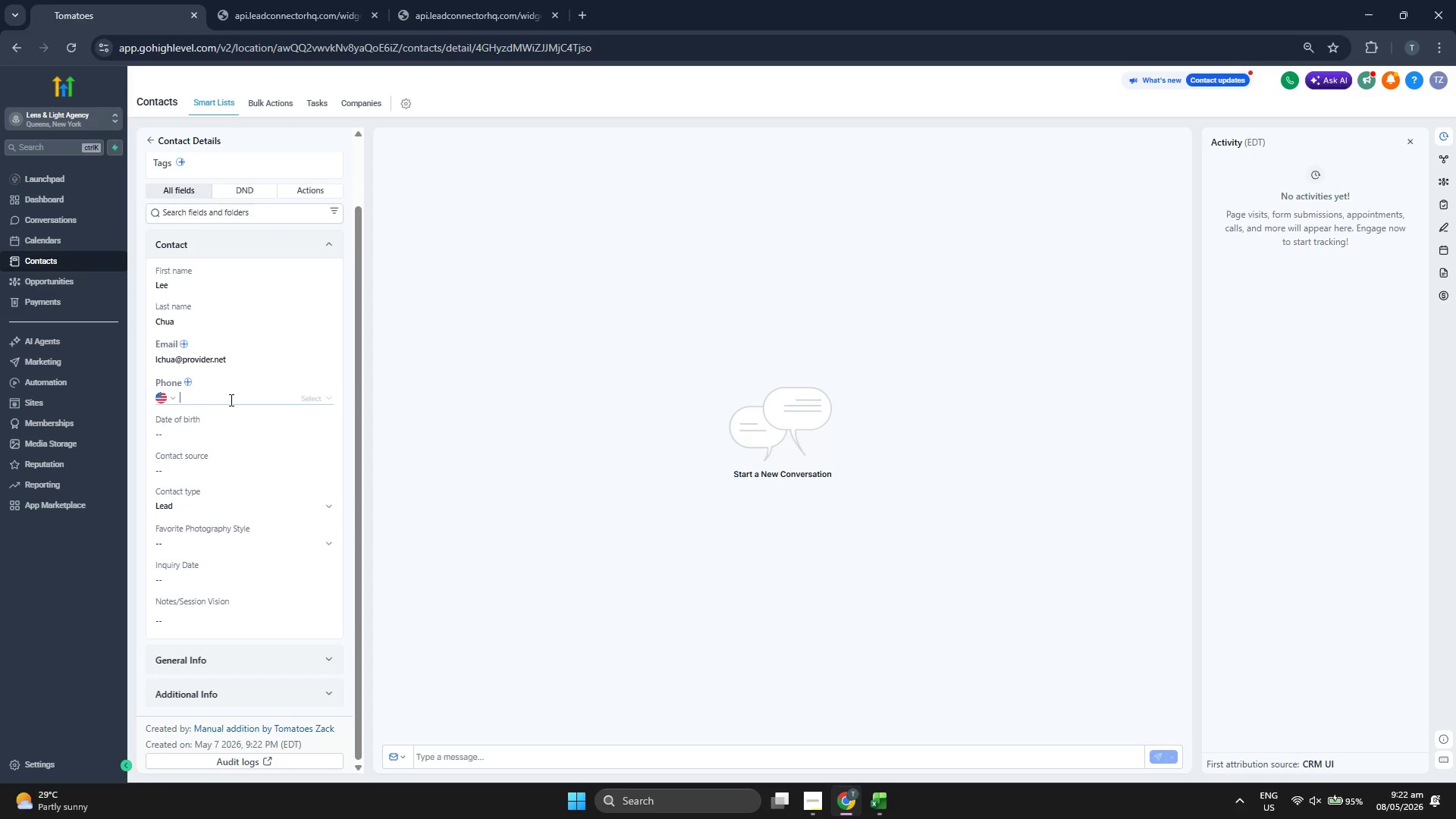 
key(Shift+Equal)
 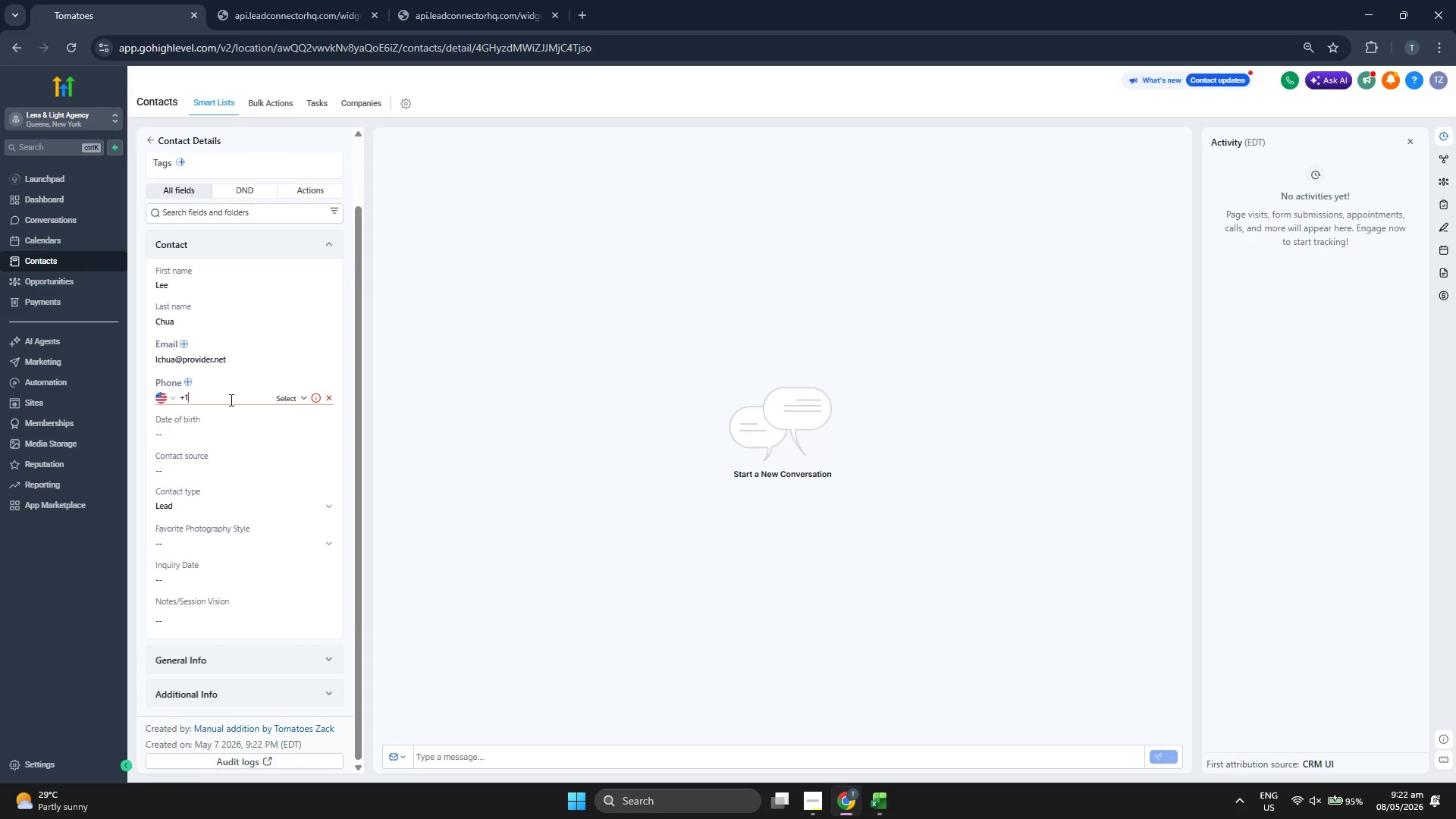 
key(1)
 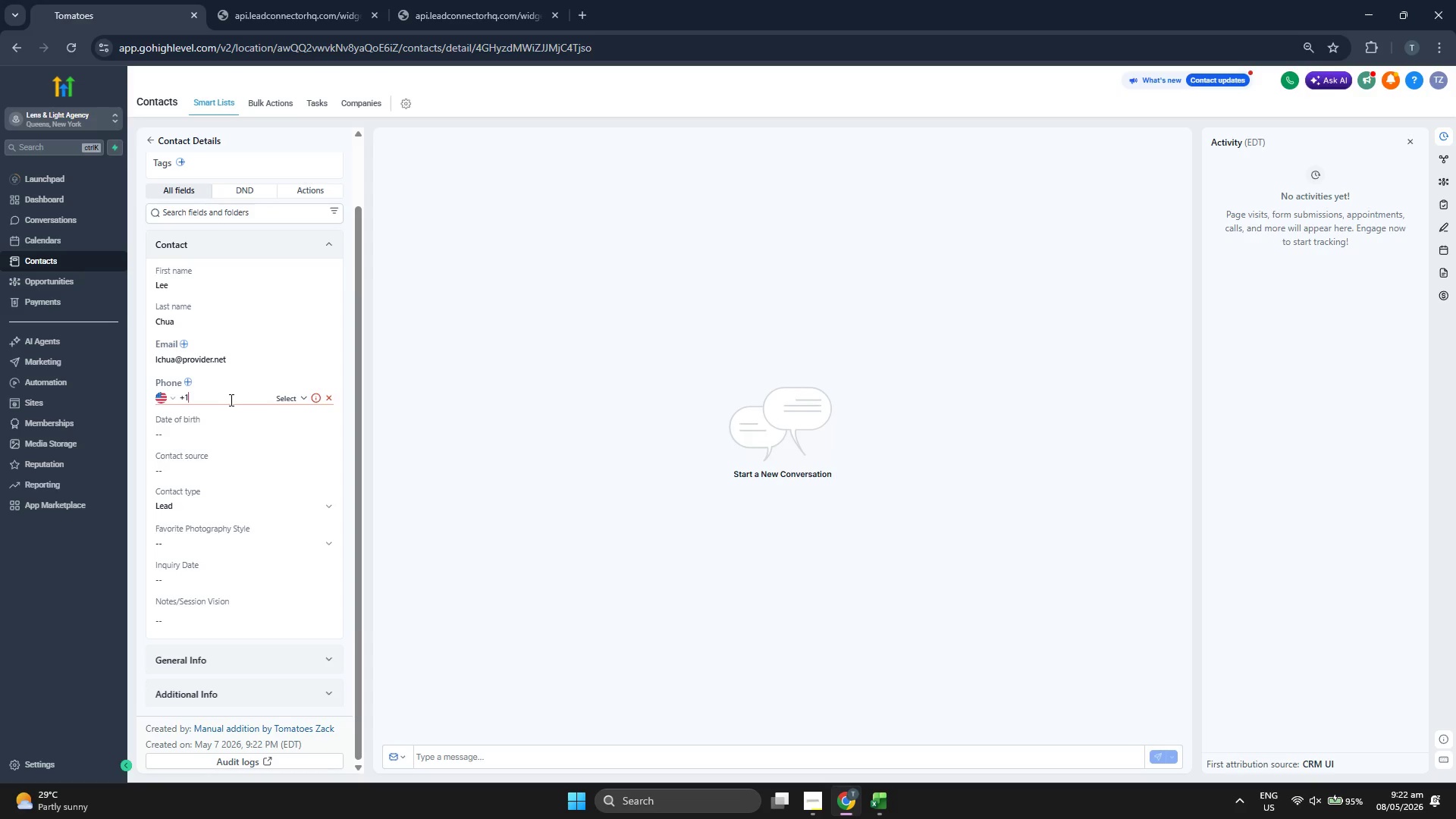 
key(Control+ControlLeft)
 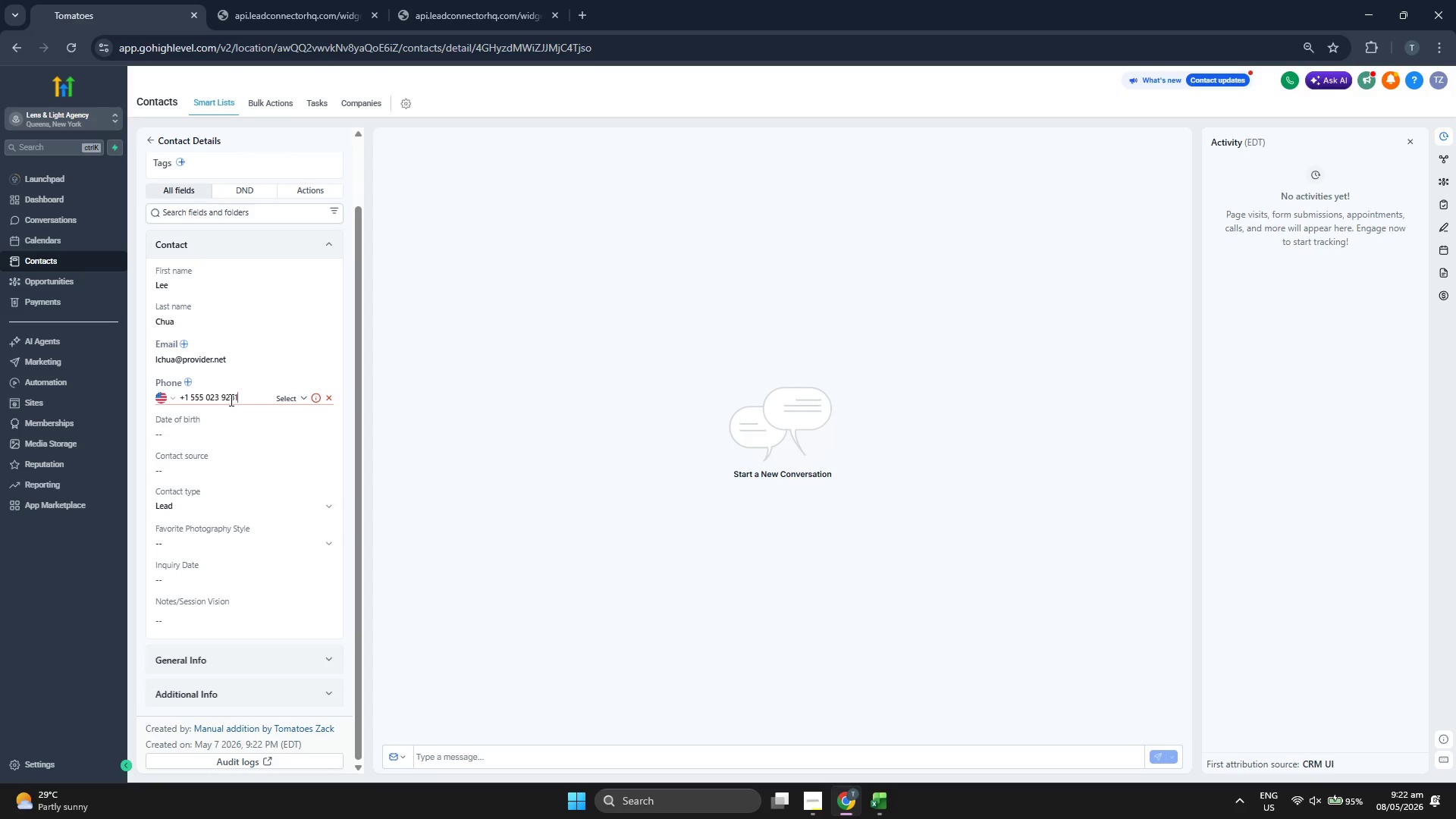 
key(Control+V)
 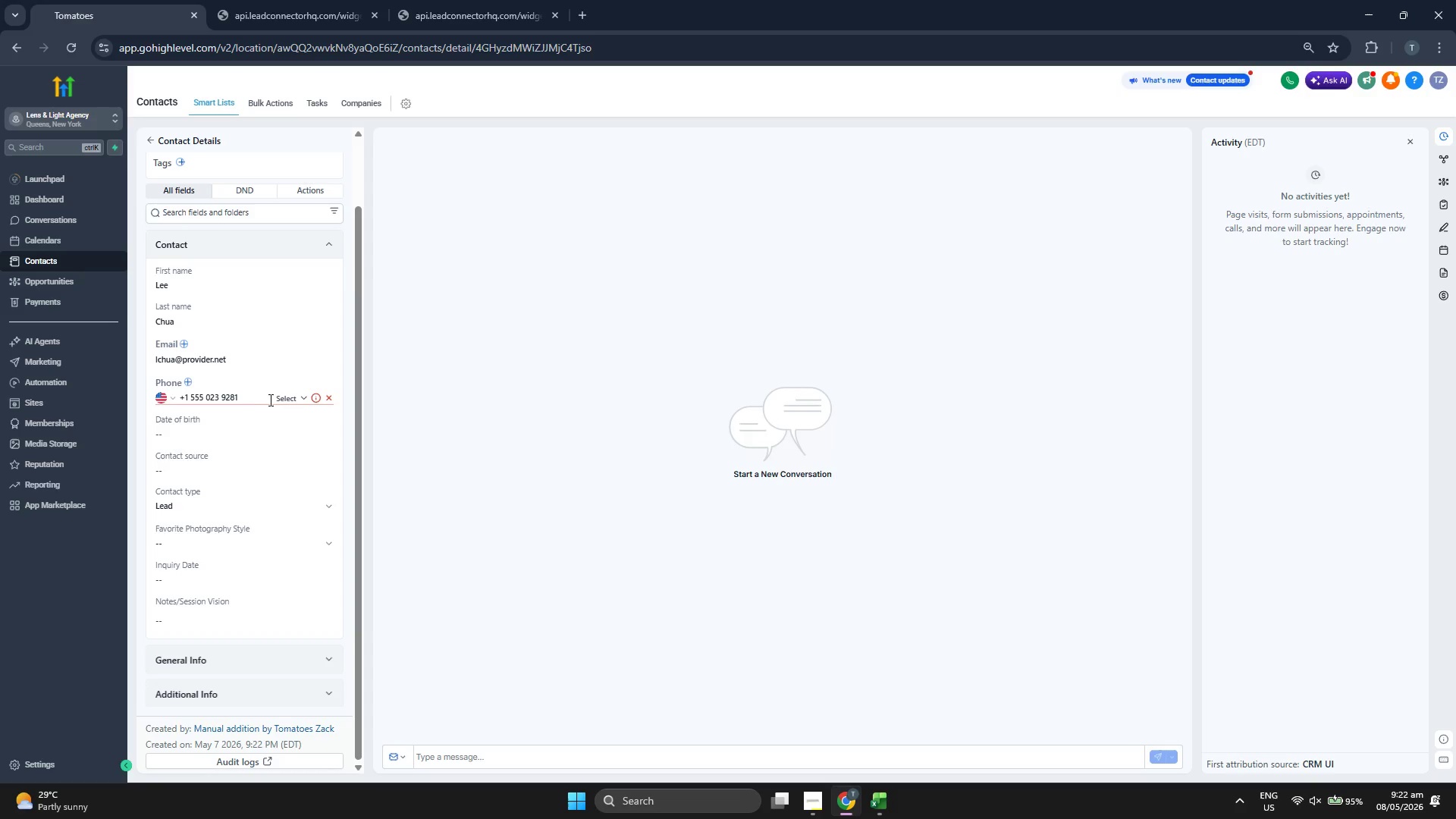 
left_click([284, 398])
 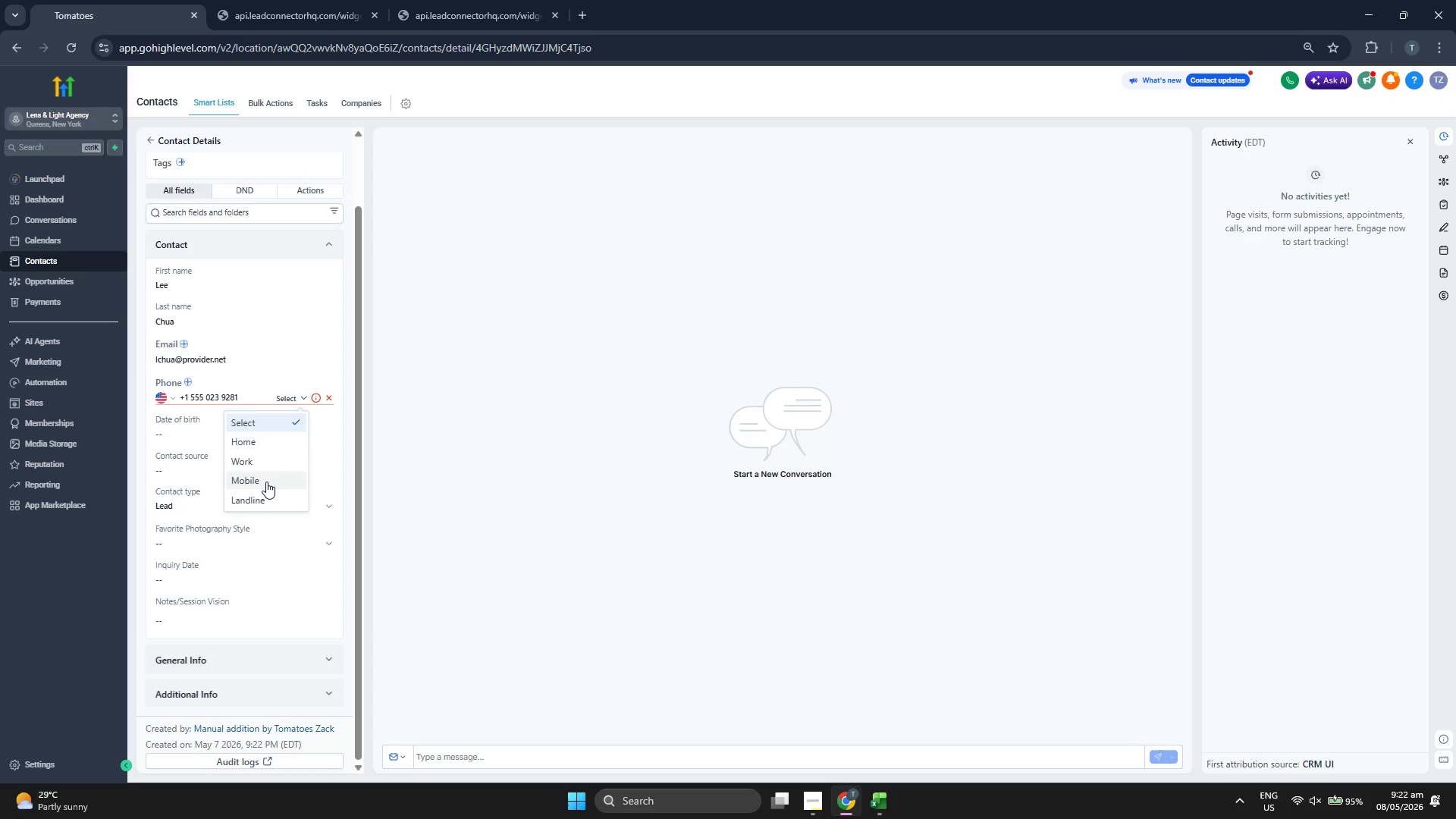 
left_click([266, 479])
 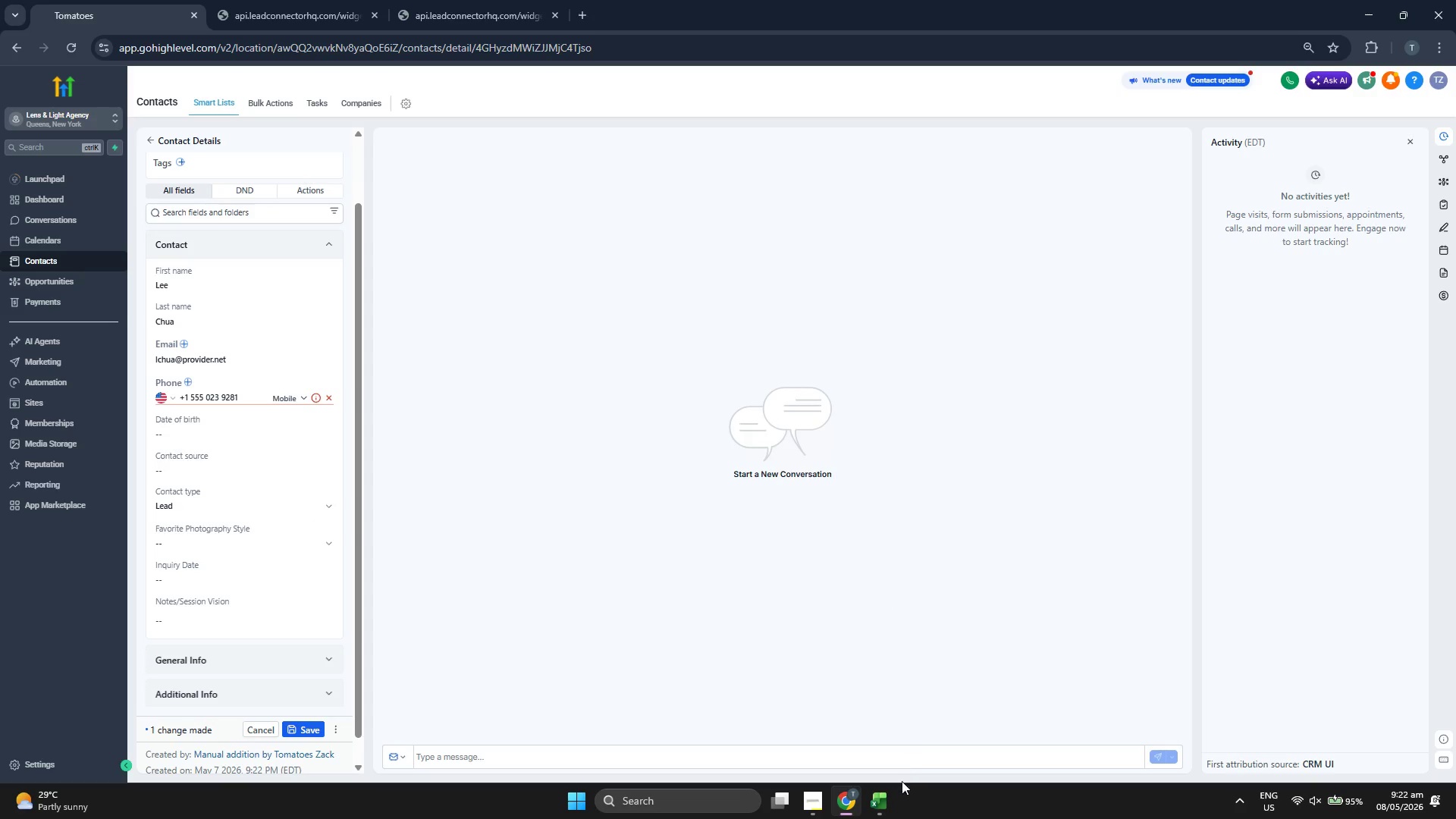 
left_click([886, 805])
 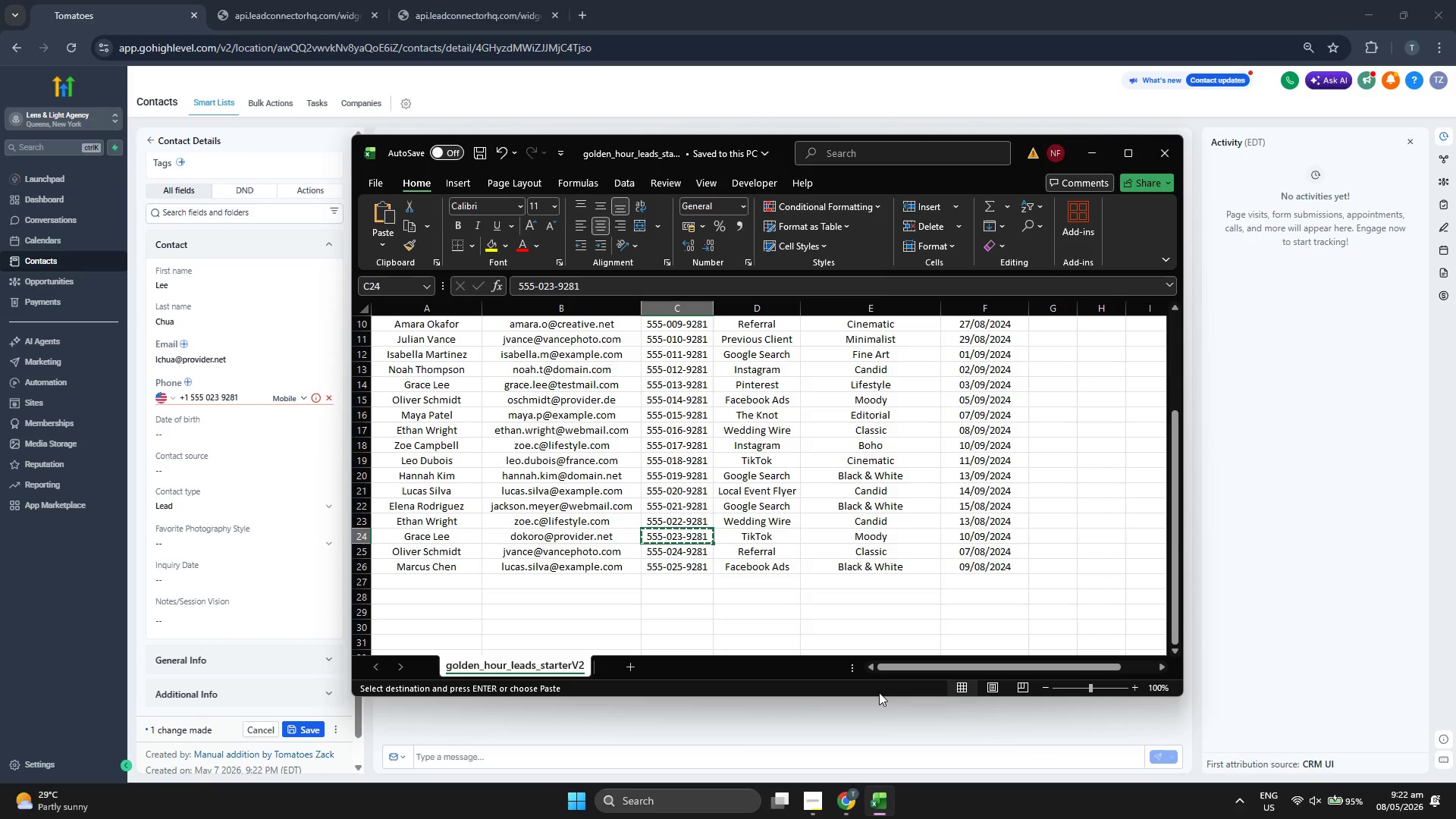 
key(ArrowRight)
 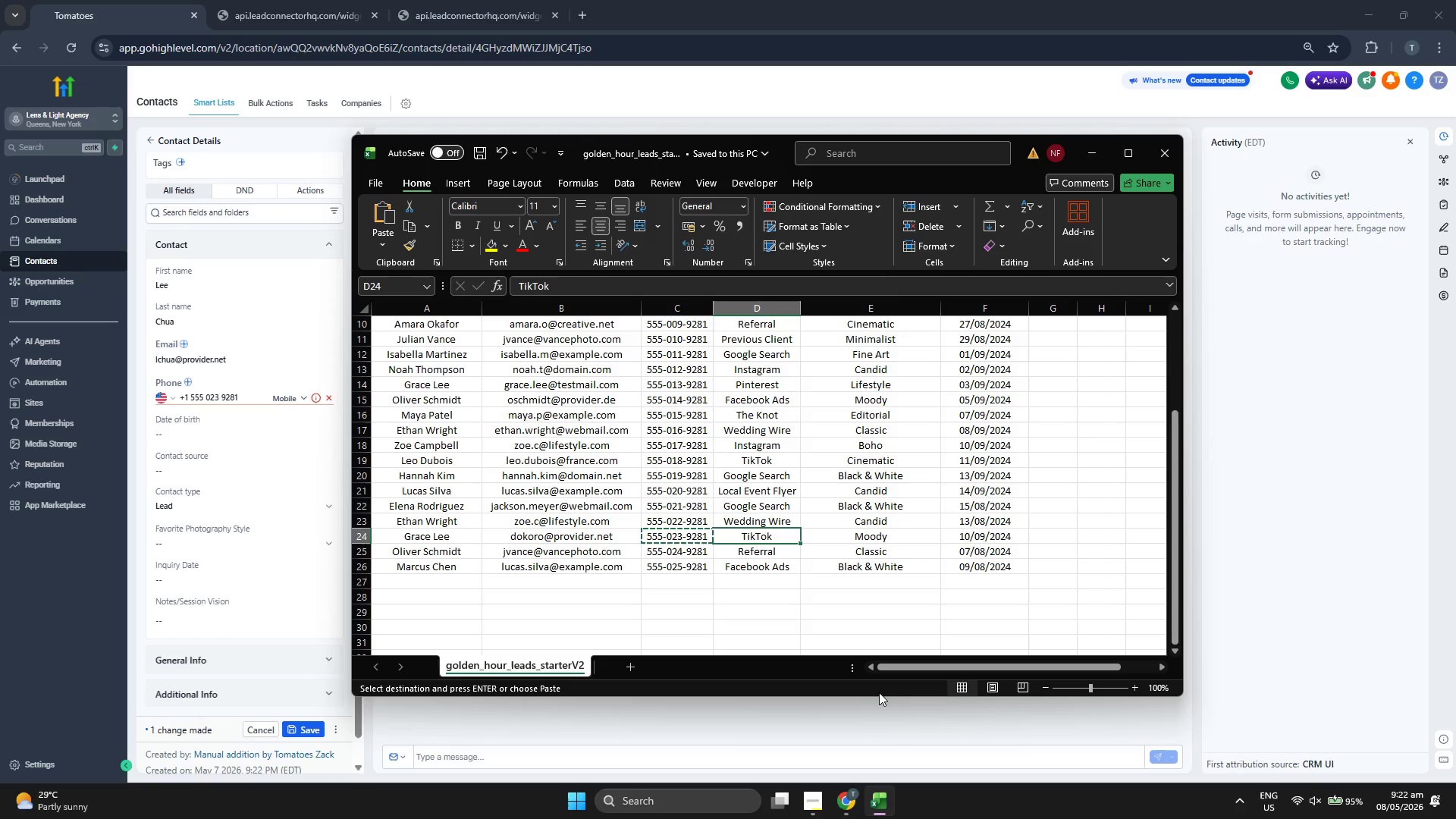 
key(Control+C)
 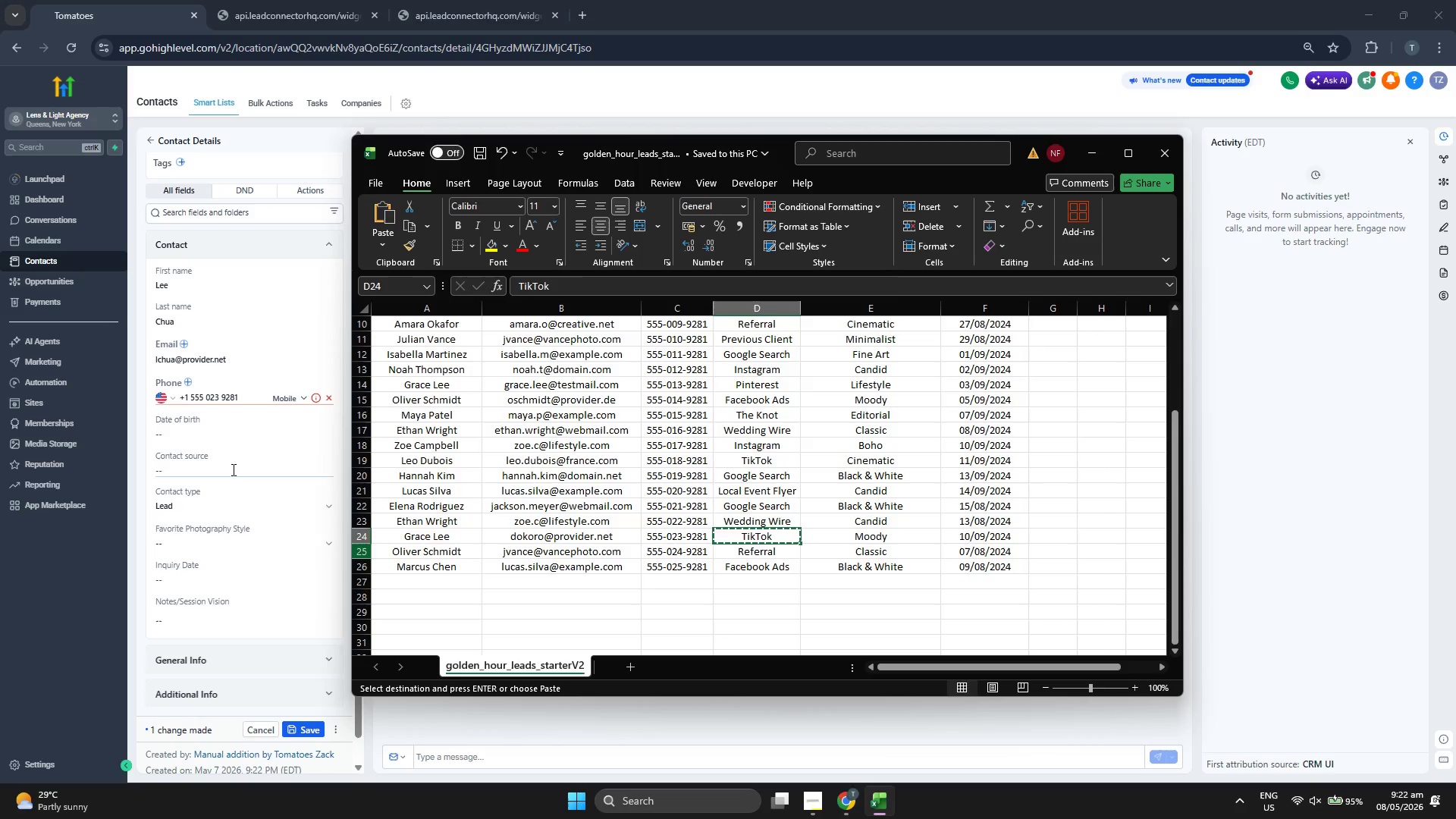 
left_click([243, 462])
 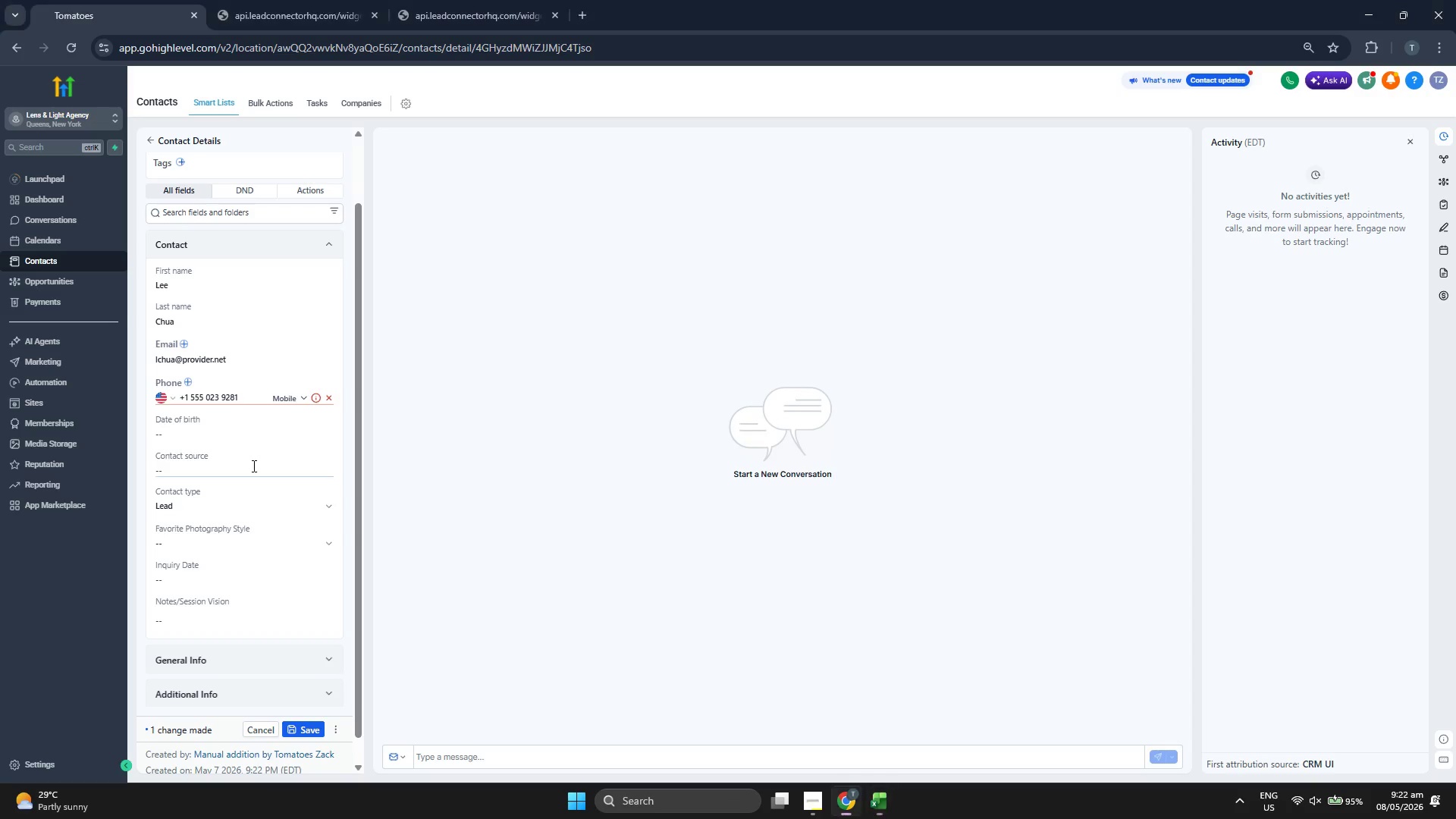 
key(Control+ControlLeft)
 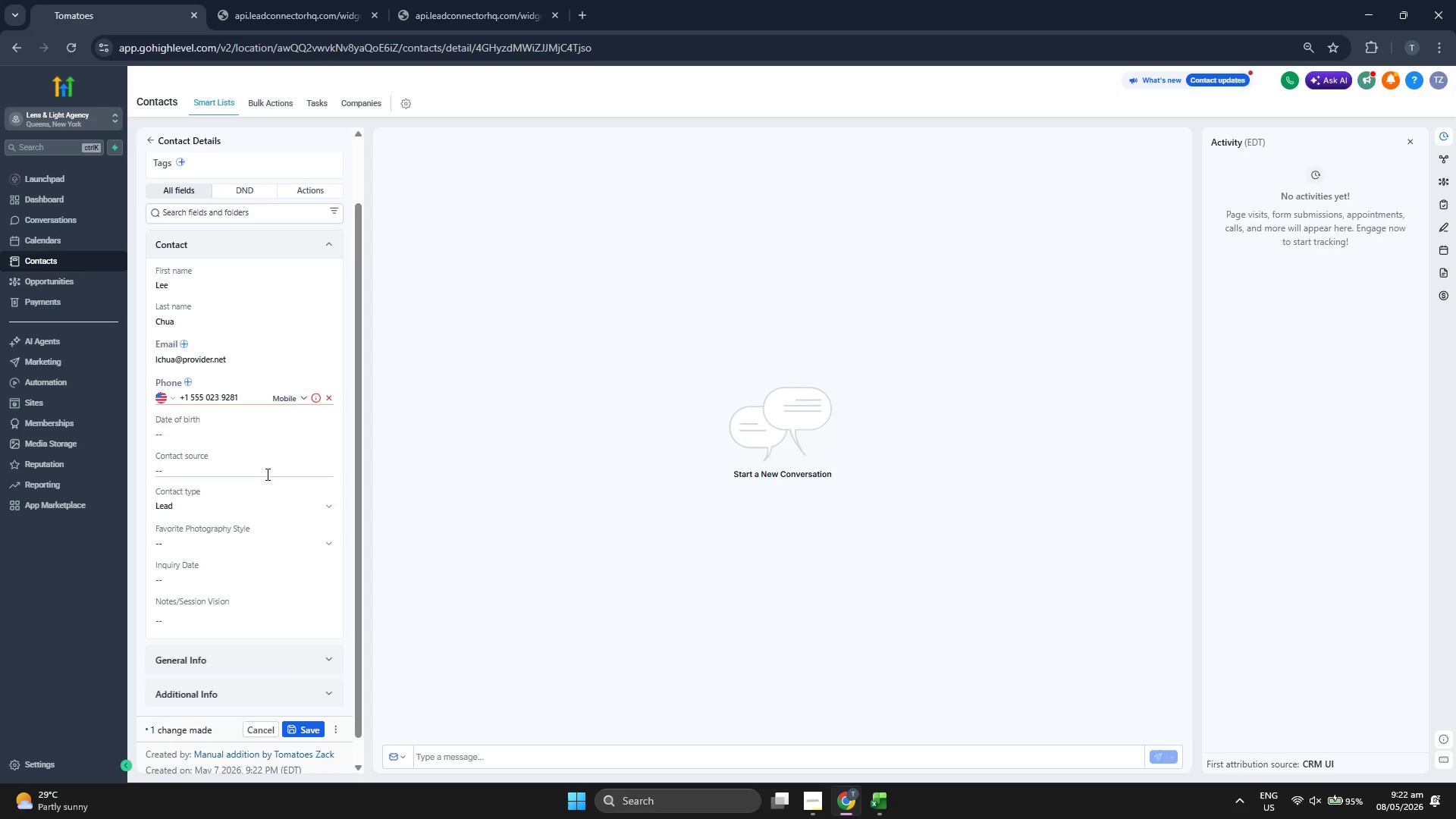 
left_click([265, 474])
 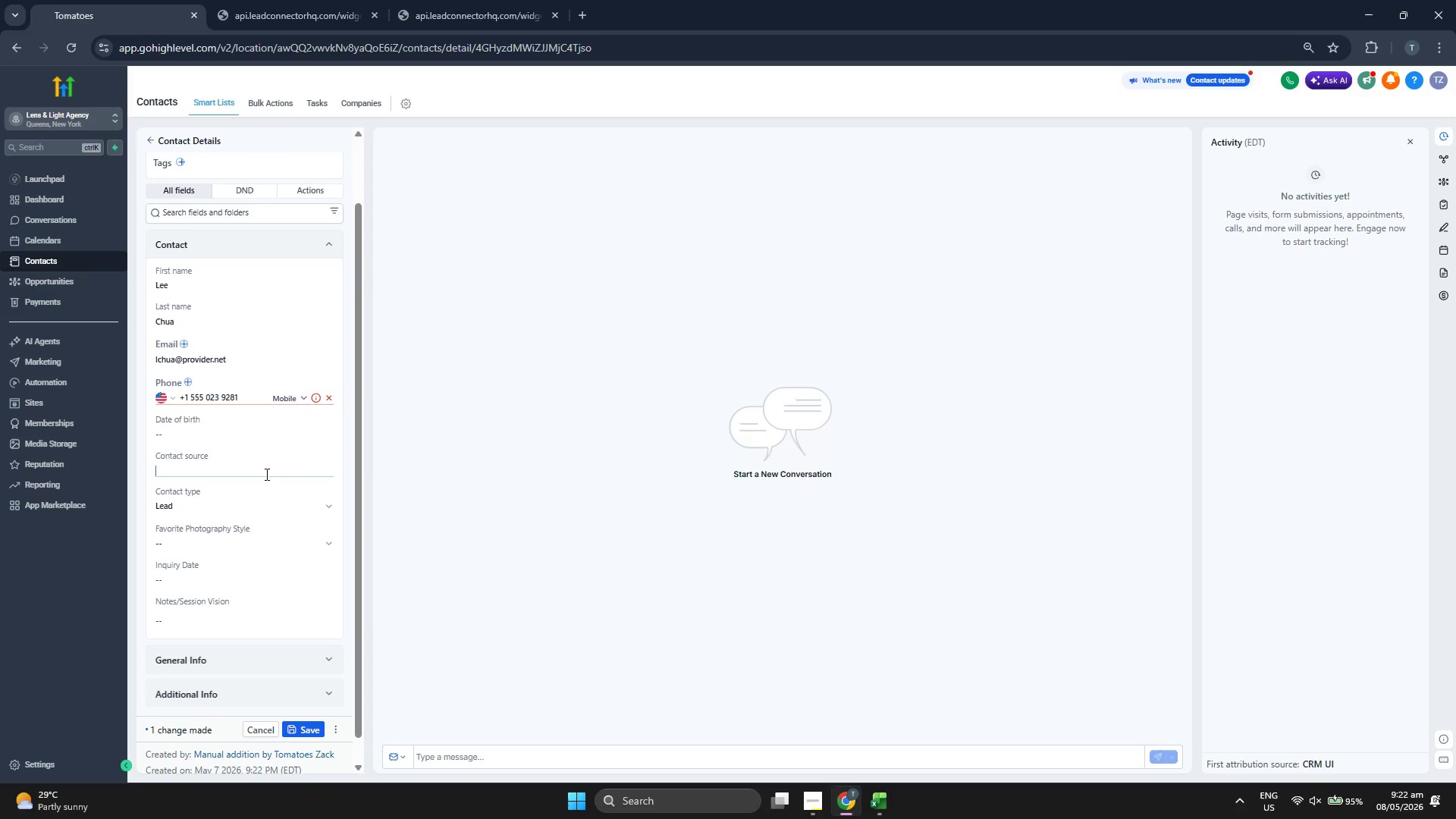 
key(Control+ControlLeft)
 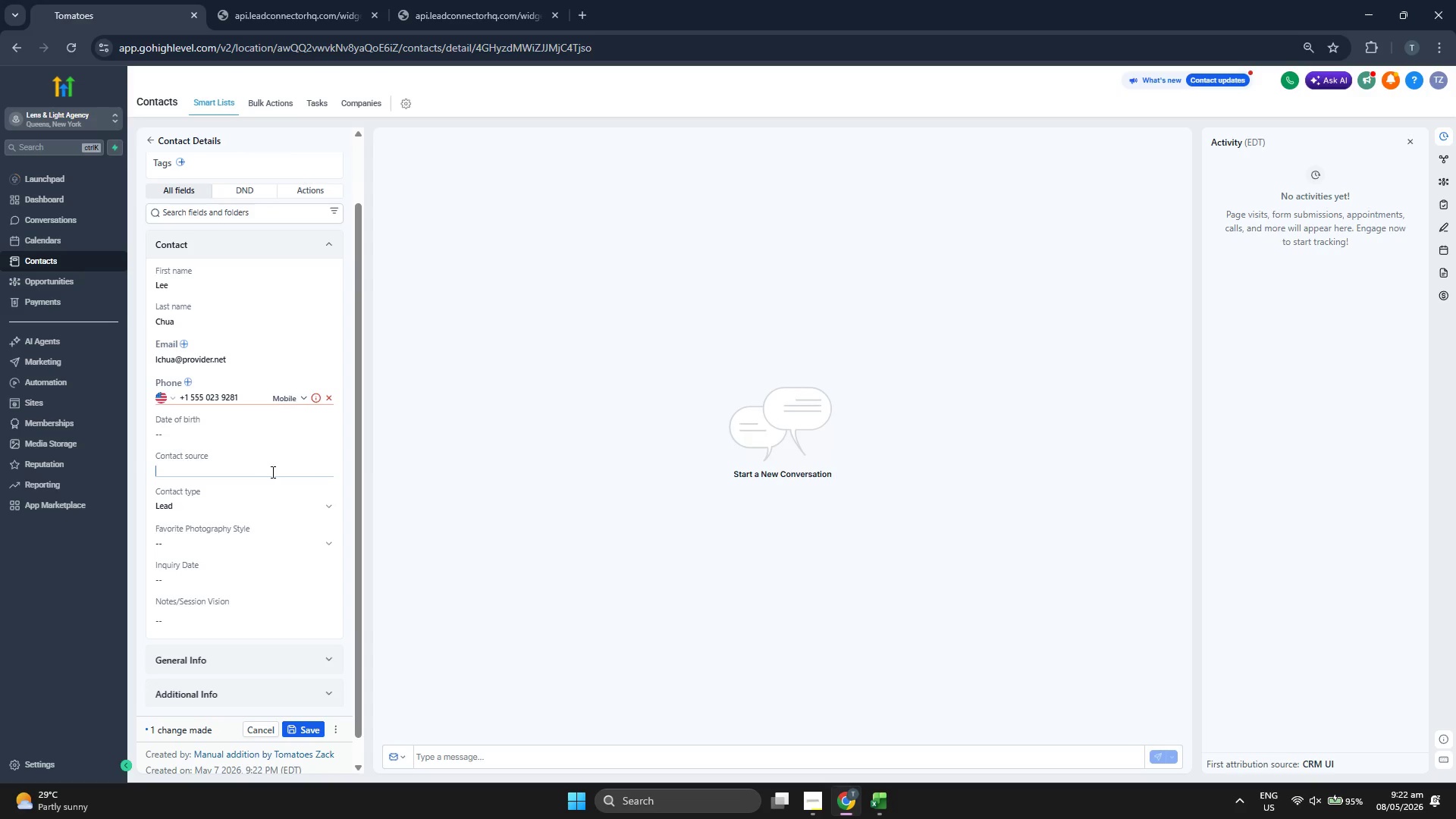 
key(Control+V)
 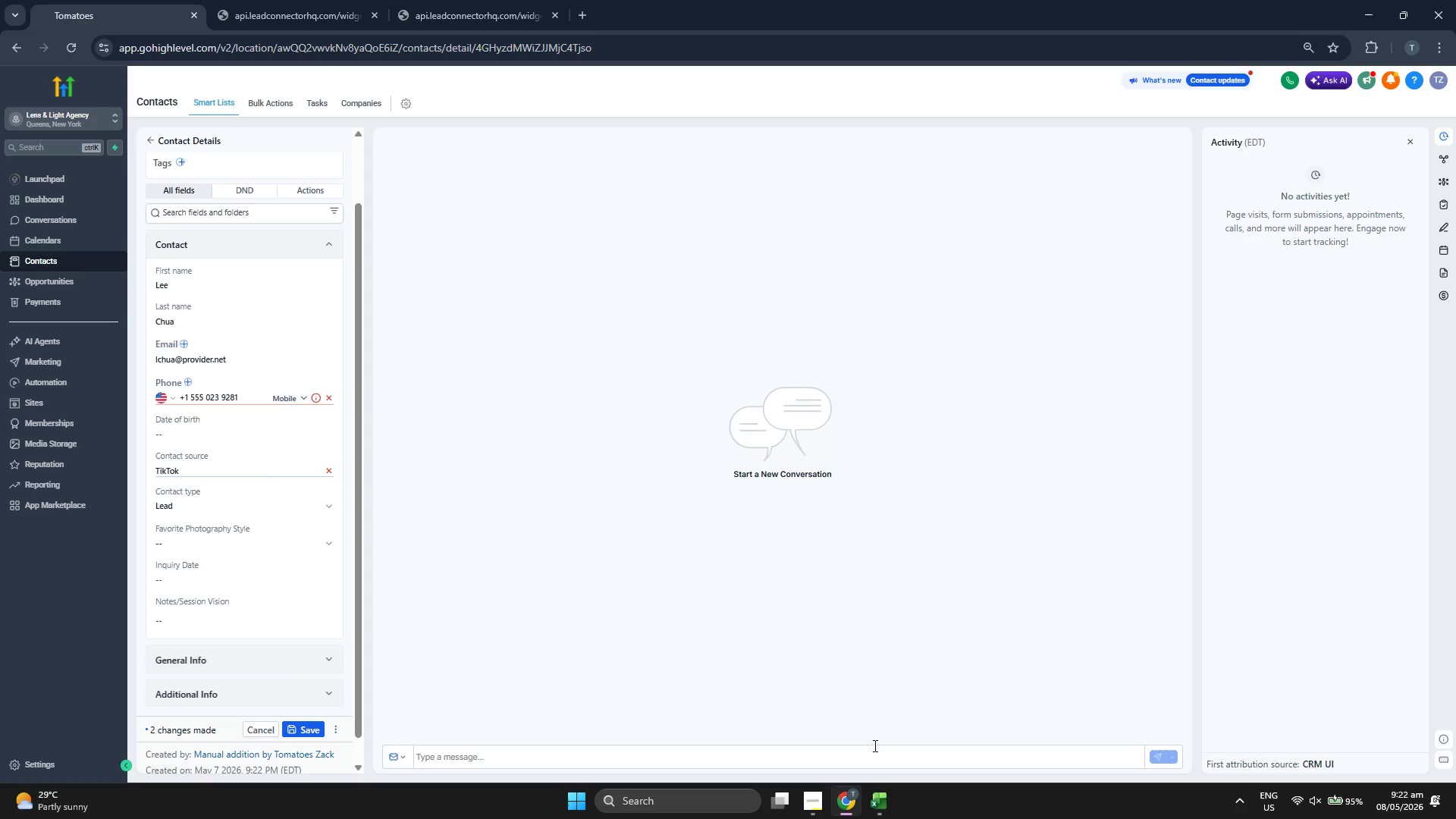 
key(ArrowRight)
 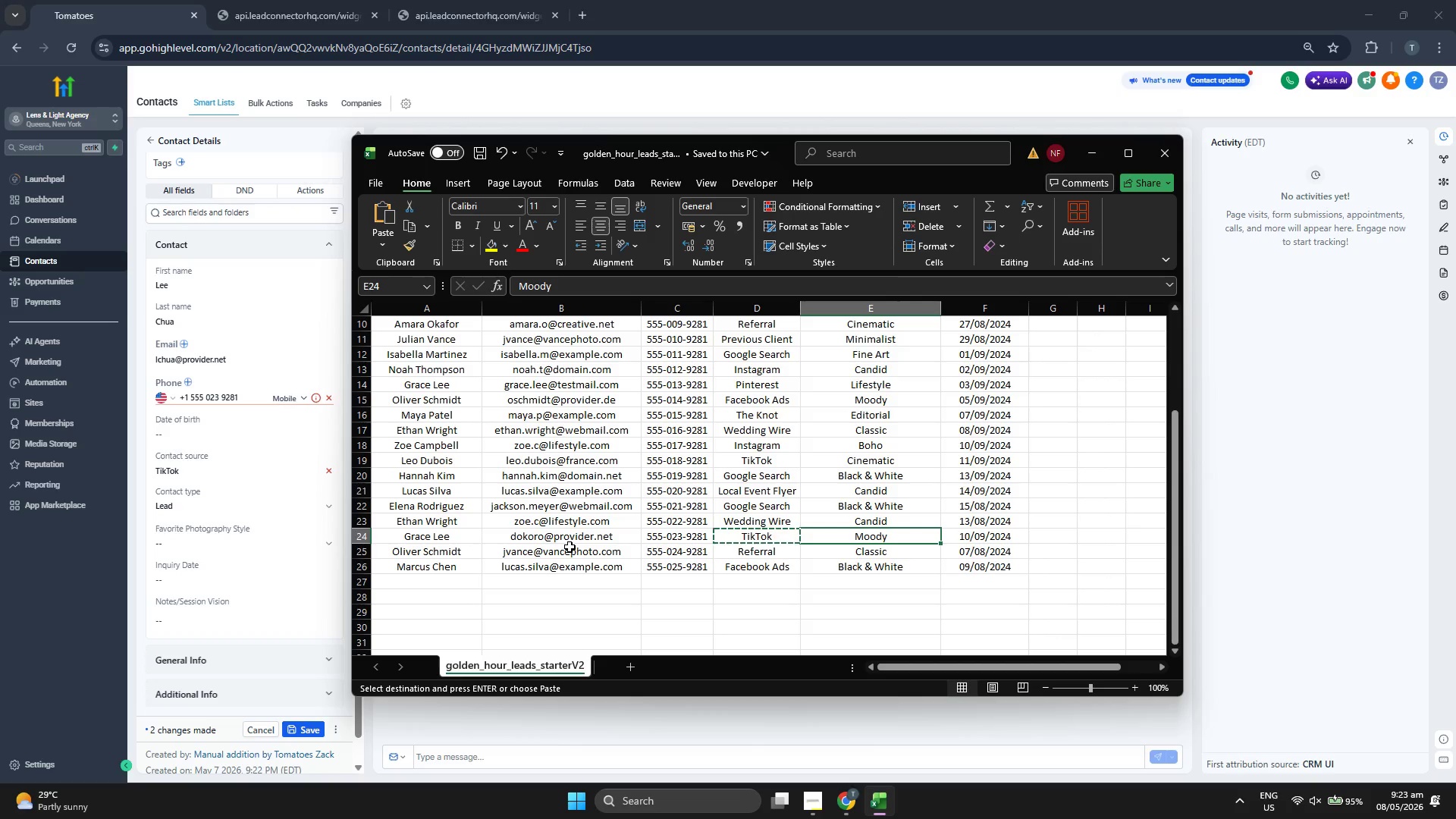 
wait(5.09)
 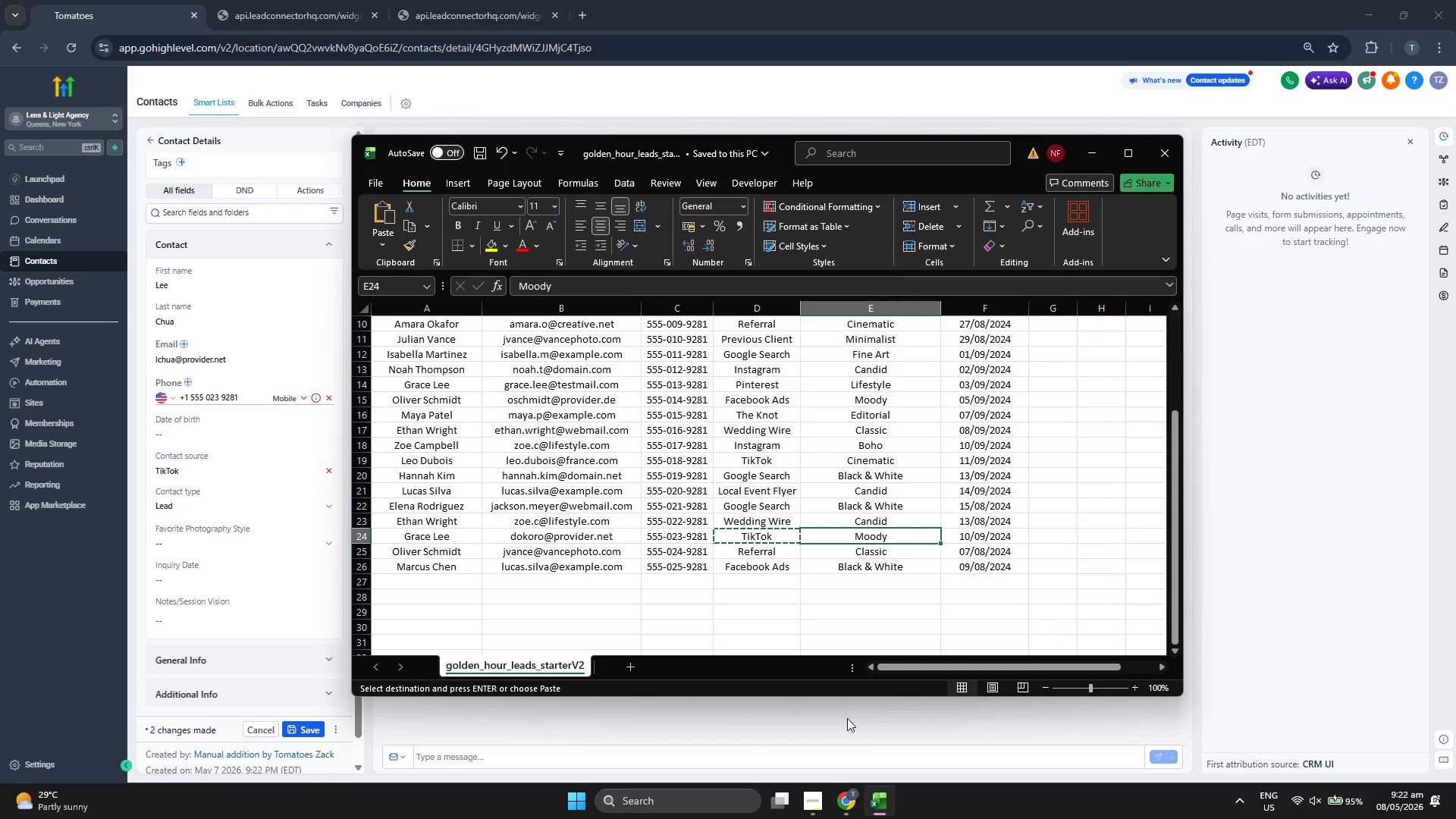 
left_click([221, 541])
 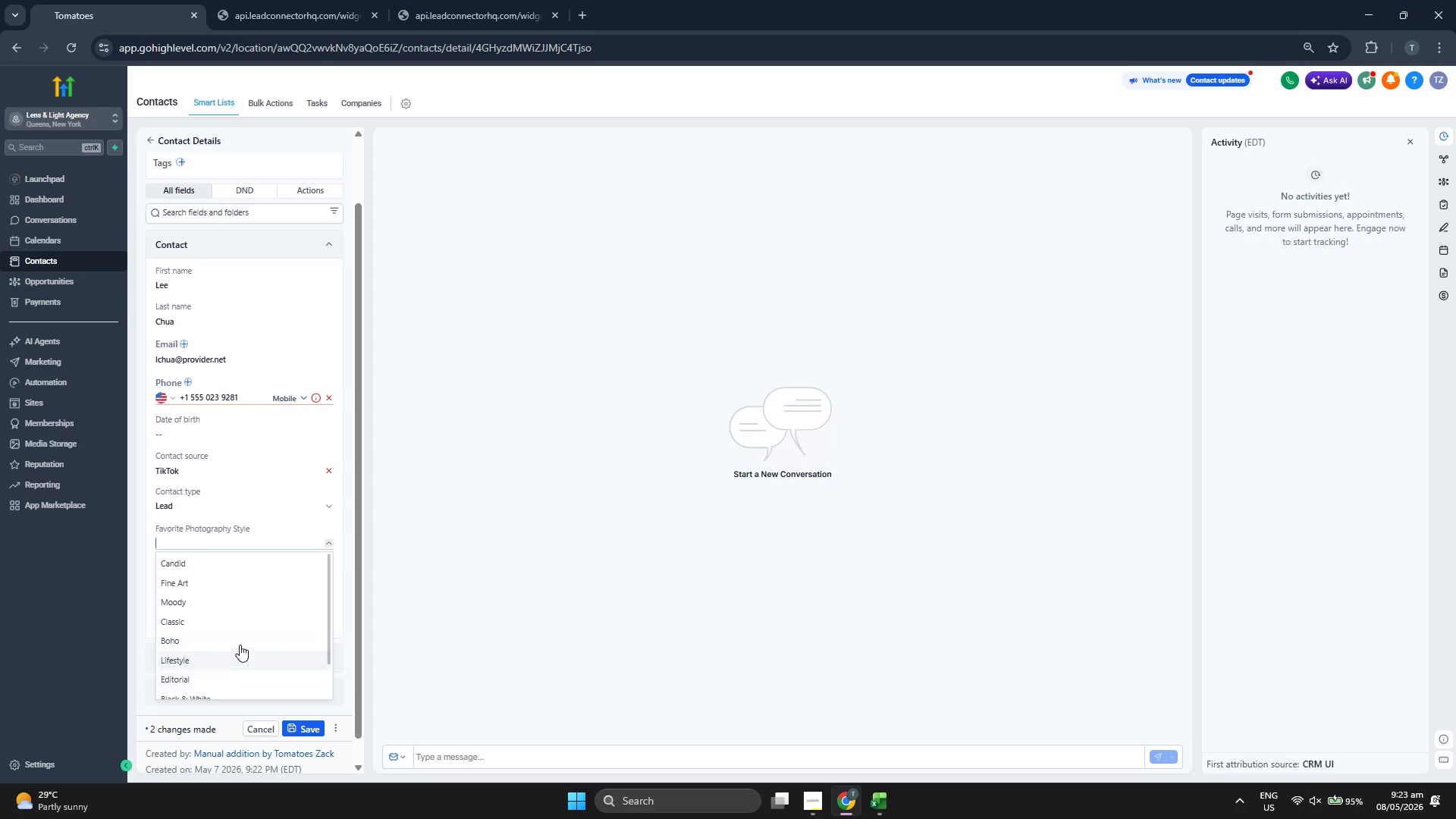 
scroll: coordinate [248, 610], scroll_direction: down, amount: 2.0
 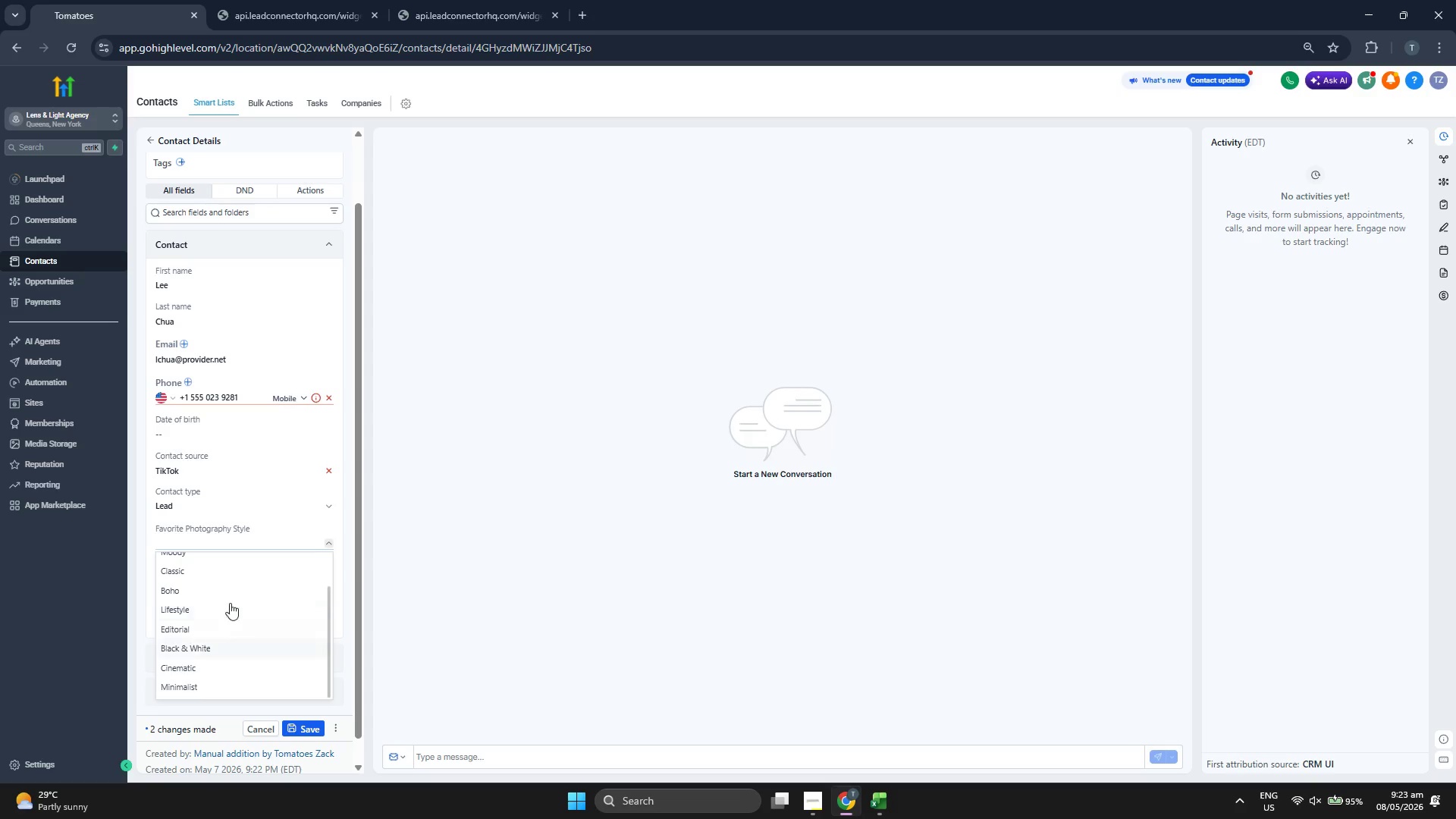 
scroll: coordinate [228, 591], scroll_direction: up, amount: 2.0
 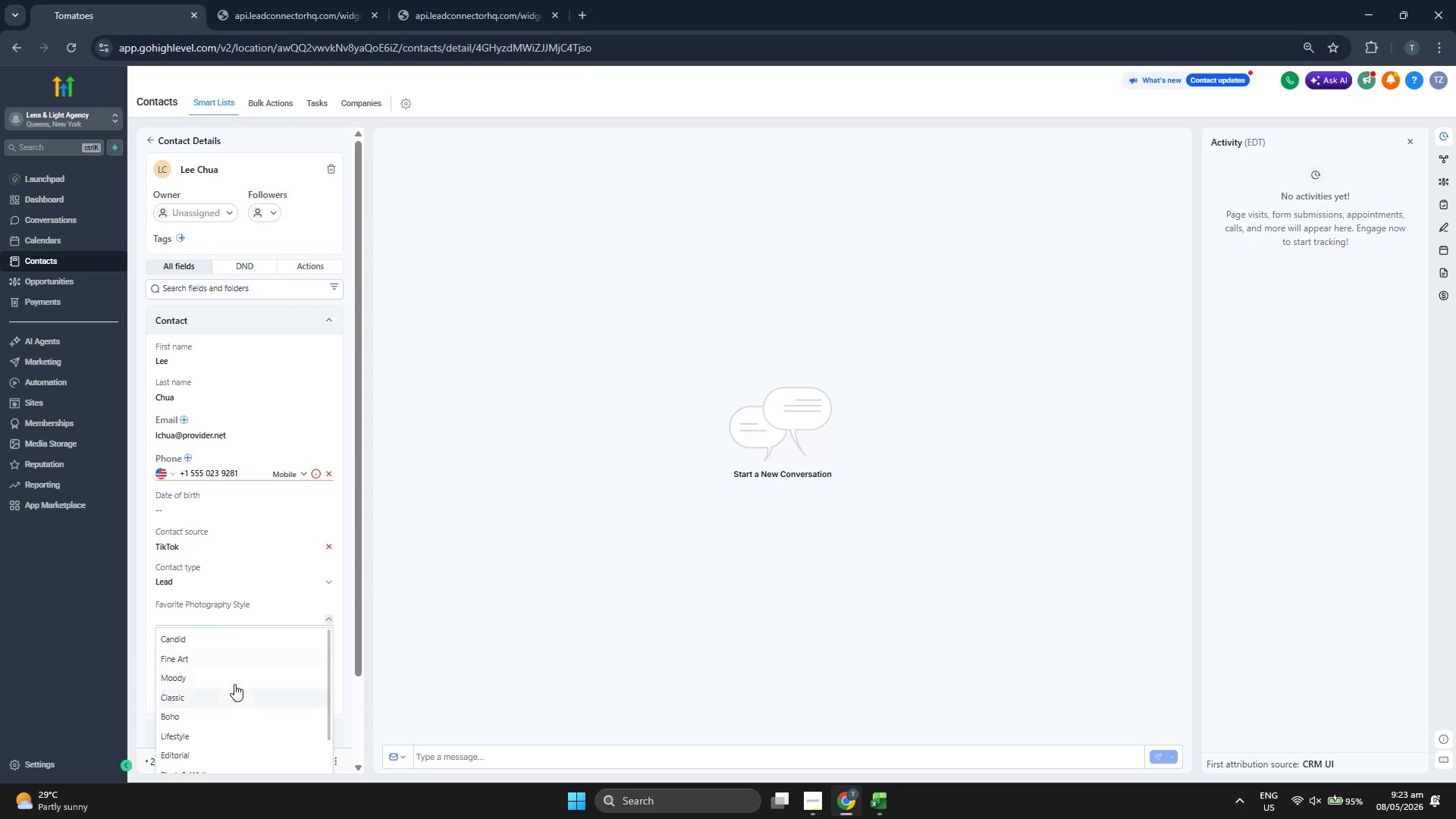 
left_click([227, 670])
 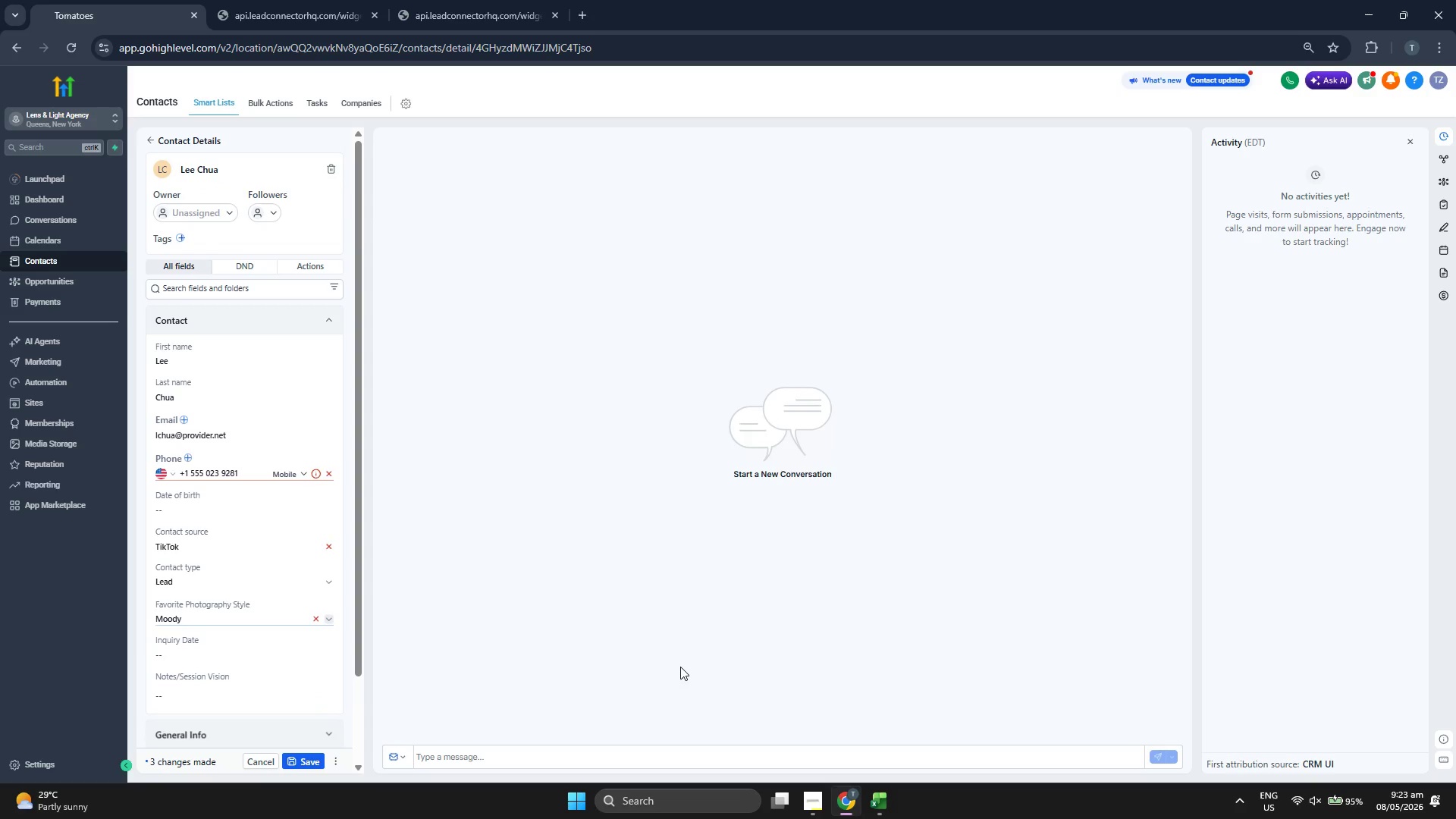 
scroll: coordinate [685, 653], scroll_direction: down, amount: 2.0
 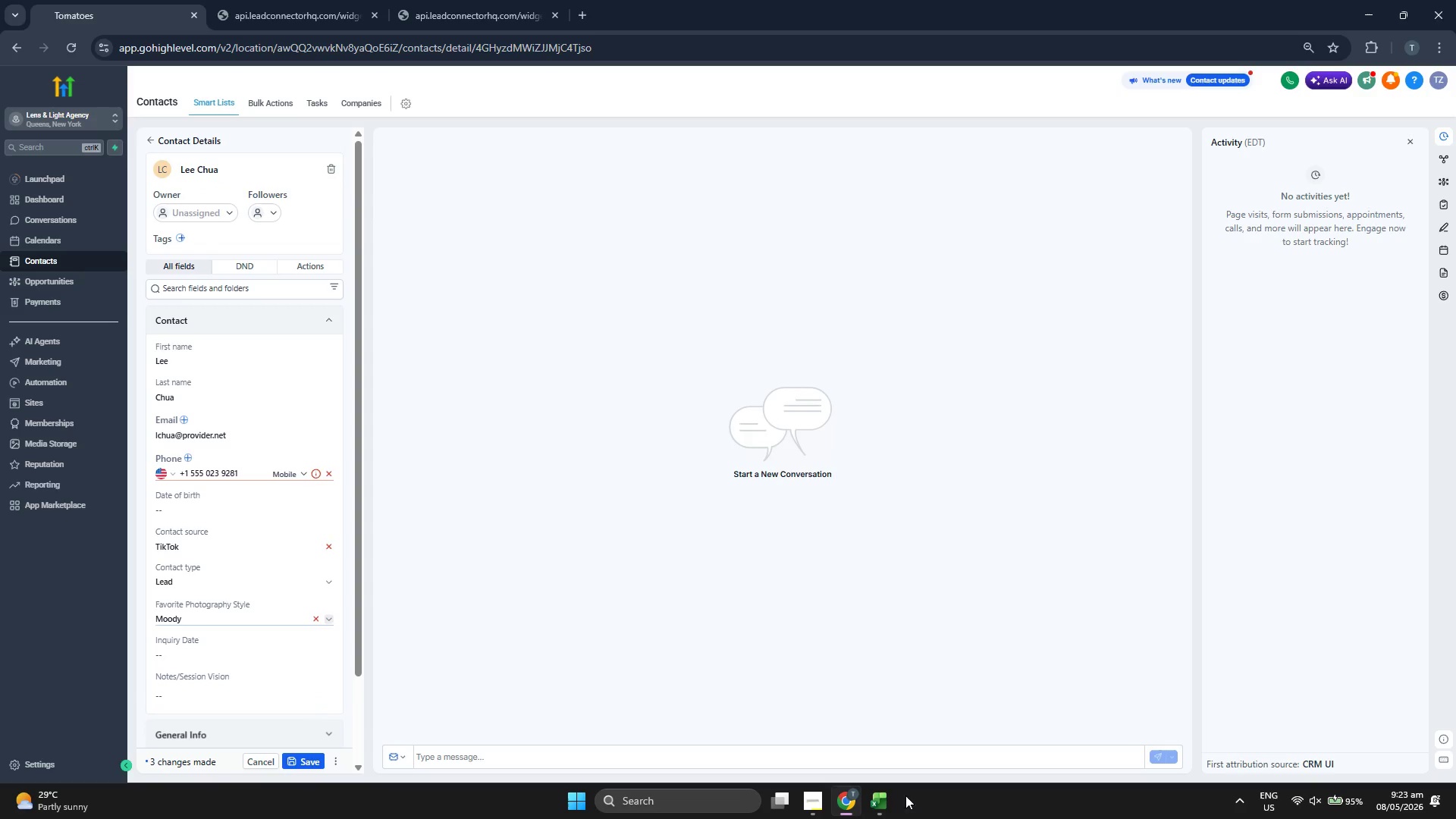 
left_click([889, 806])
 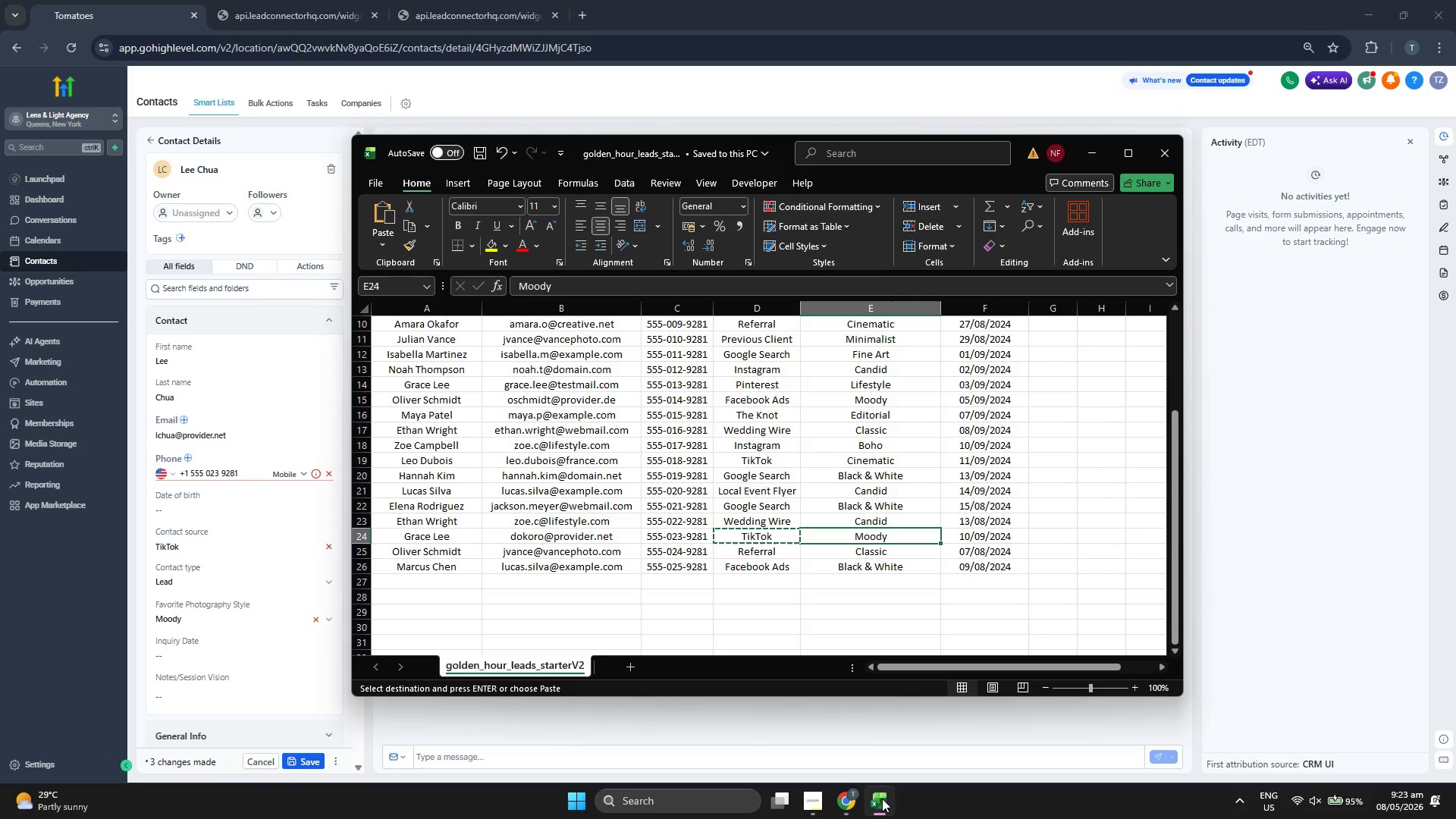 
key(ArrowRight)
 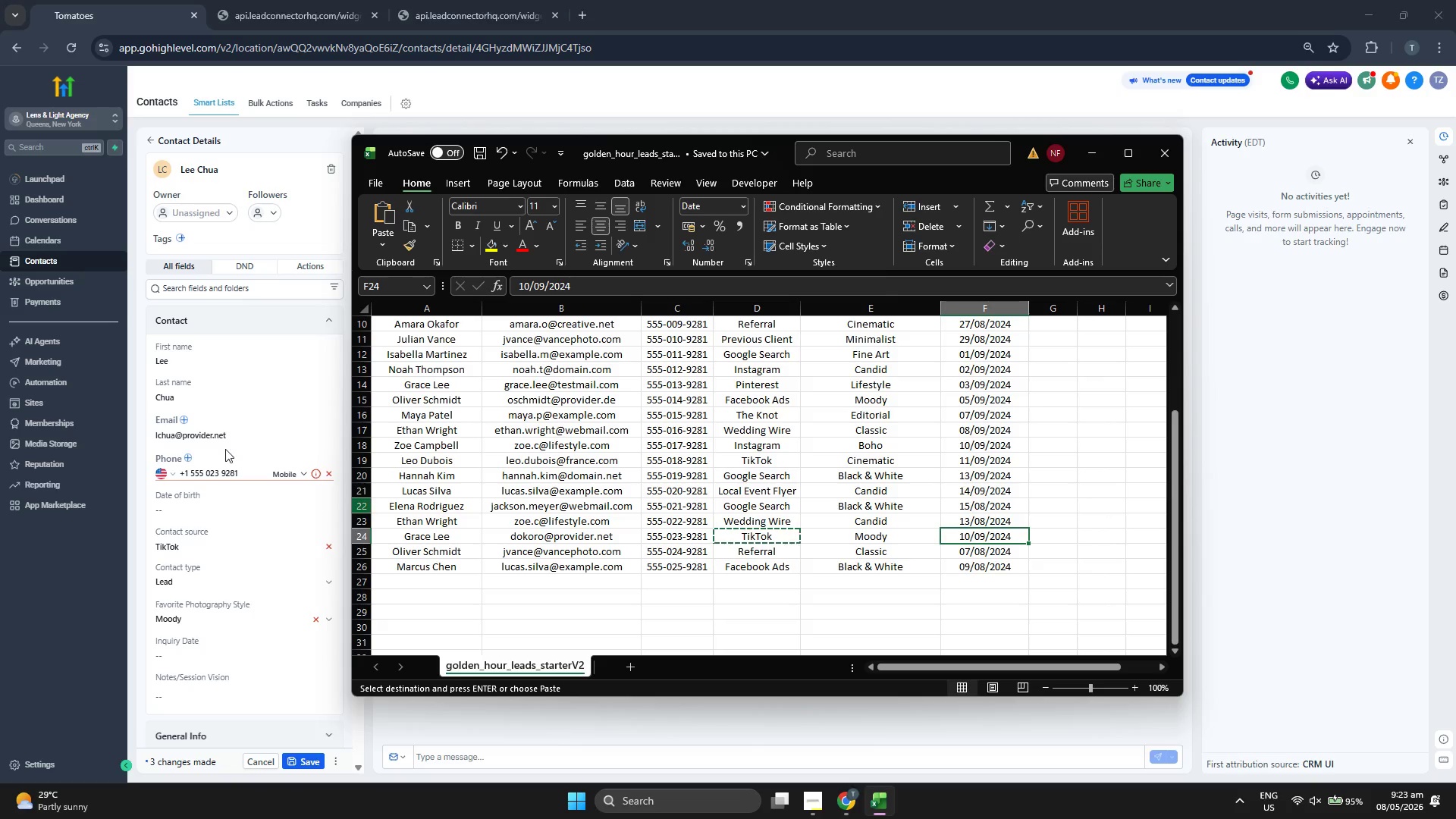 
scroll: coordinate [224, 448], scroll_direction: down, amount: 2.0
 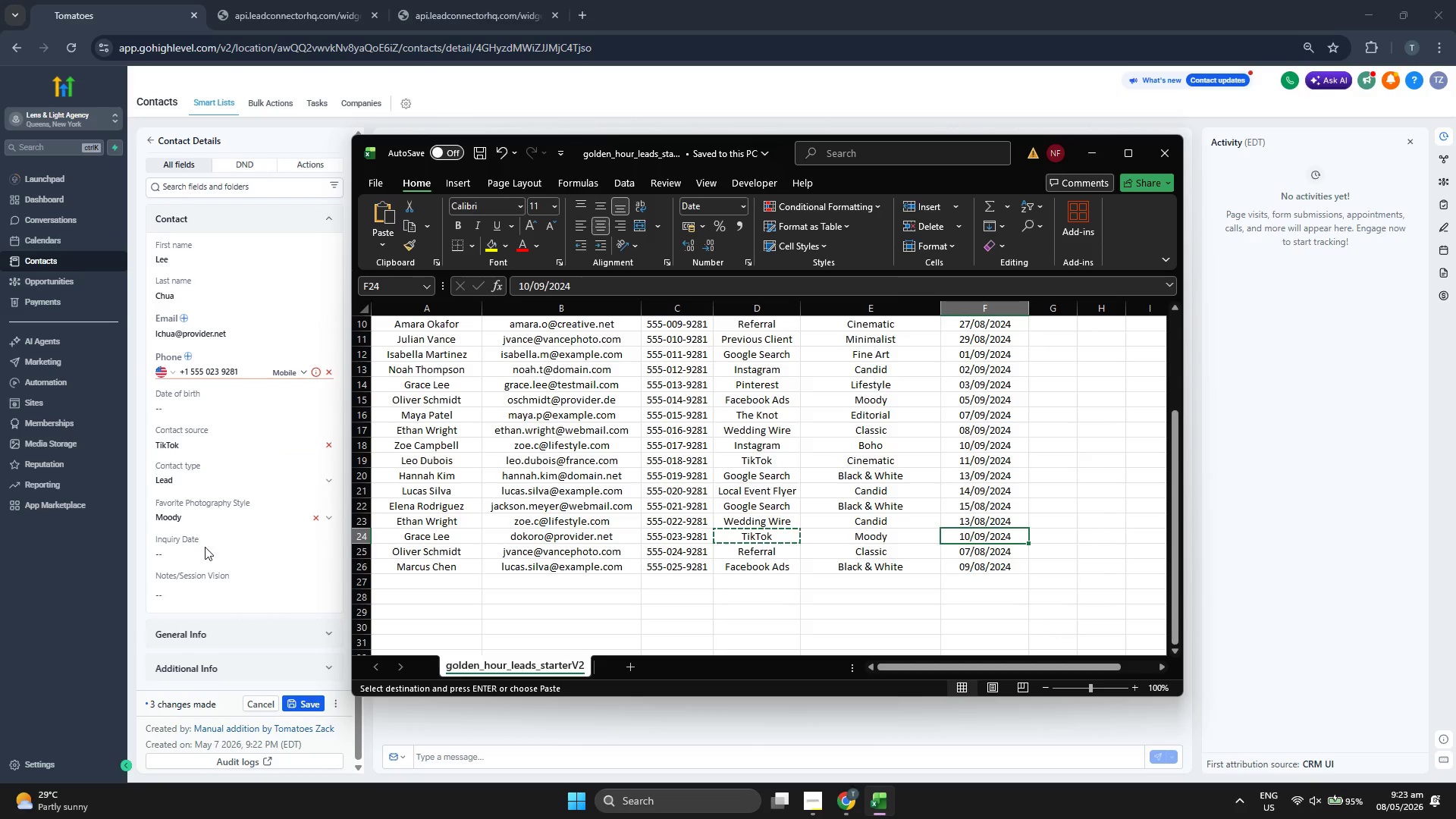 
left_click([221, 558])
 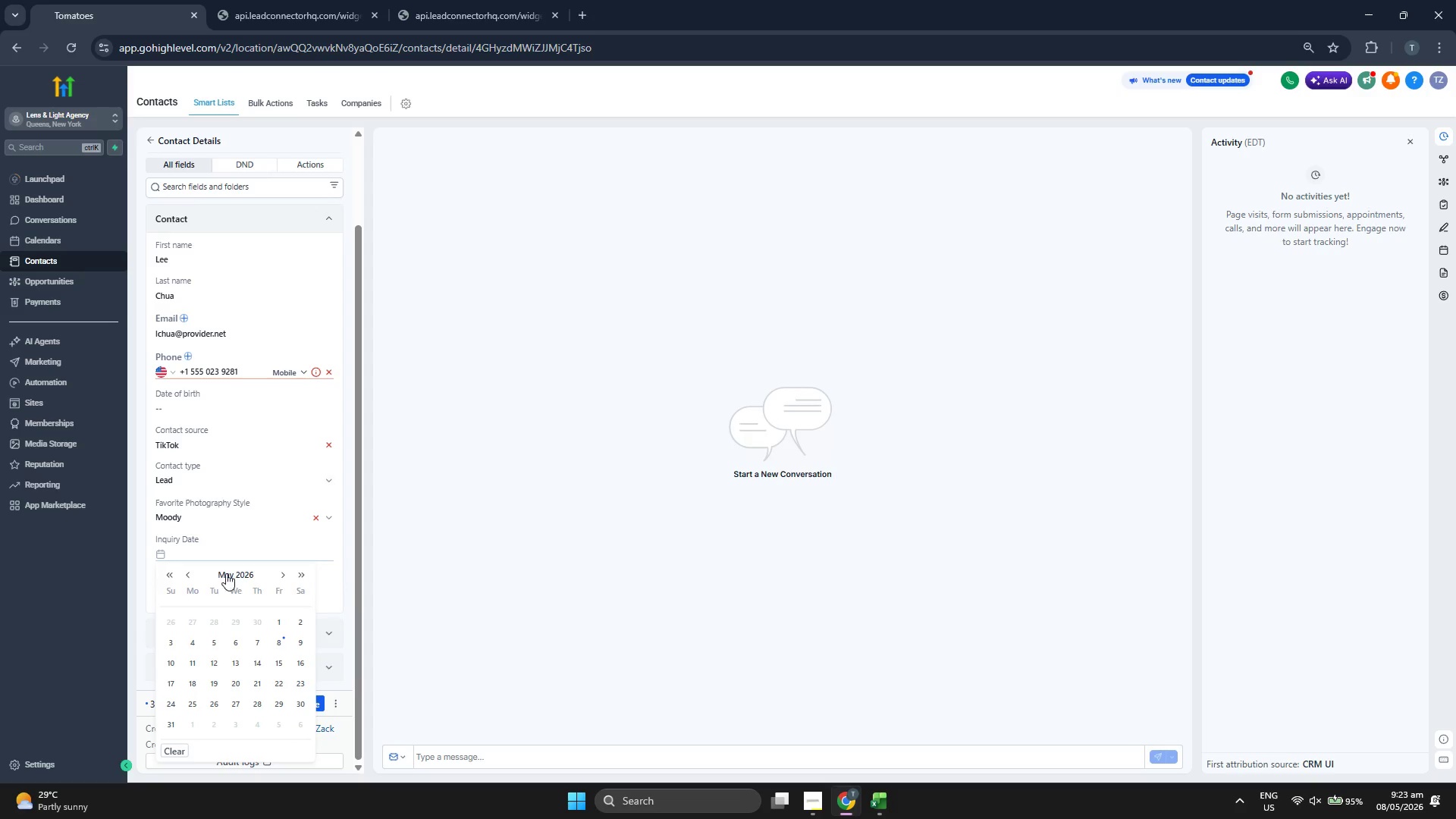 
left_click([228, 570])
 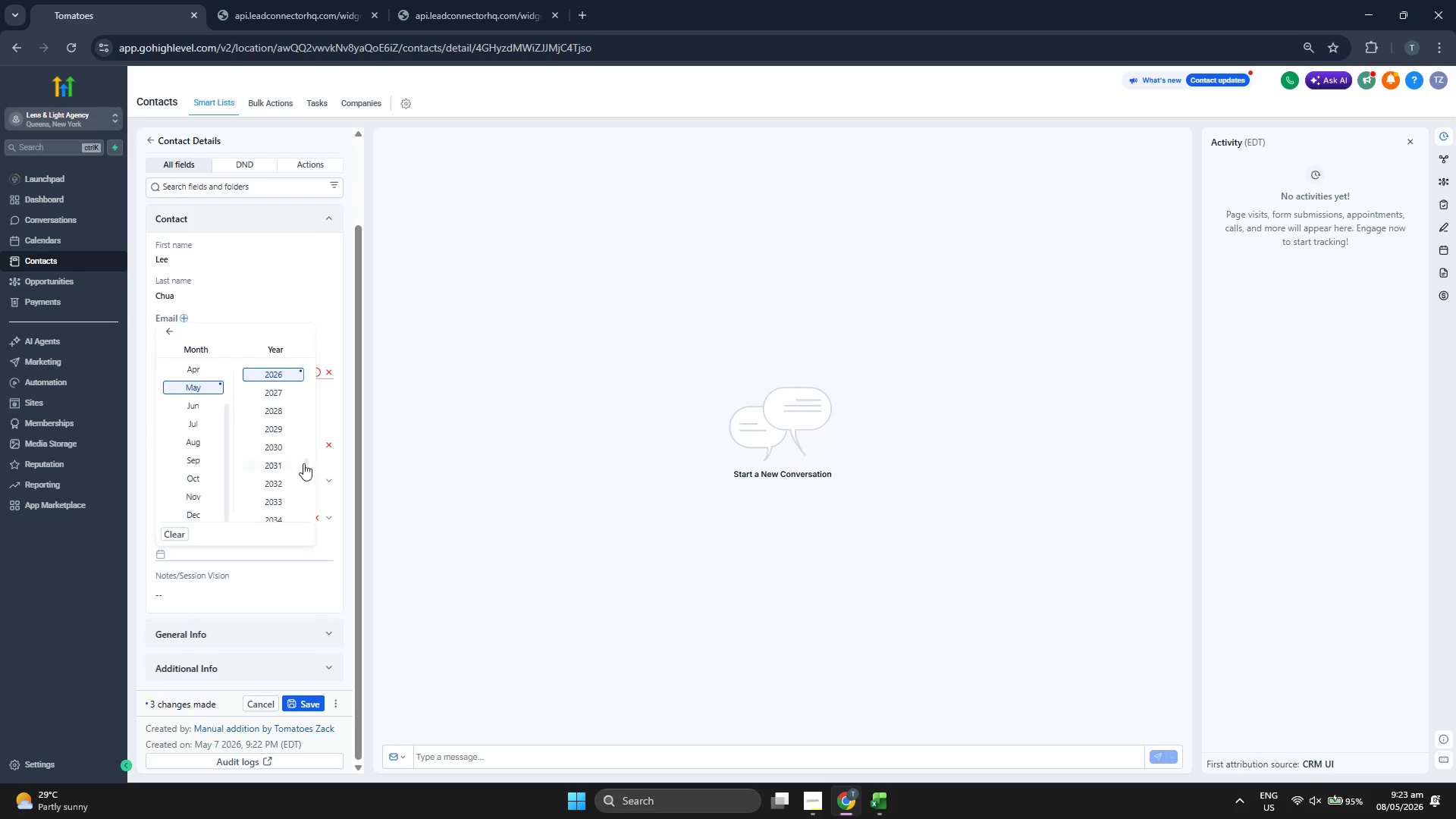 
scroll: coordinate [297, 460], scroll_direction: up, amount: 1.0
 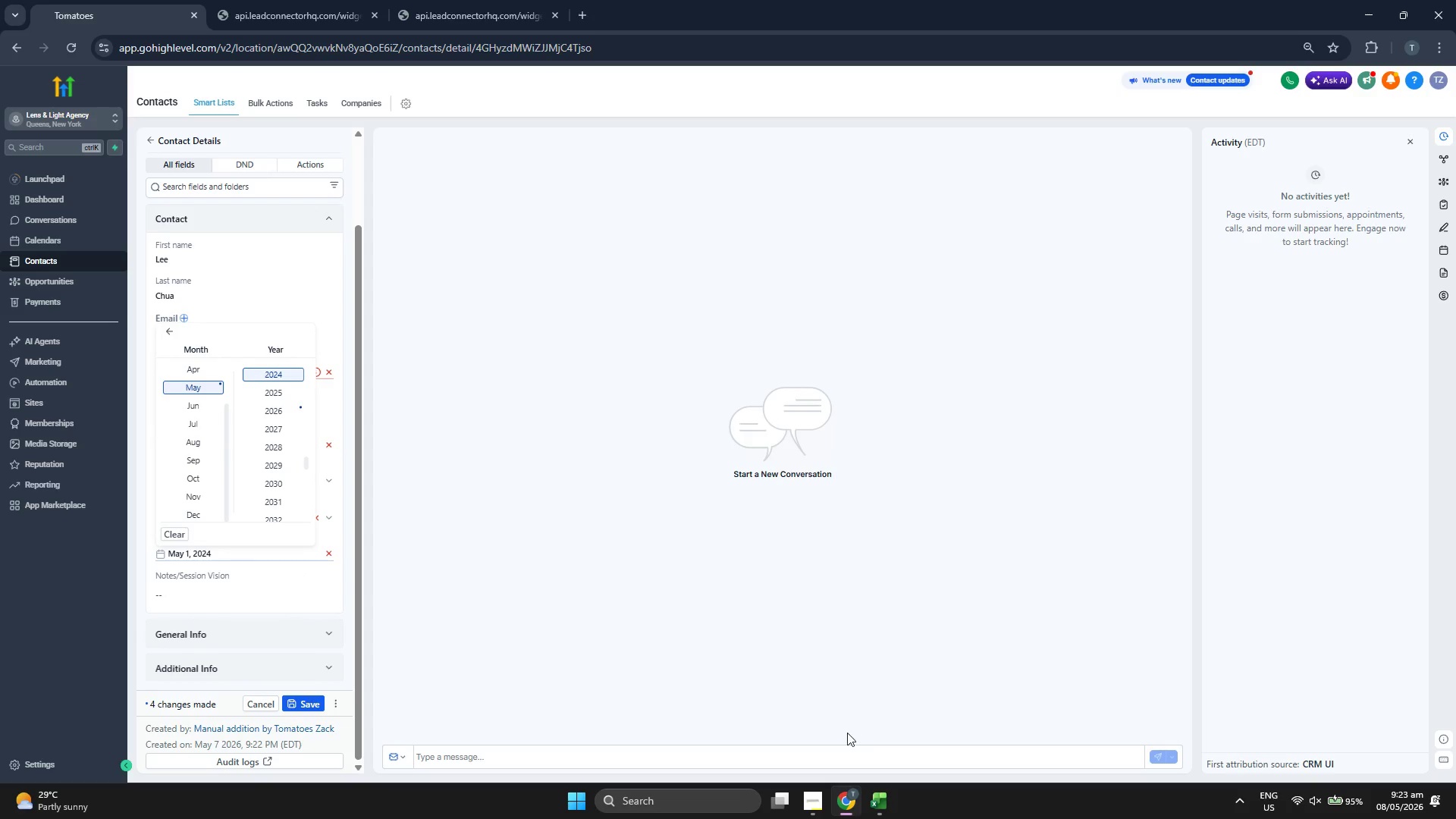 
left_click([880, 789])
 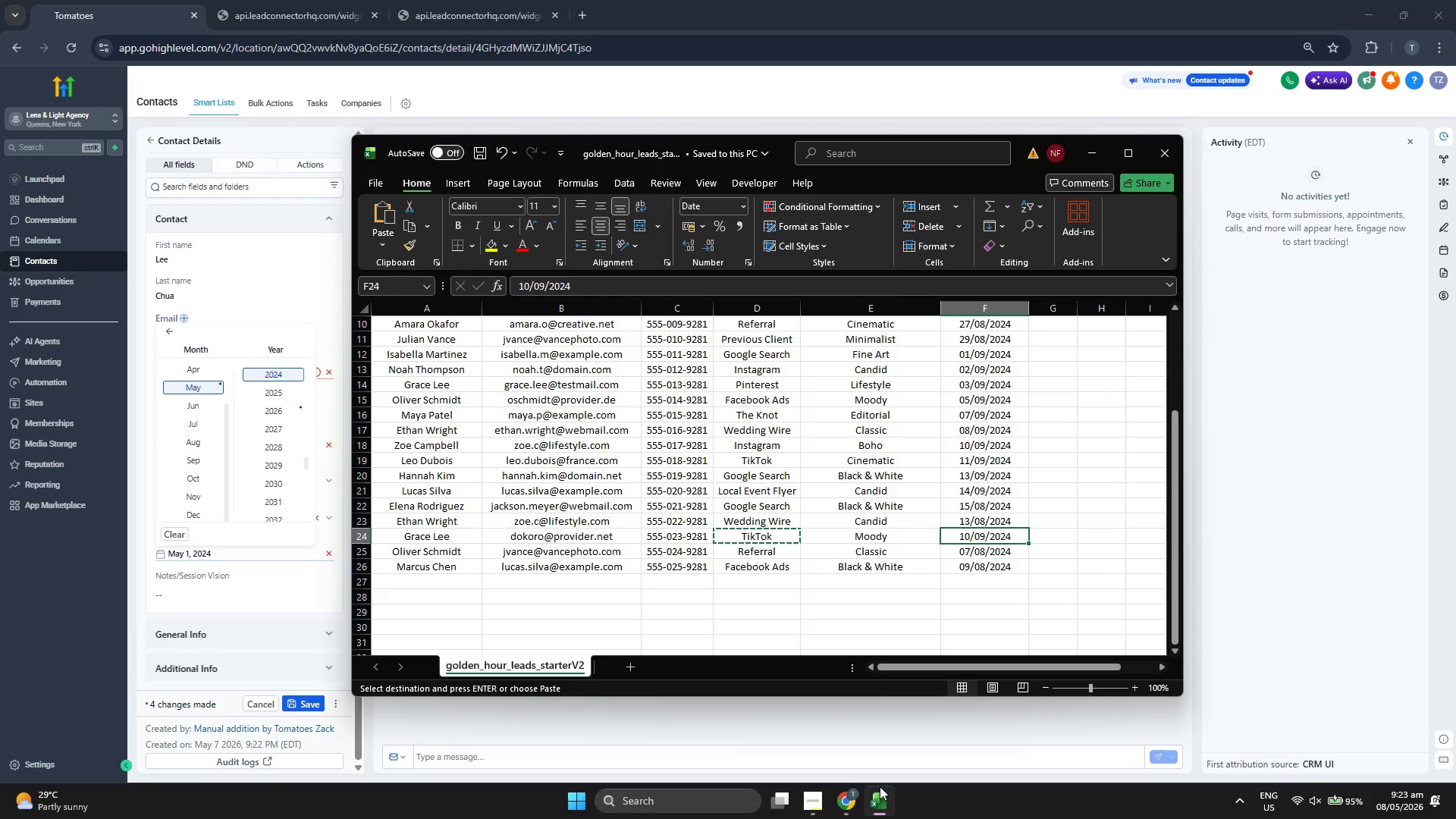 
left_click([880, 786])
 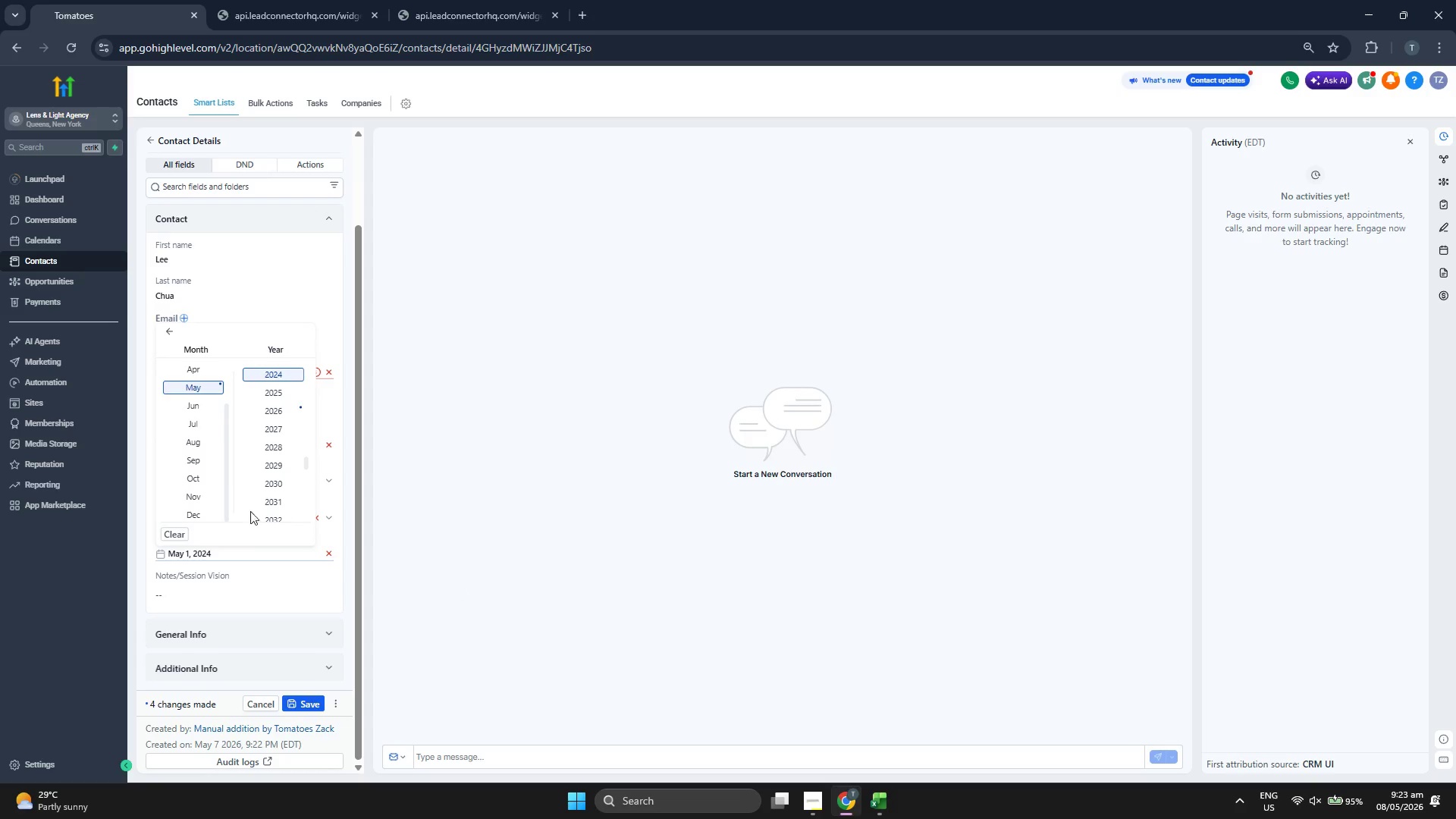 
scroll: coordinate [205, 457], scroll_direction: up, amount: 1.0
 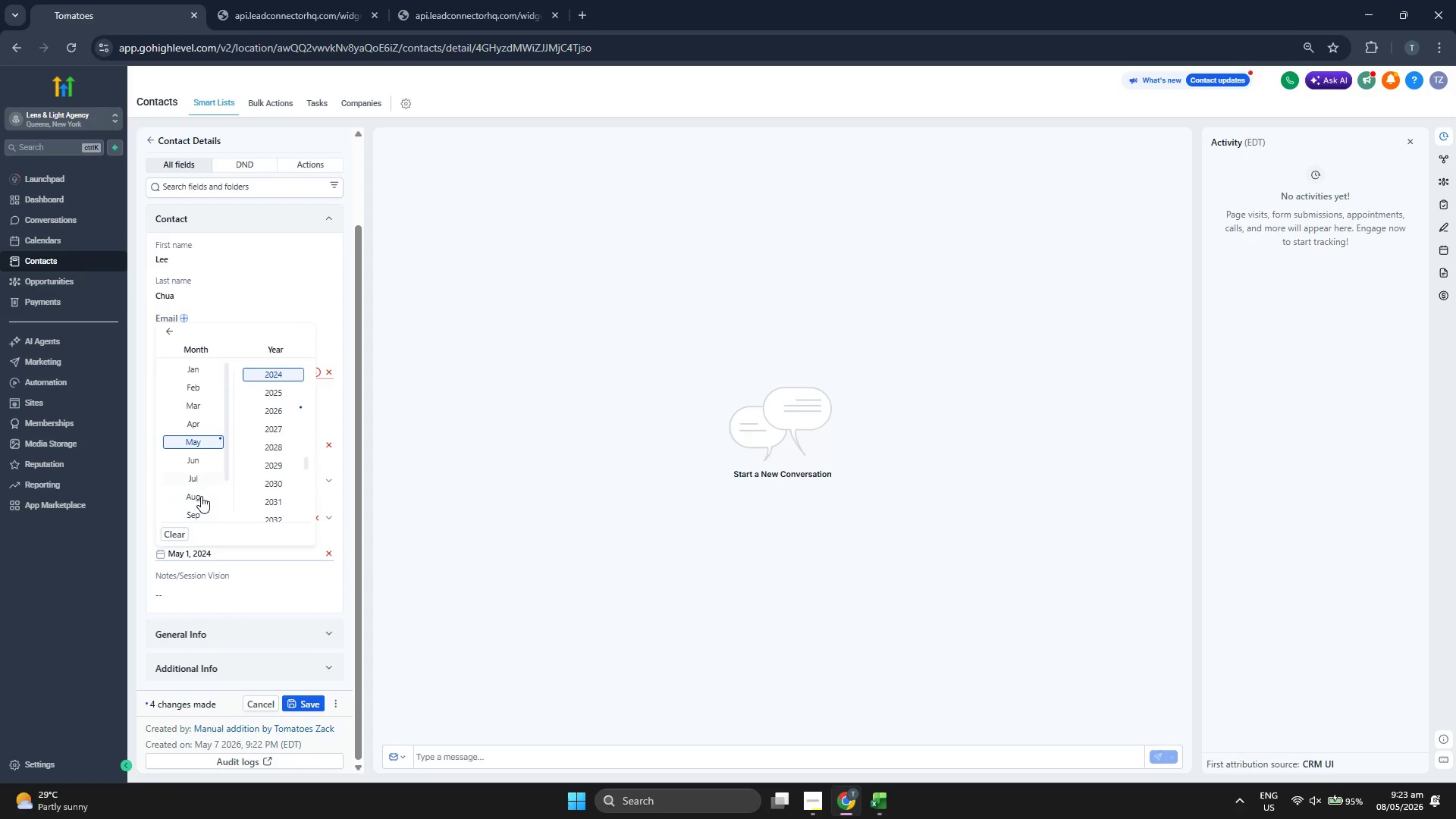 
scroll: coordinate [199, 467], scroll_direction: down, amount: 1.0
 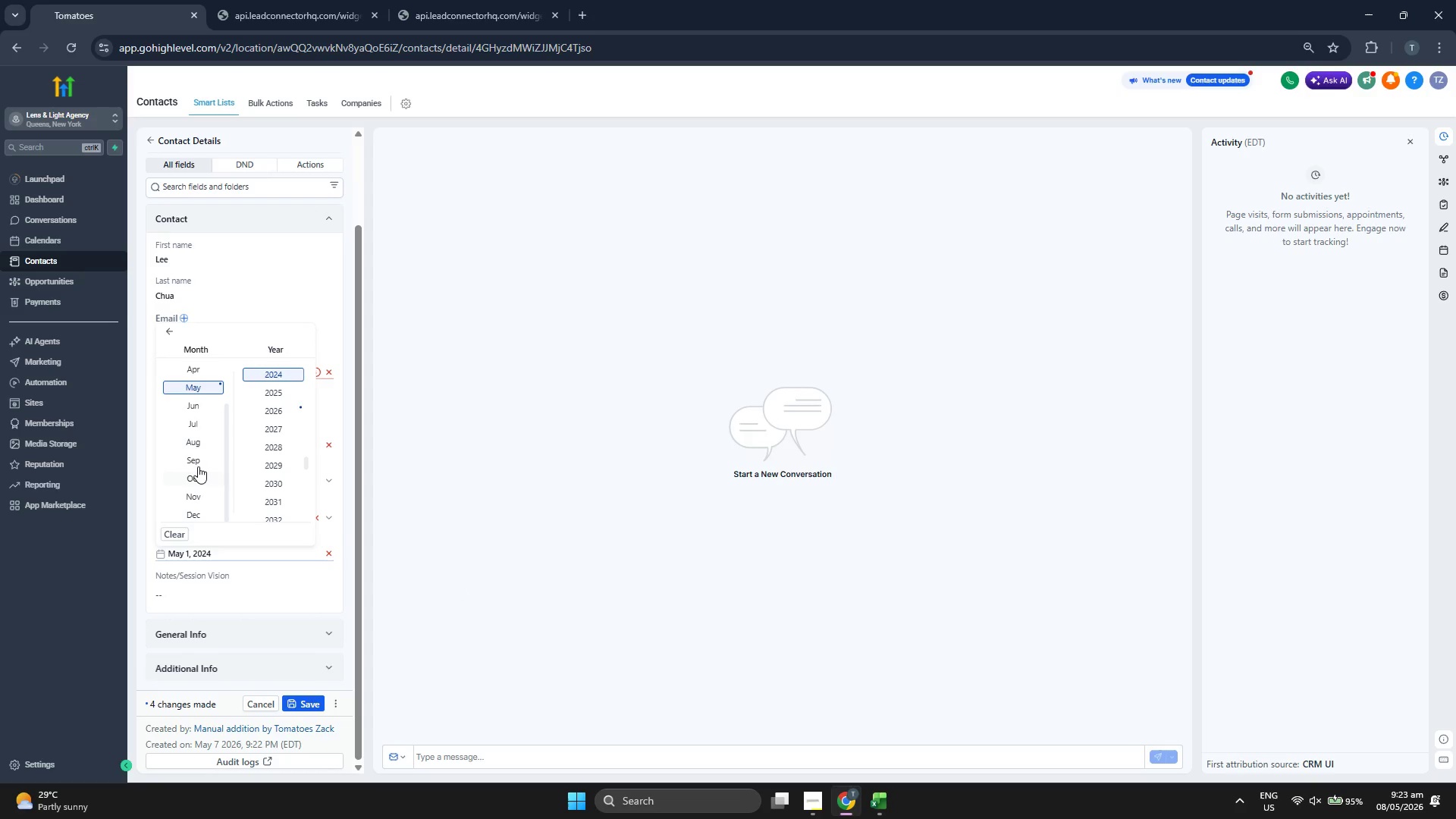 
left_click([198, 461])
 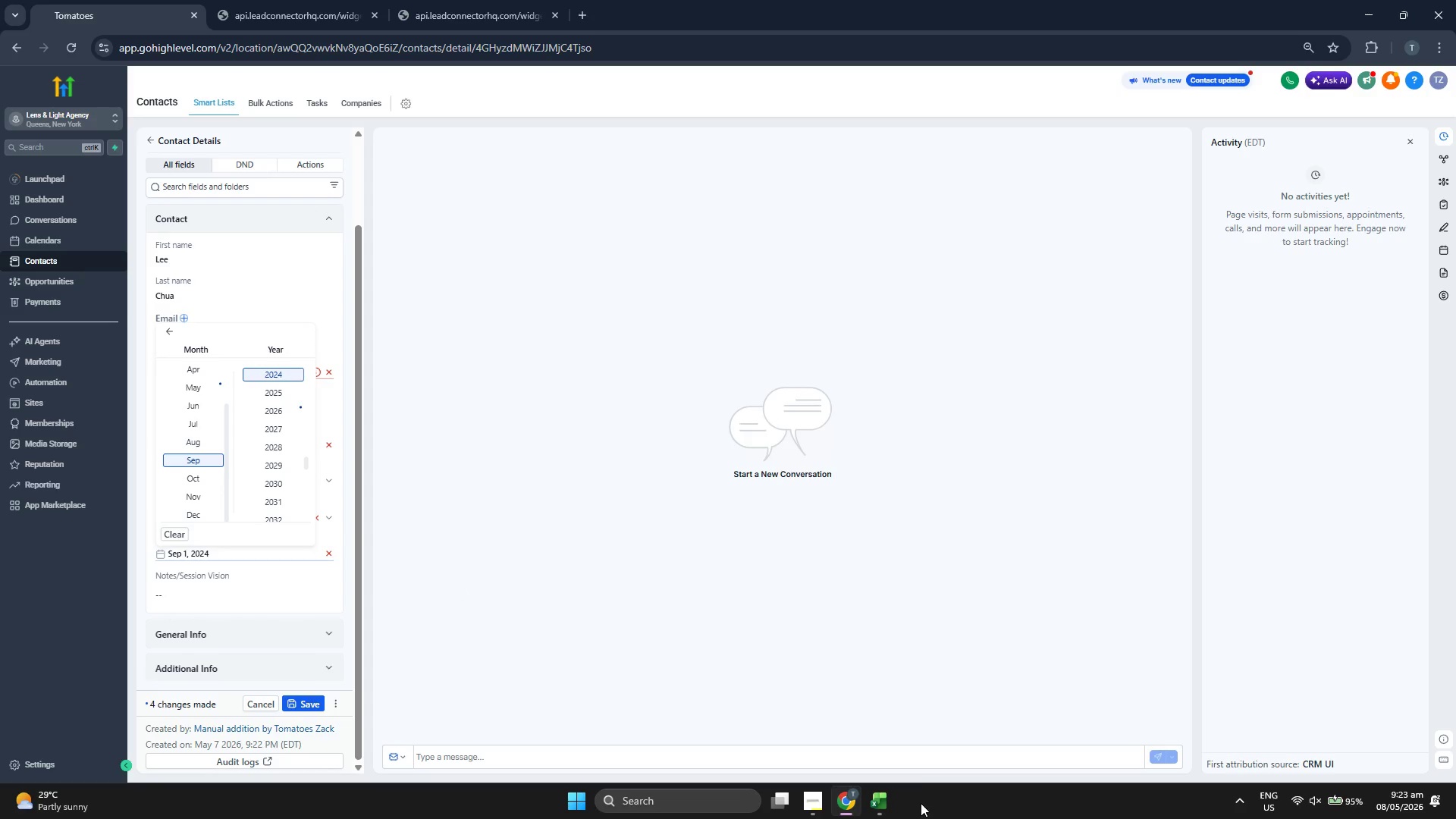 
left_click([869, 790])
 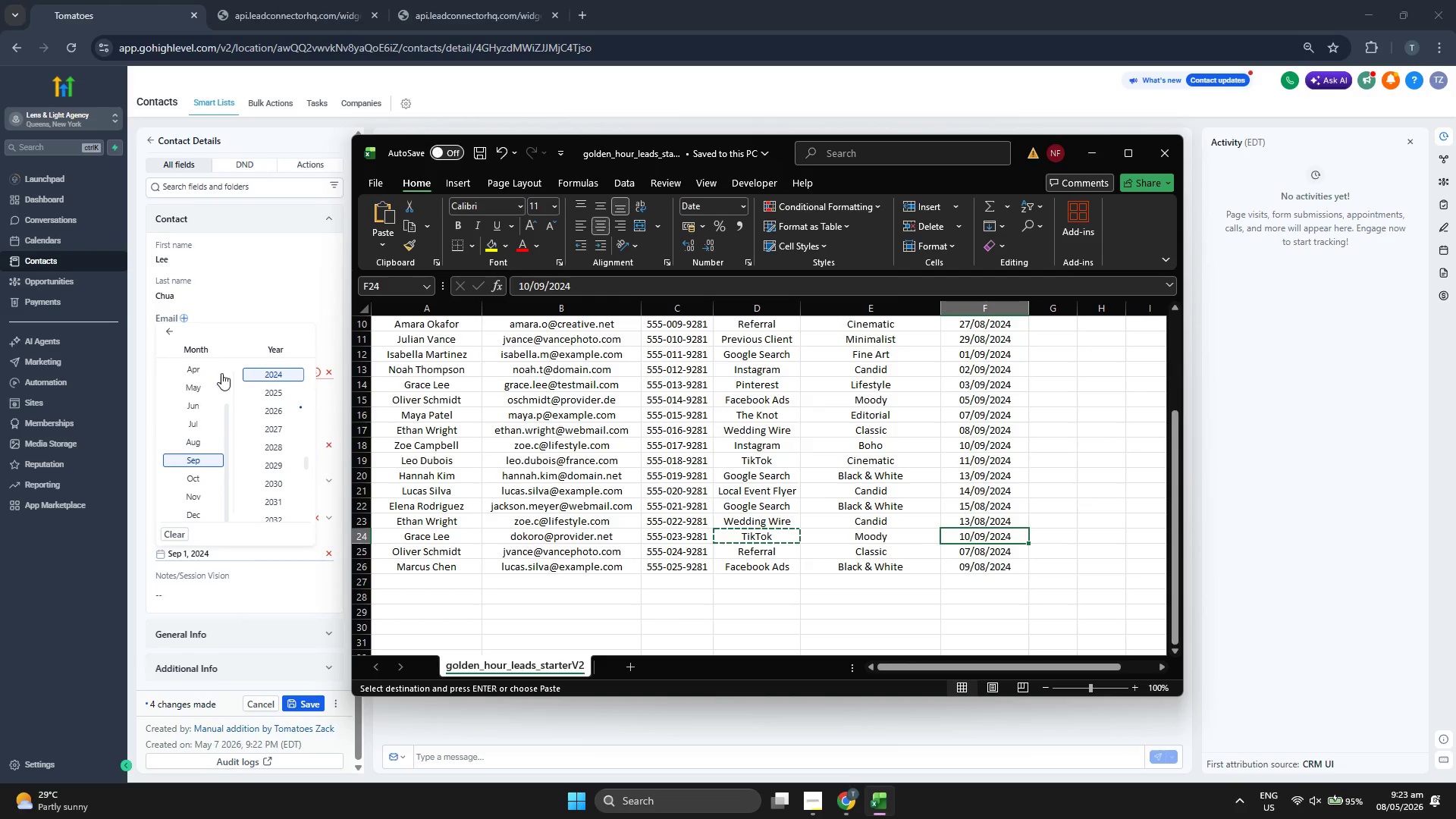 
left_click([164, 335])
 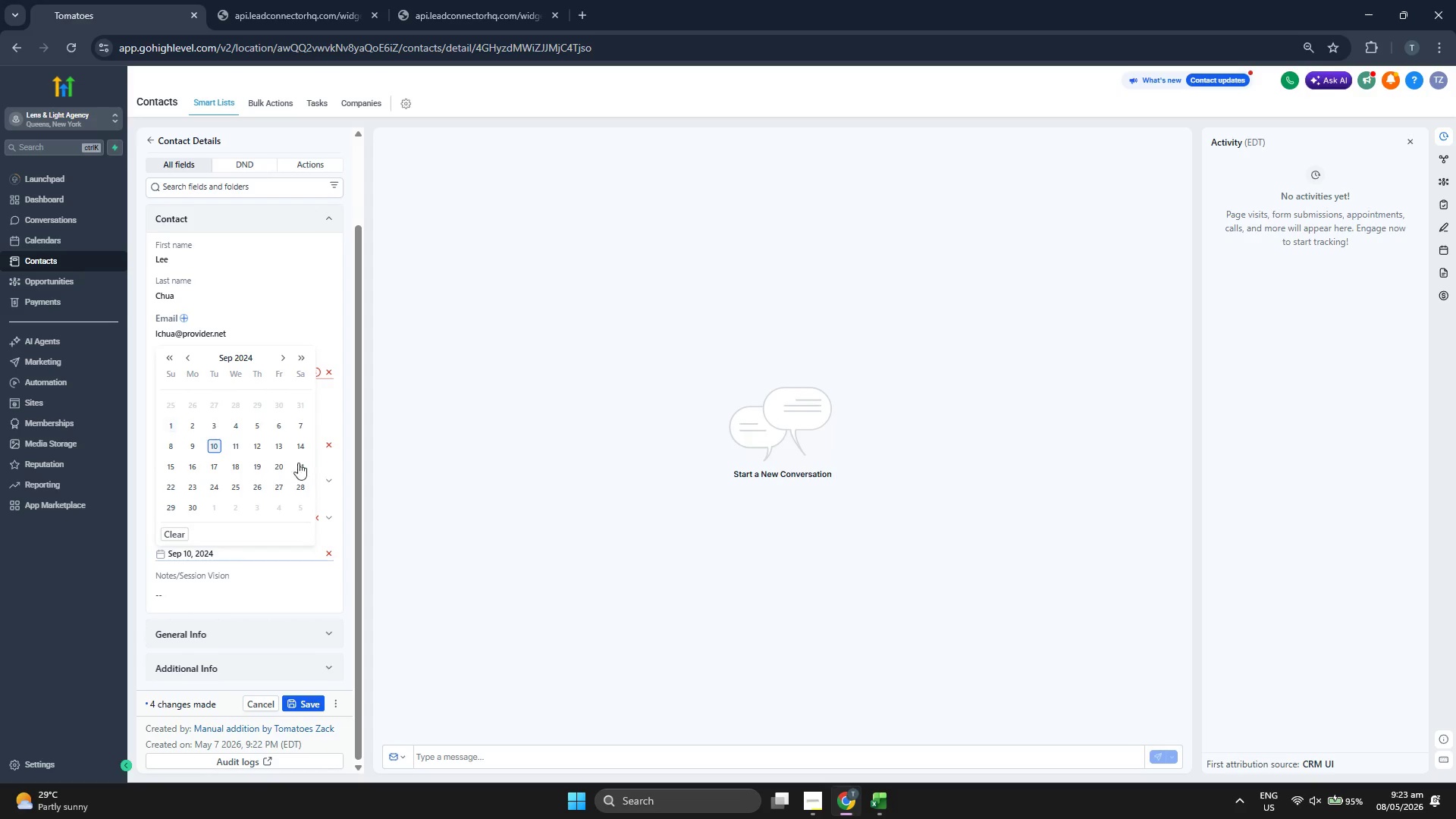 
left_click([347, 463])
 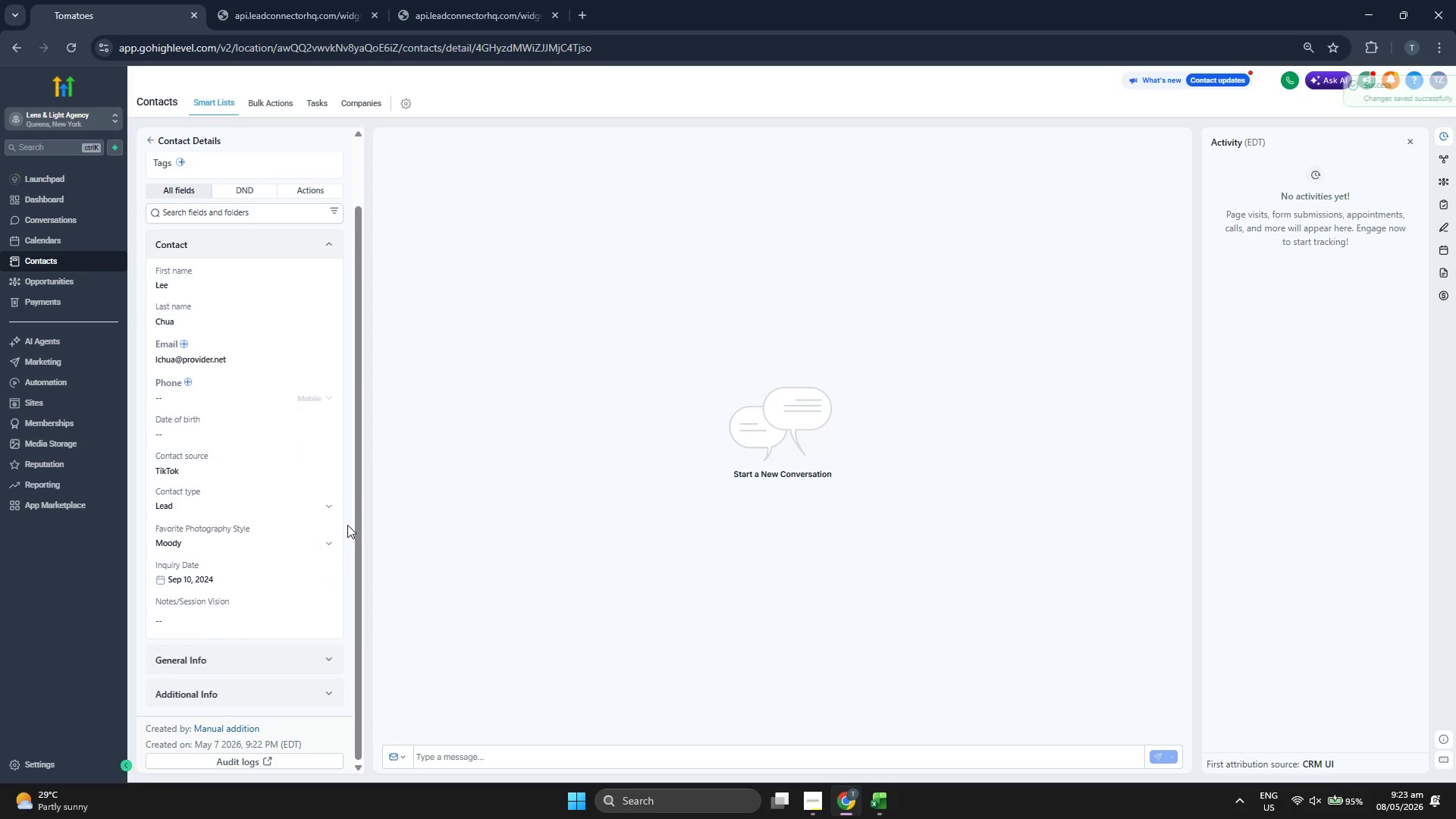 
scroll: coordinate [340, 464], scroll_direction: up, amount: 1.0
 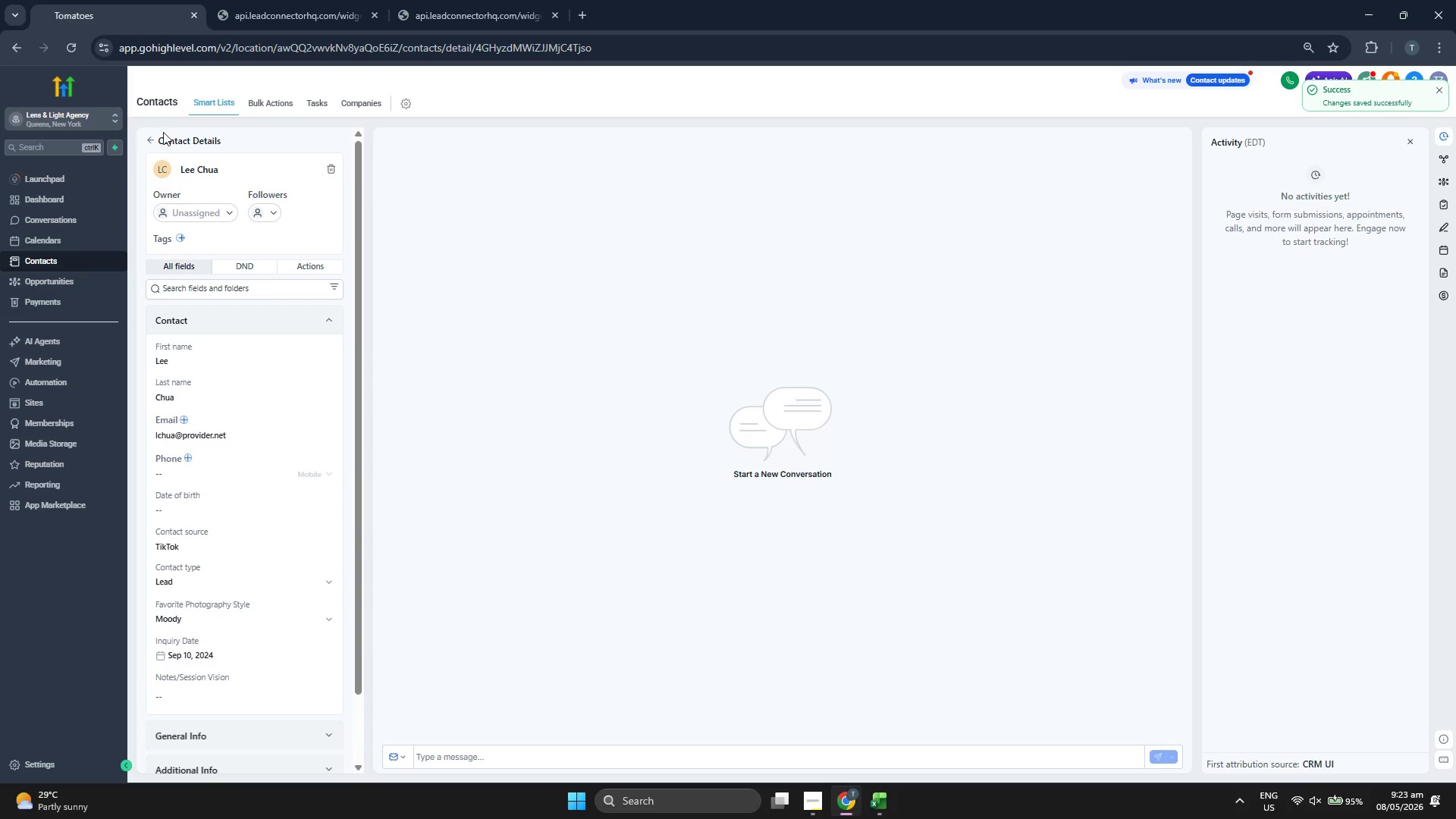 
left_click([151, 137])
 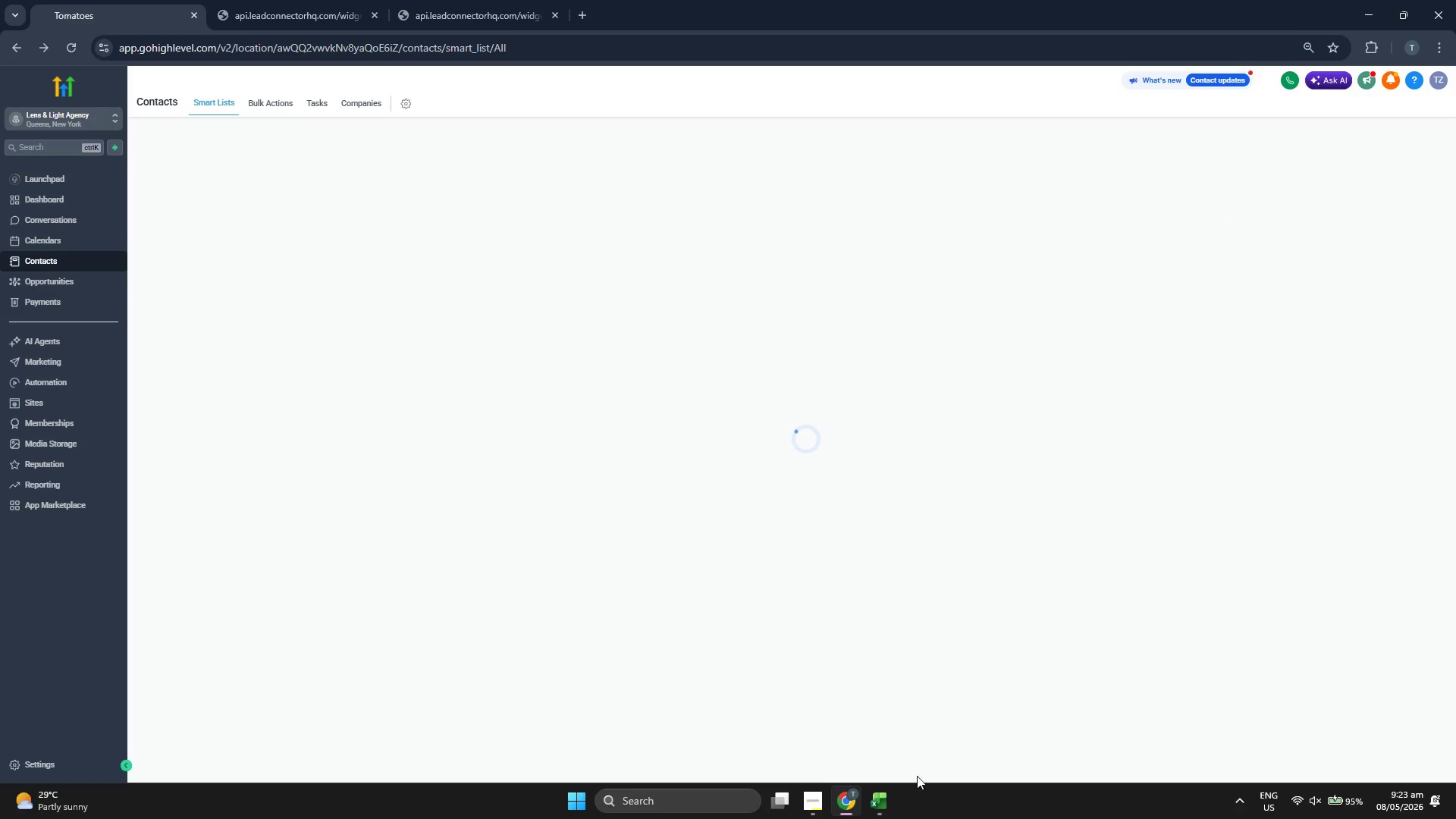 
left_click([890, 807])
 